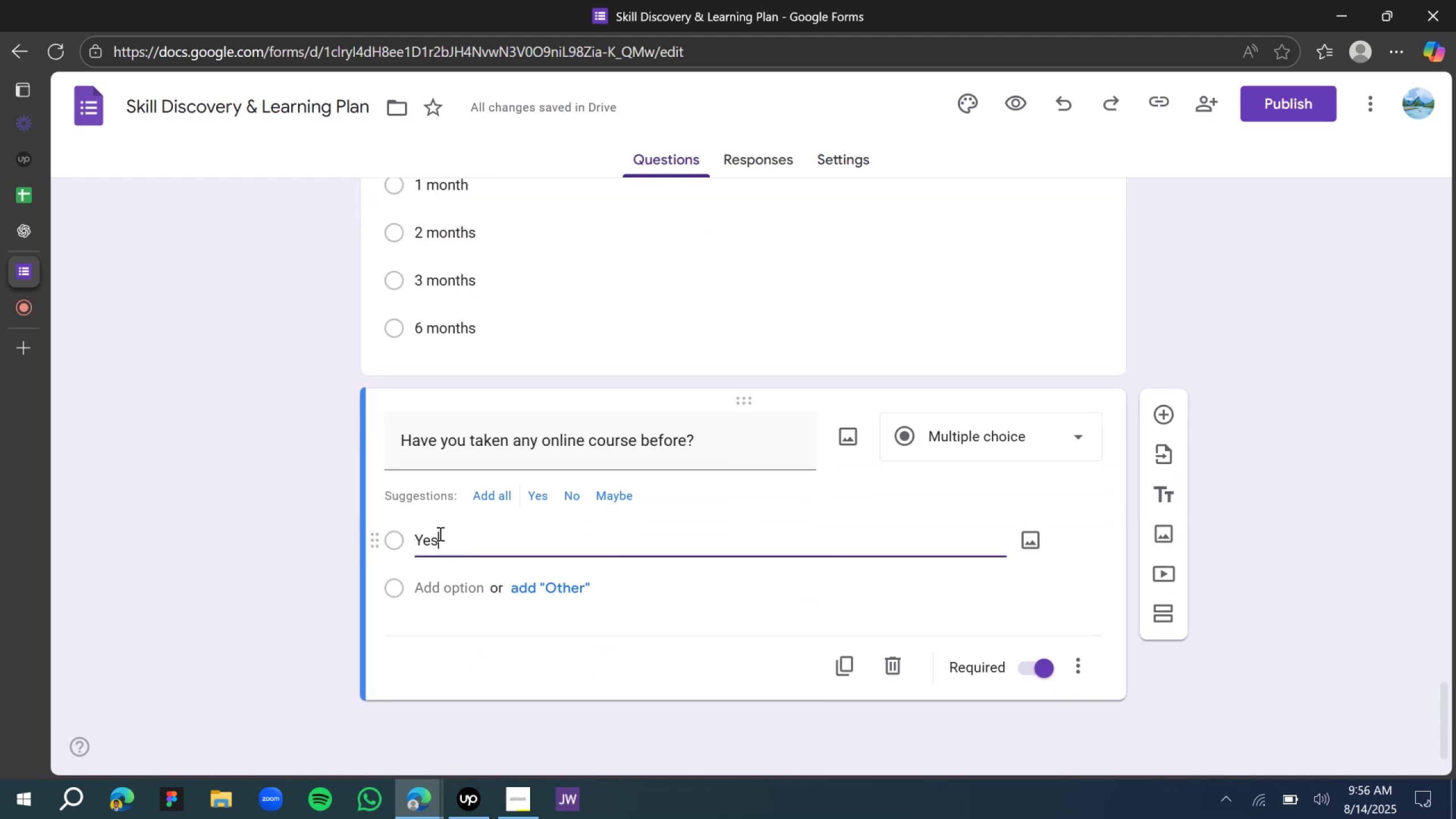 
key(Enter)
 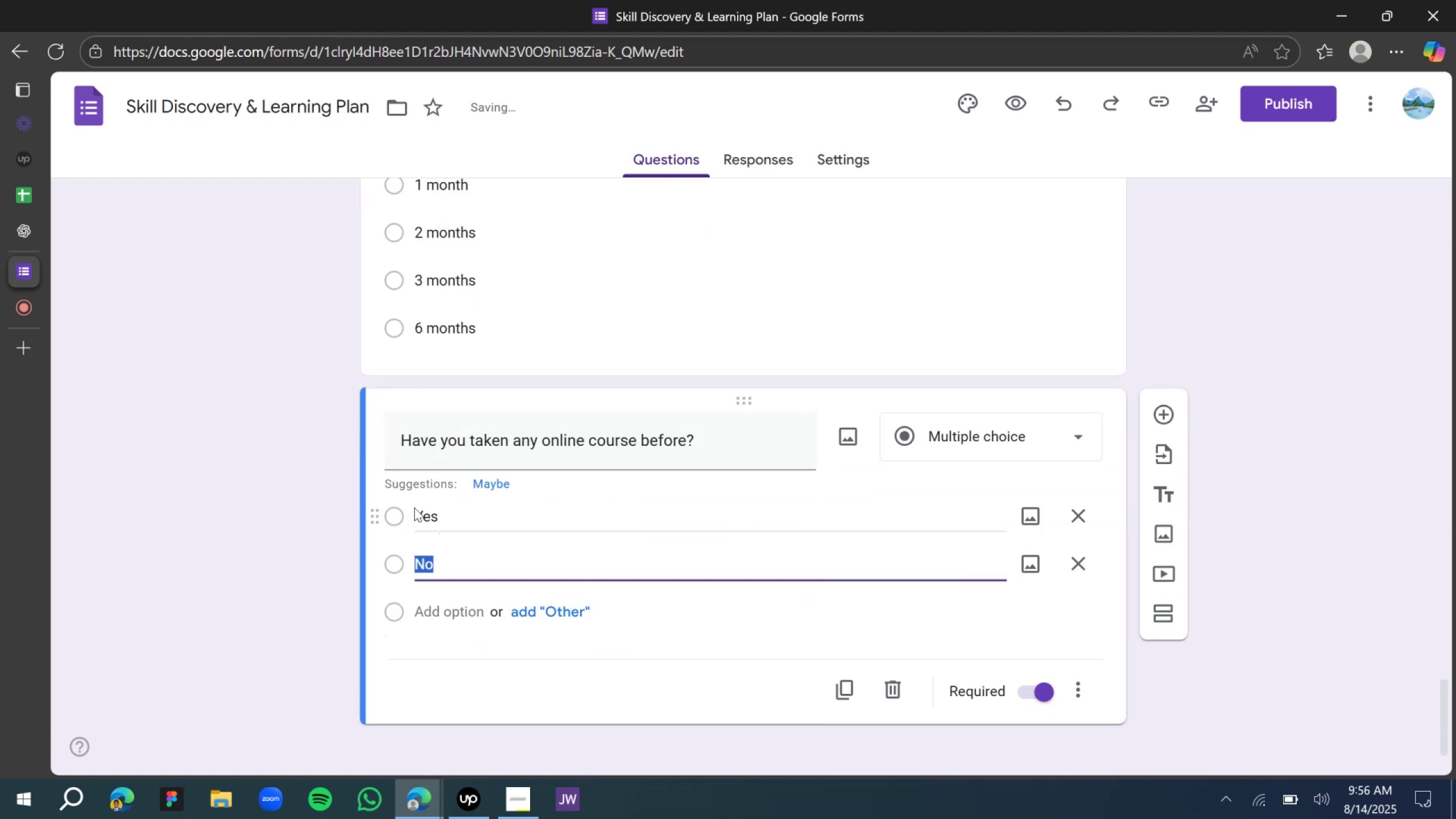 
left_click([298, 503])
 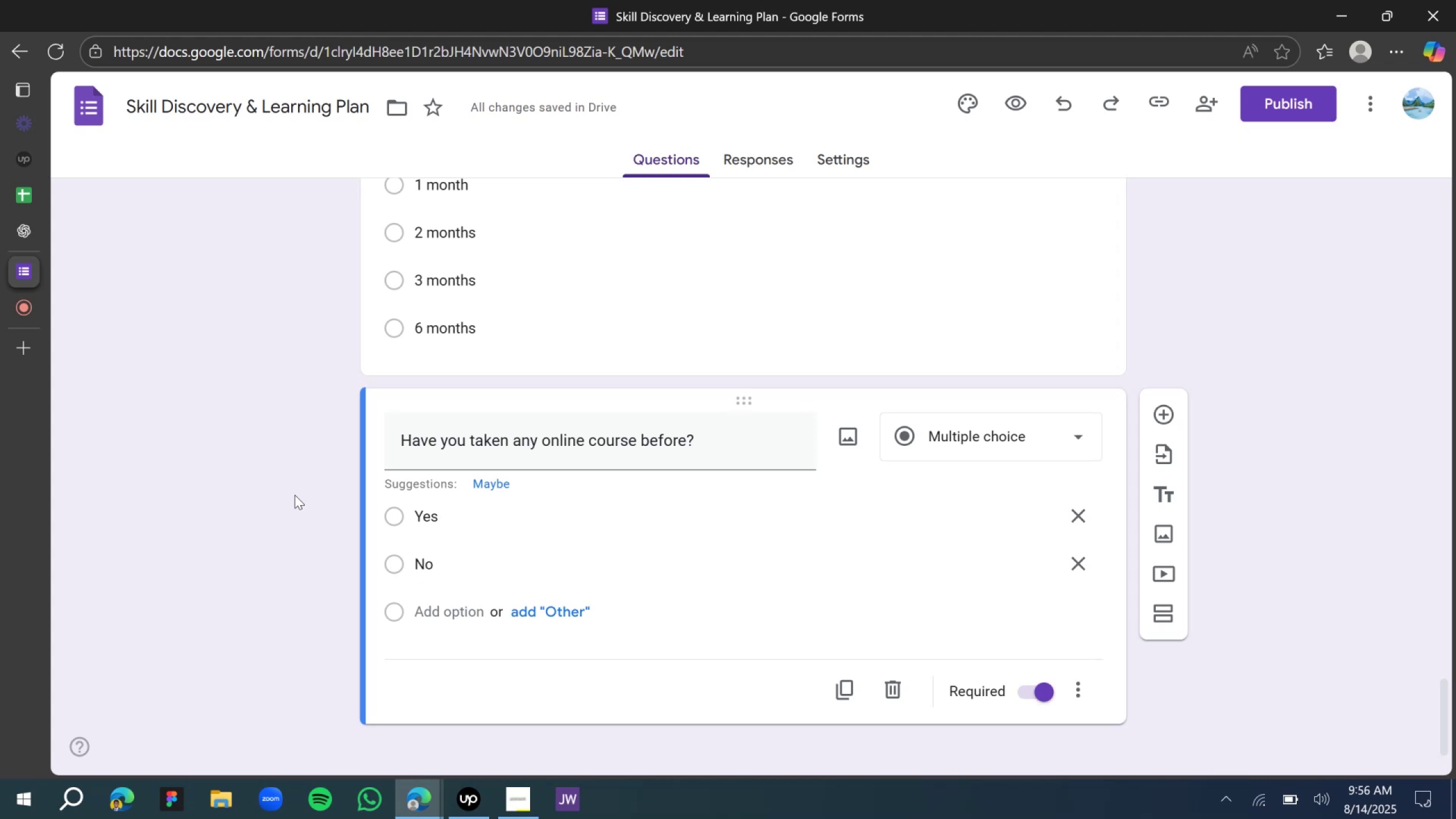 
scroll: coordinate [298, 504], scroll_direction: down, amount: 4.0
 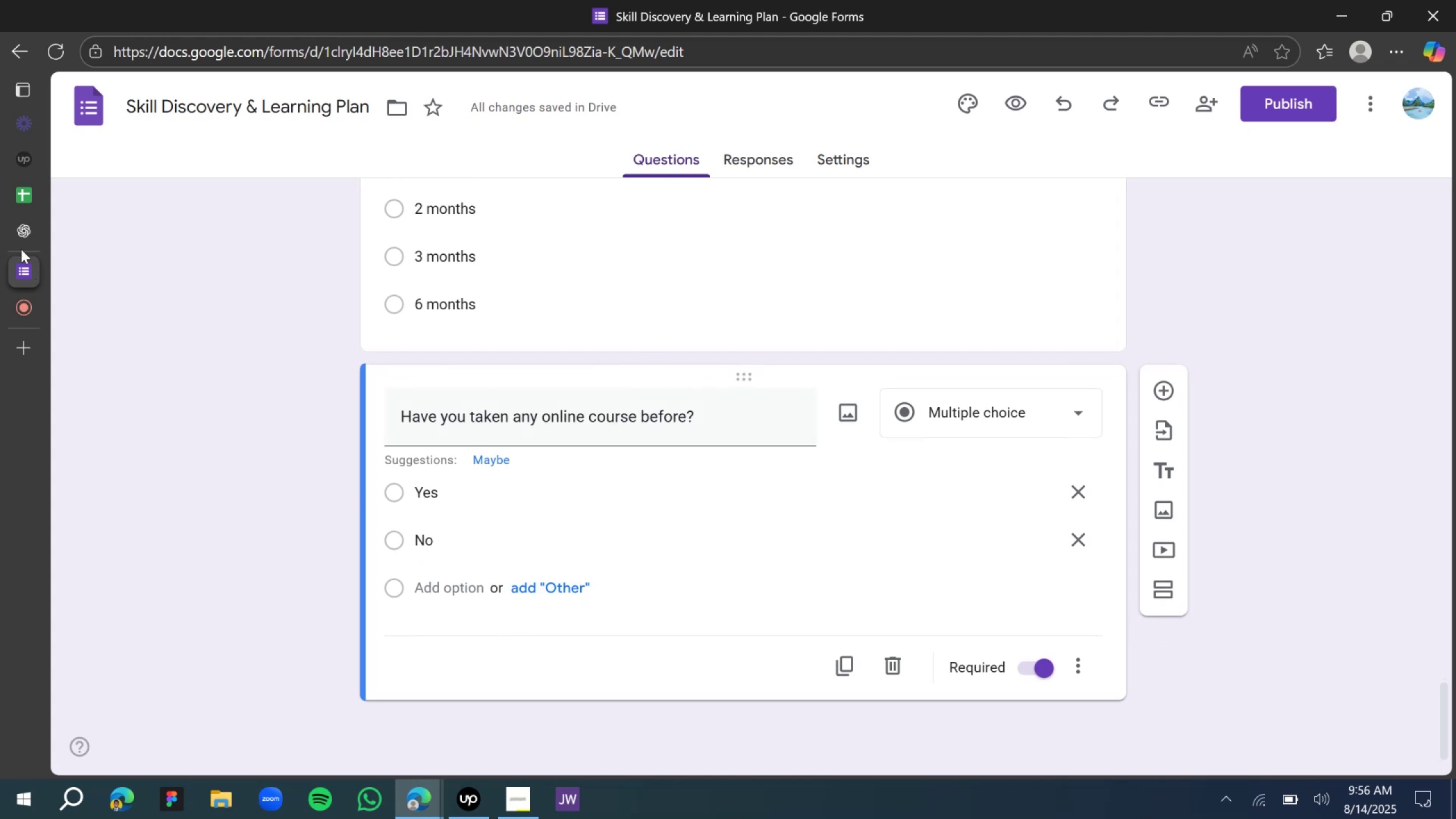 
left_click([17, 243])
 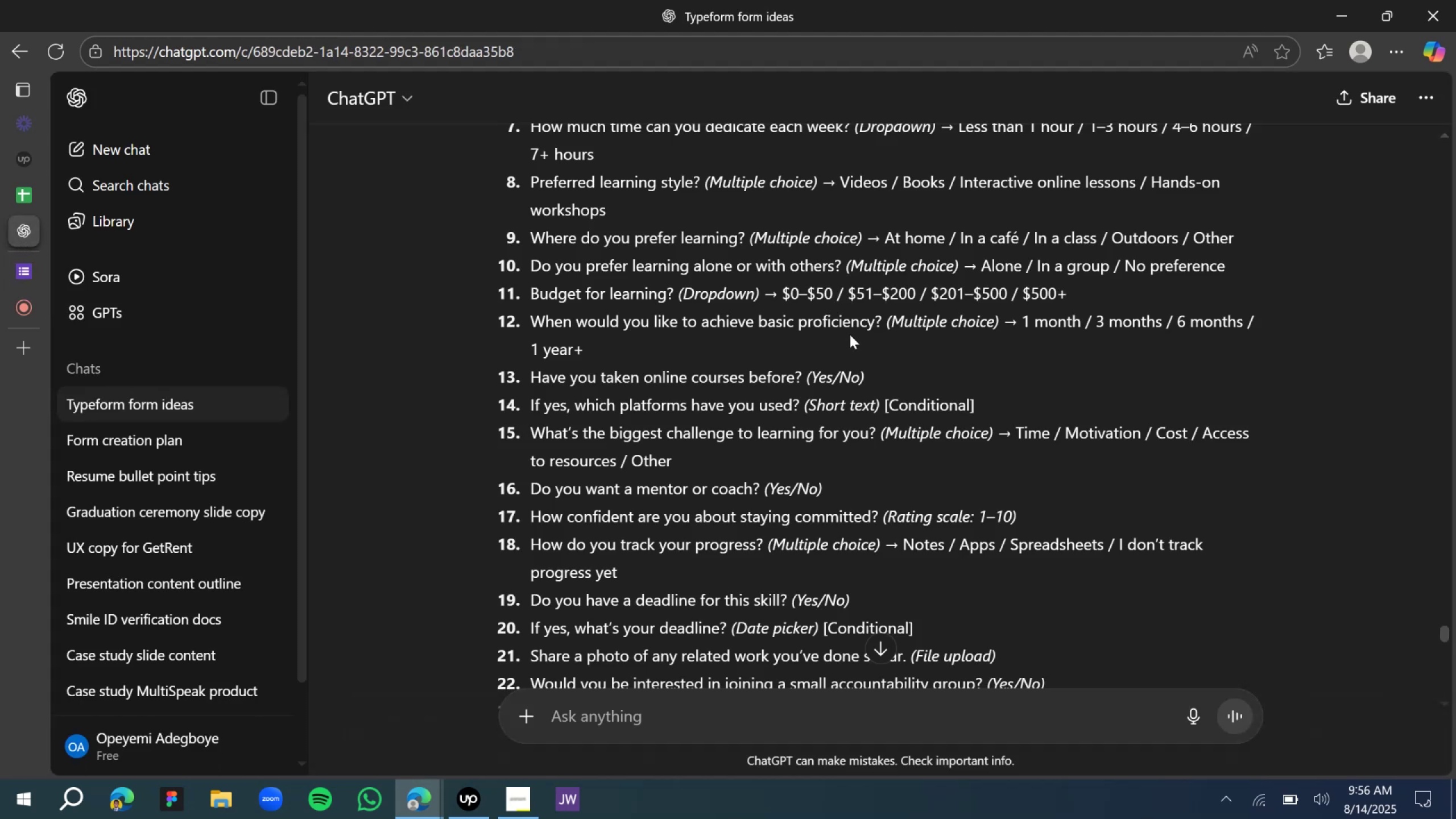 
scroll: coordinate [816, 363], scroll_direction: down, amount: 1.0
 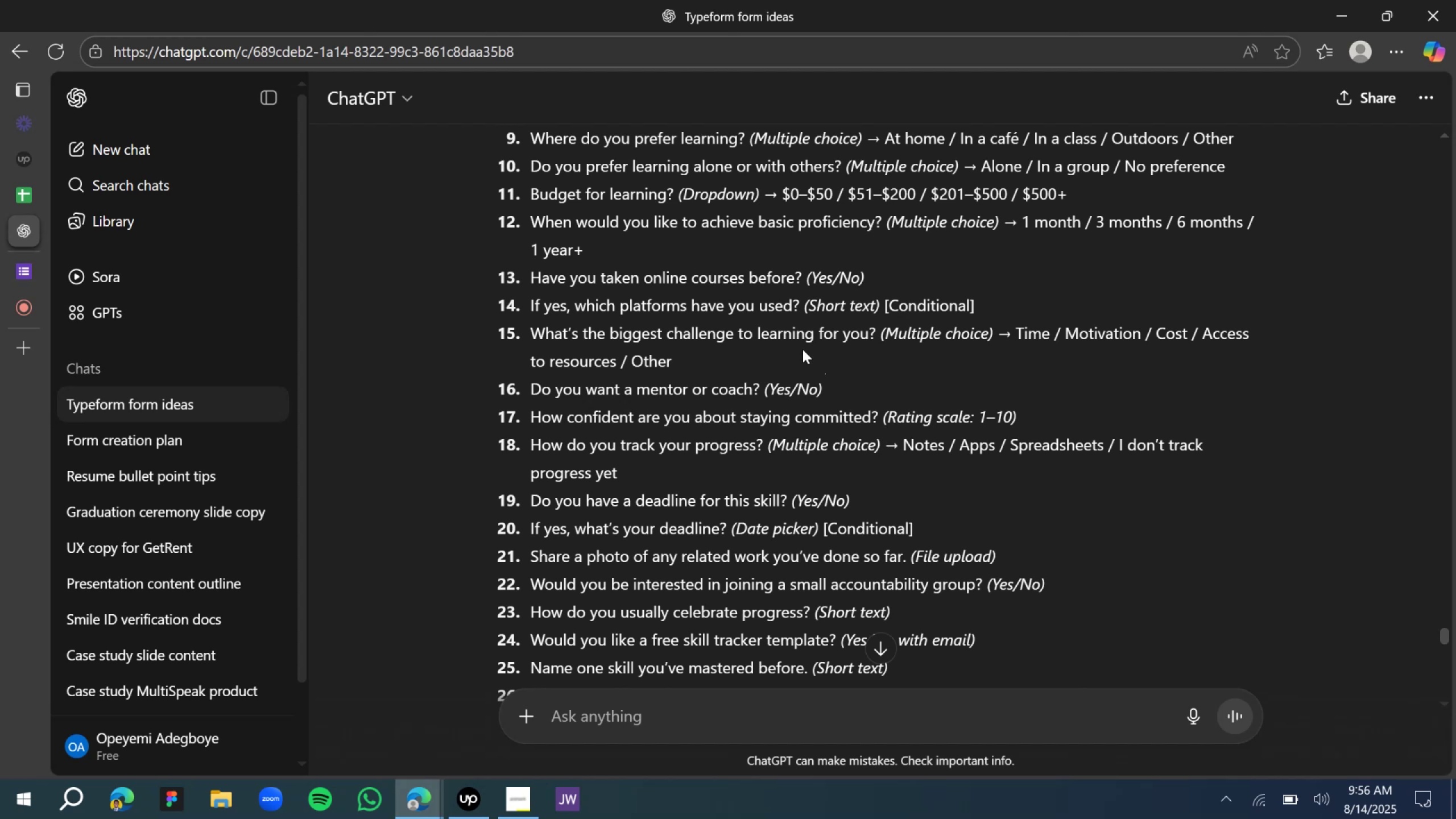 
wait(9.39)
 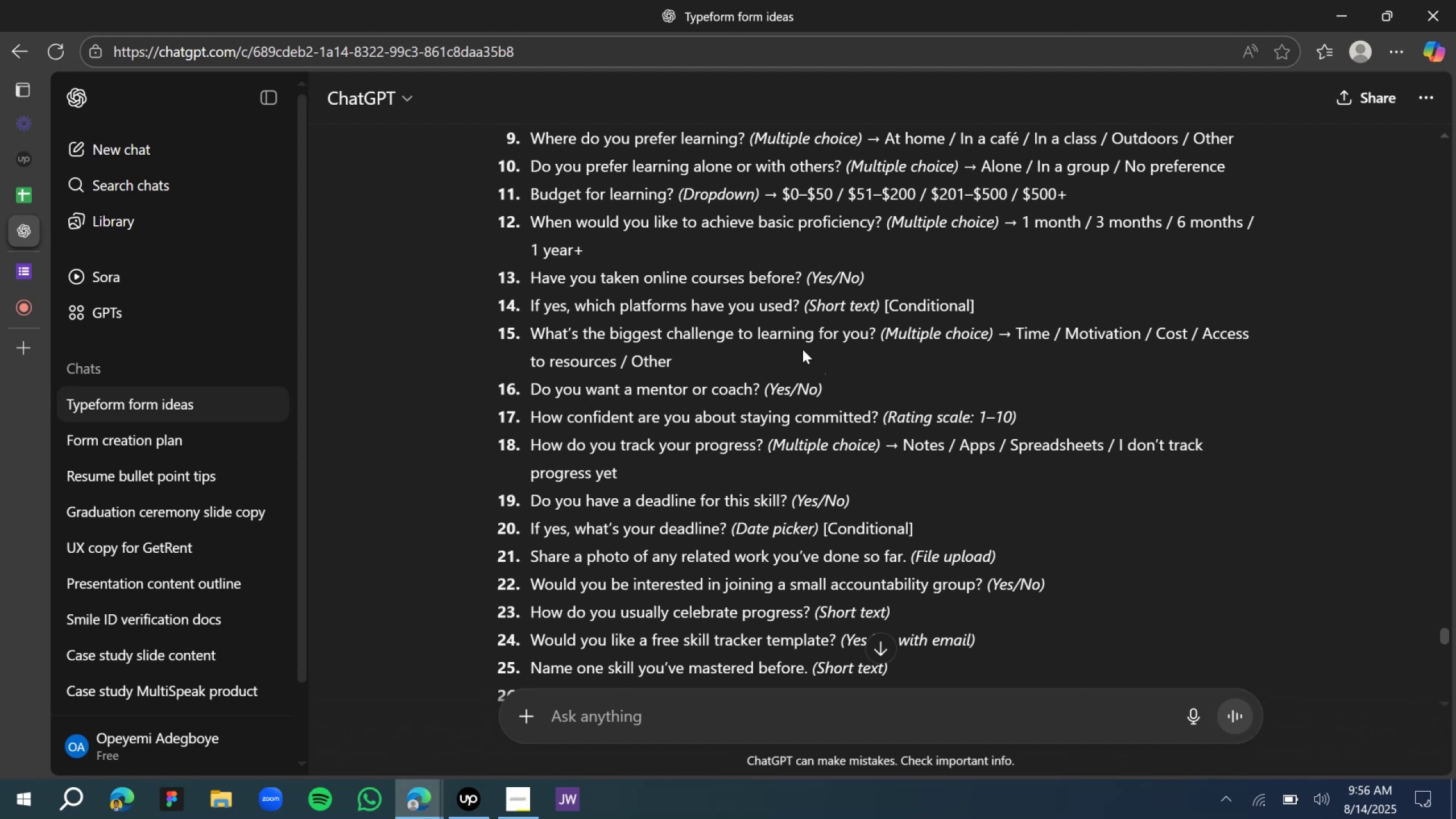 
scroll: coordinate [796, 349], scroll_direction: down, amount: 1.0
 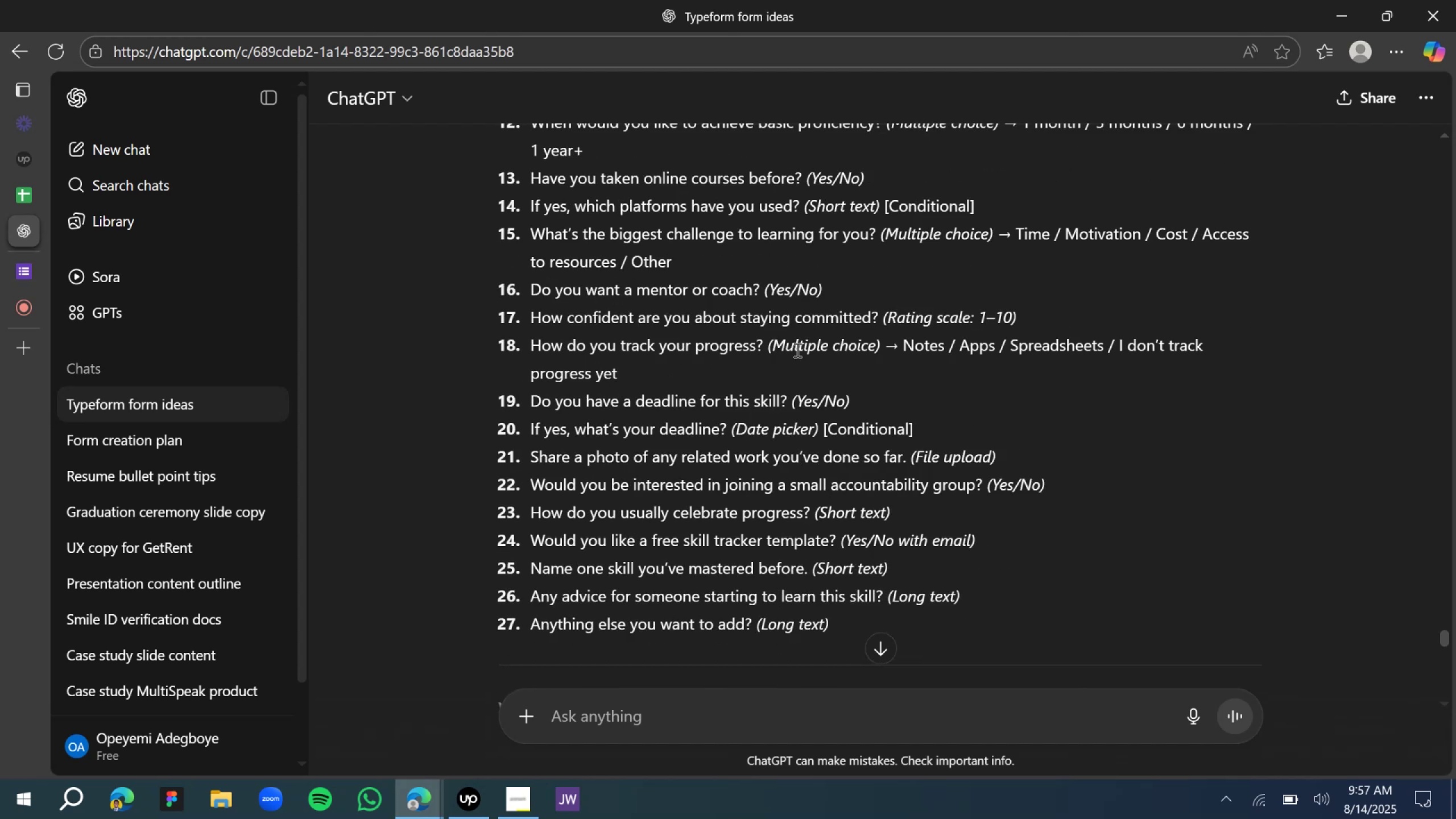 
scroll: coordinate [796, 350], scroll_direction: up, amount: 1.0
 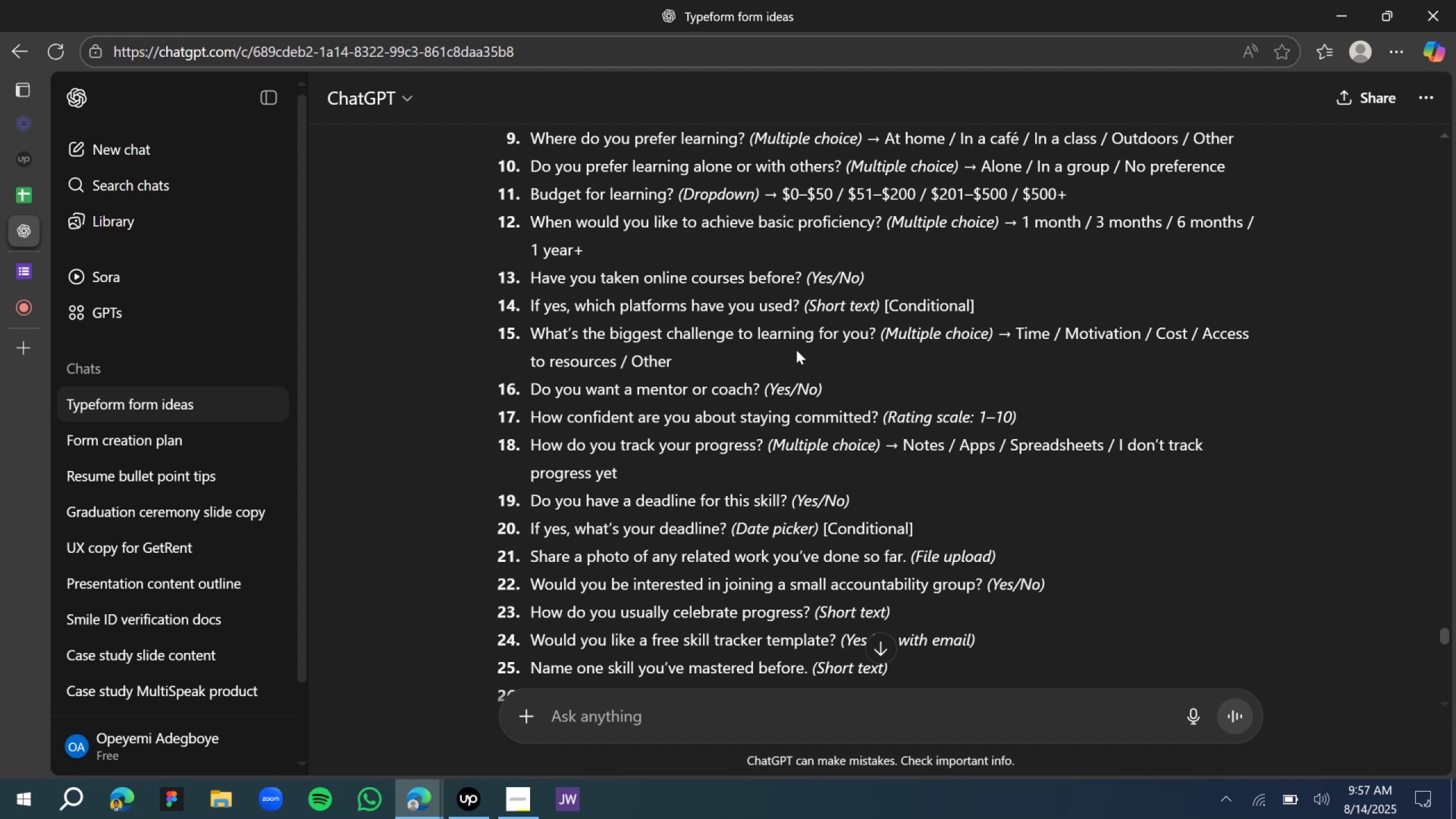 
wait(9.97)
 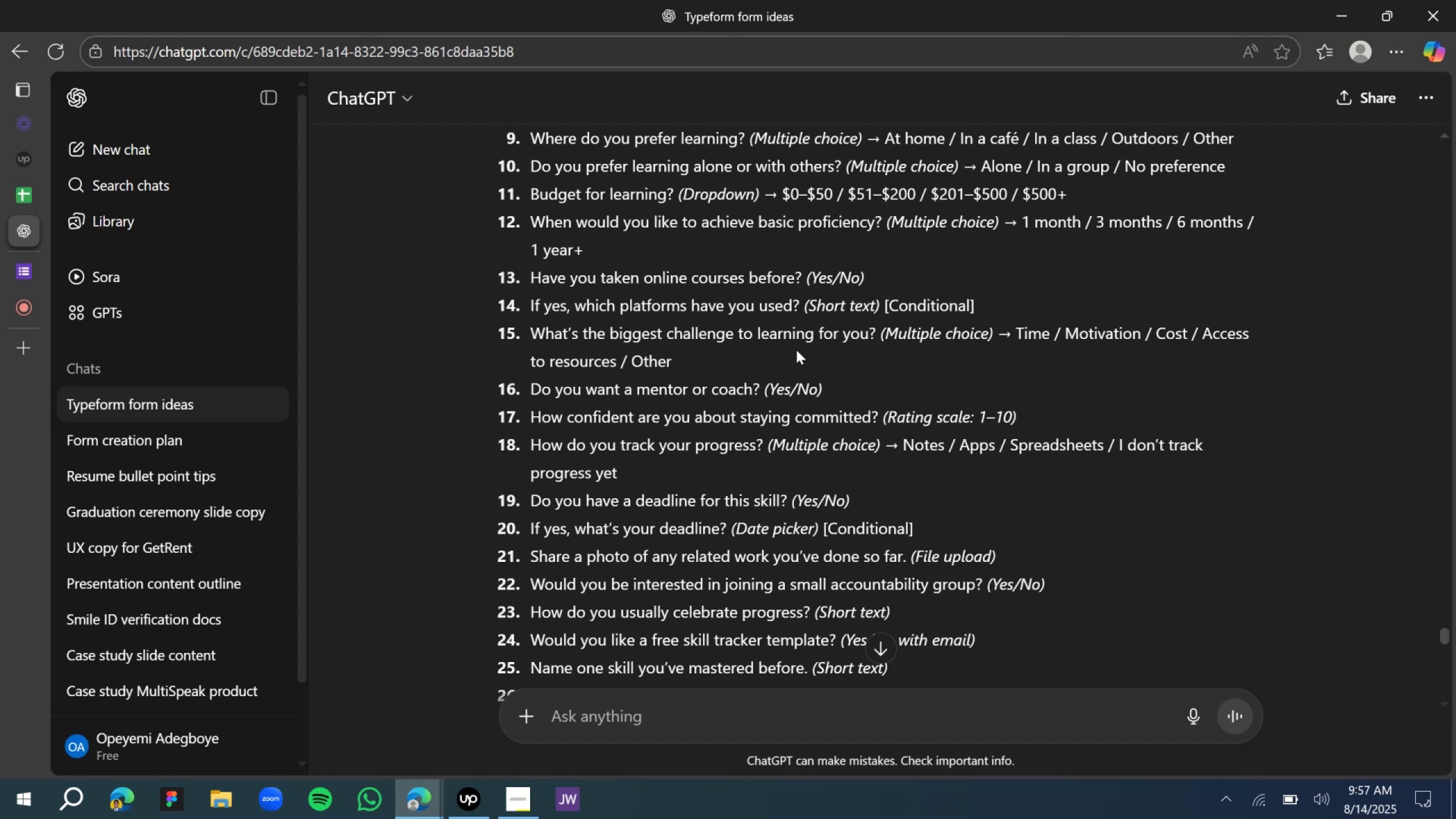 
scroll: coordinate [796, 350], scroll_direction: up, amount: 1.0
 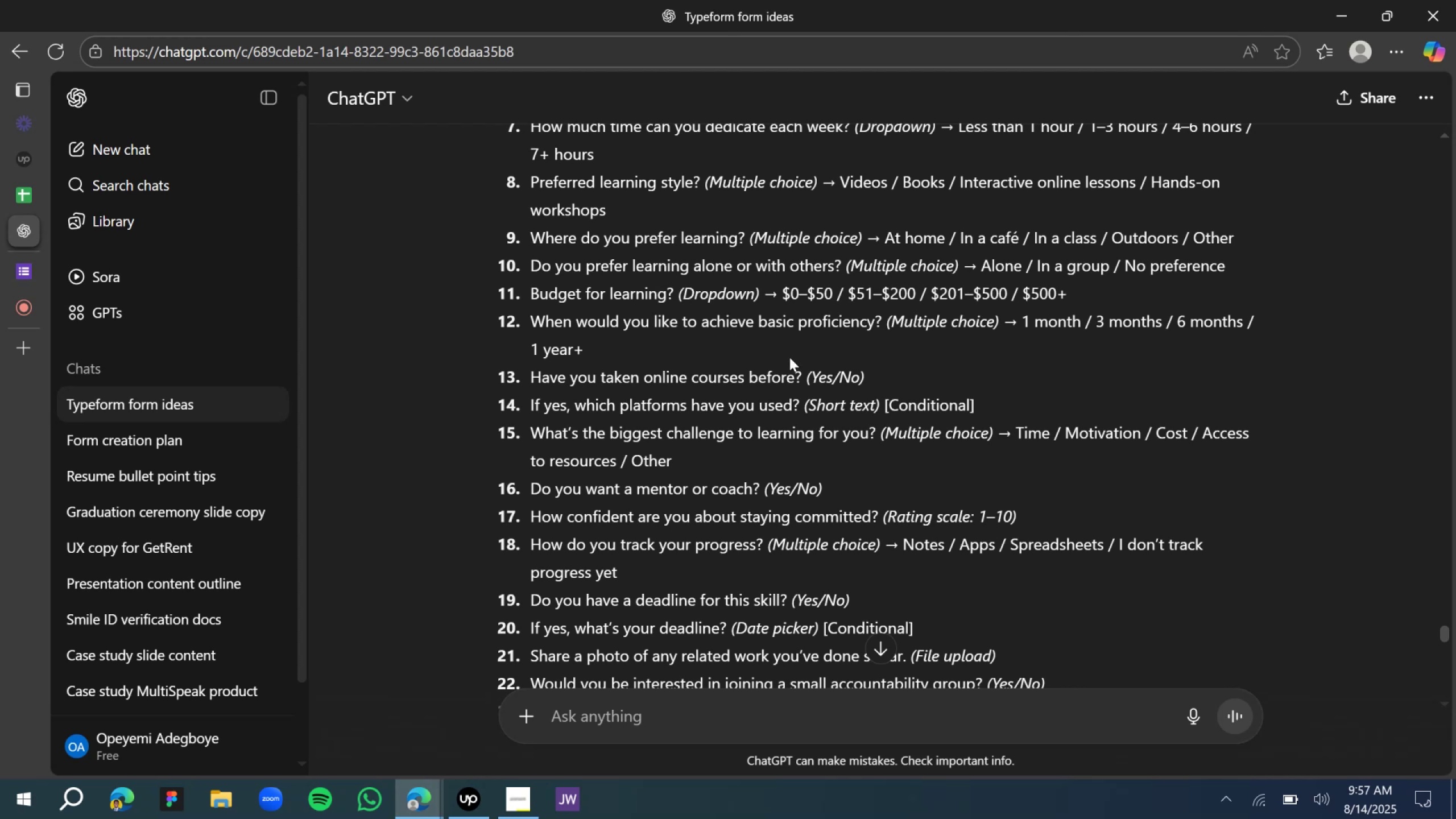 
wait(9.95)
 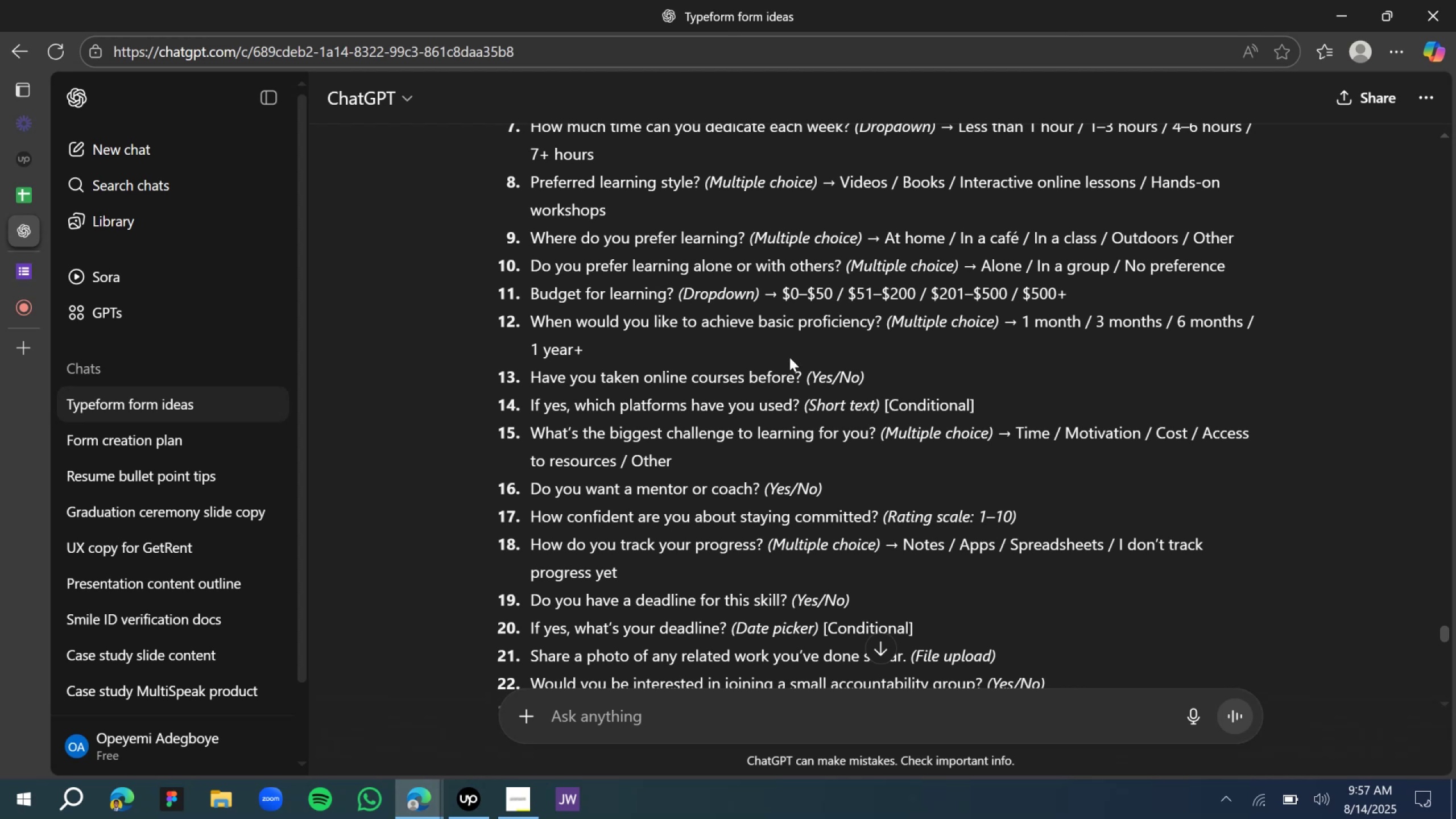 
left_click([577, 406])
 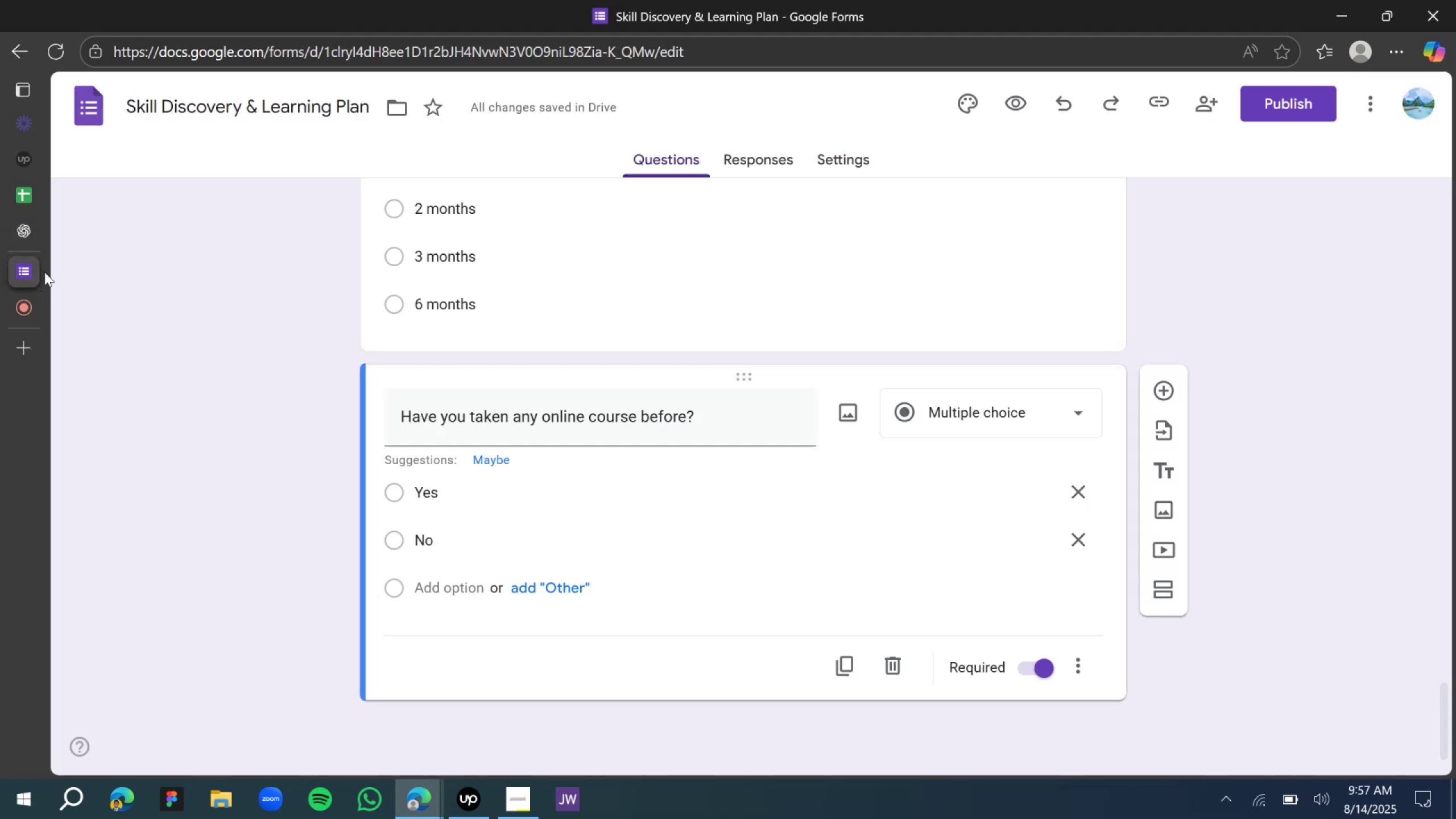 
wait(7.26)
 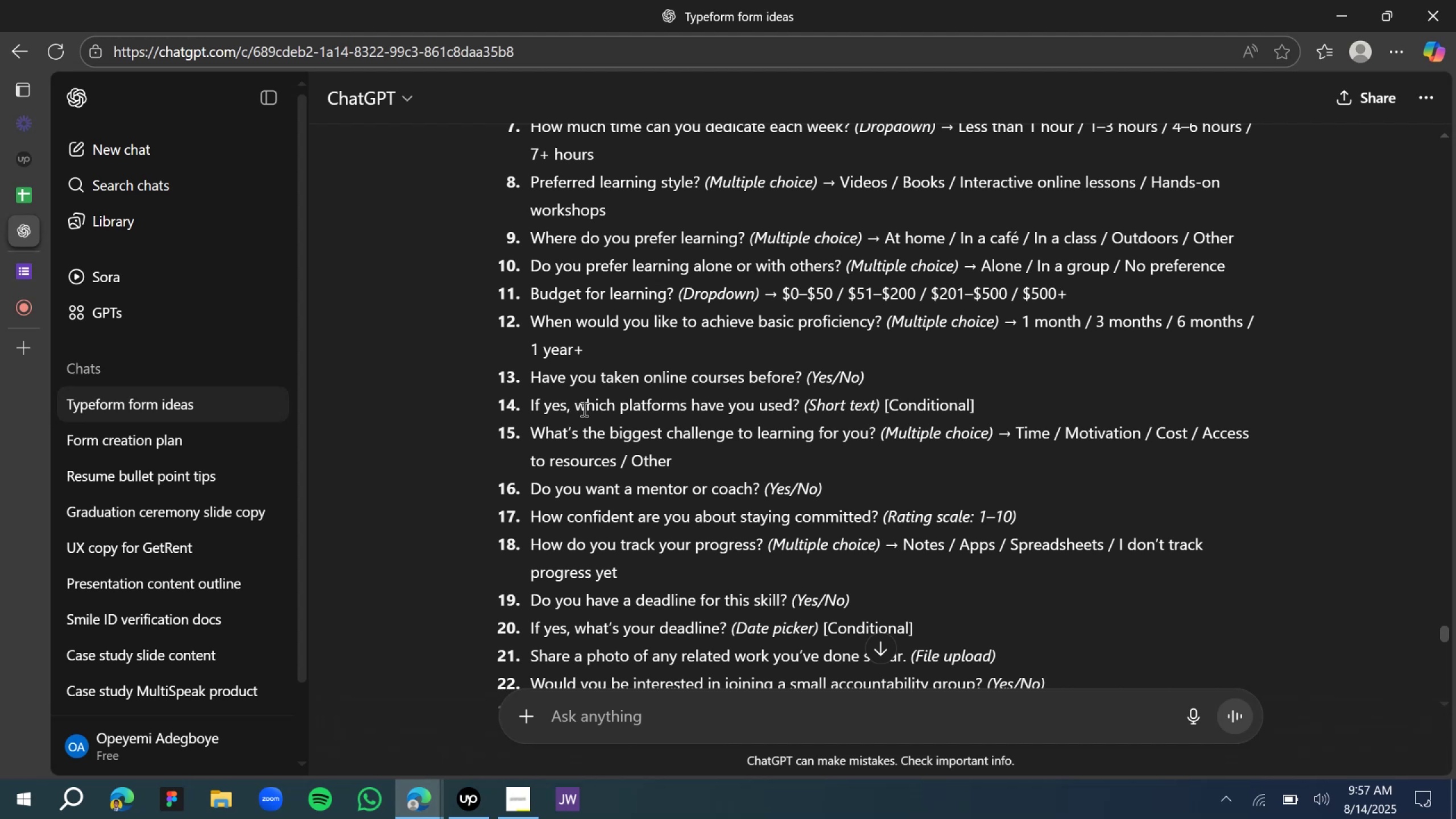 
left_click([1174, 392])
 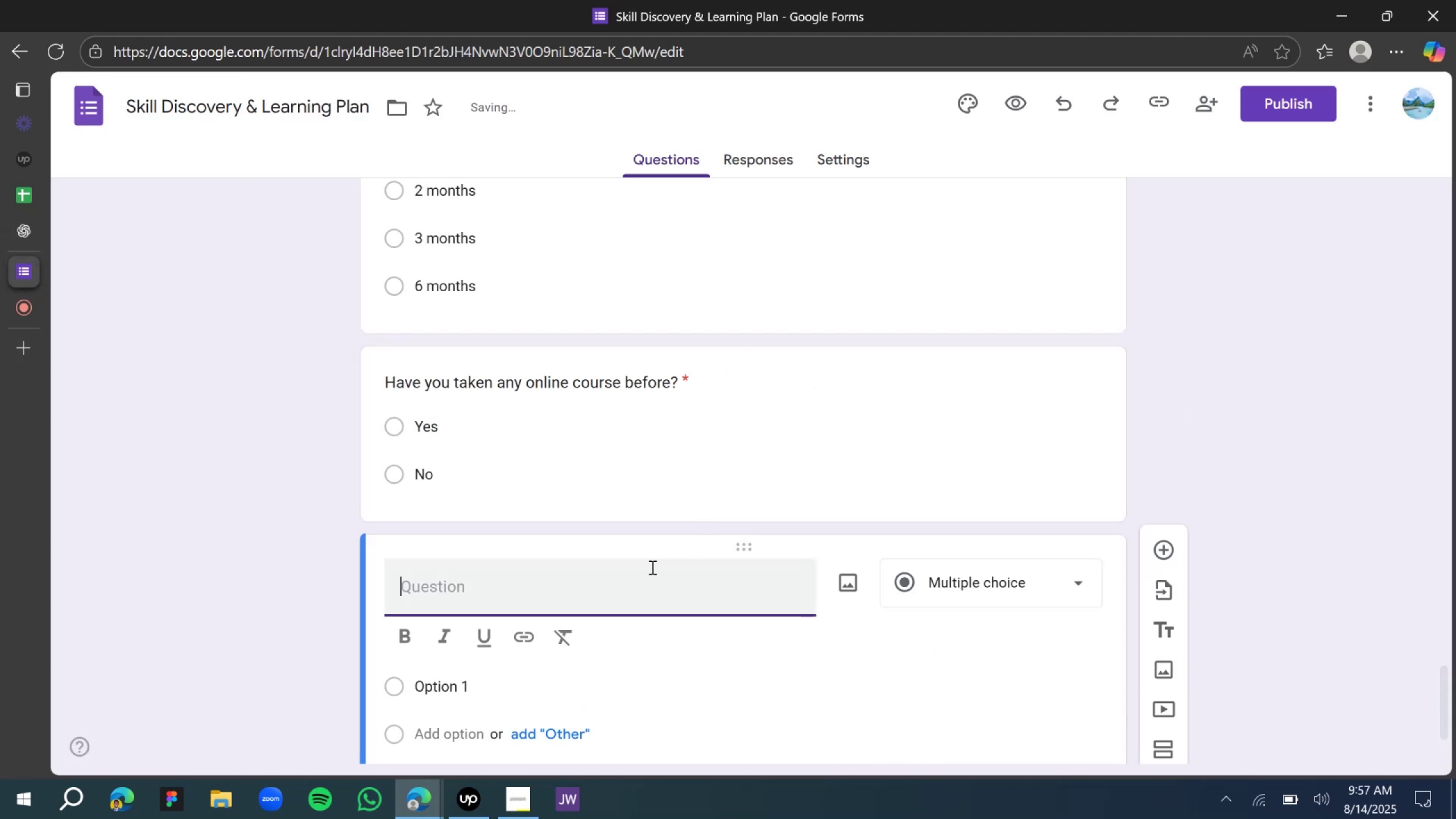 
type(If yes )
 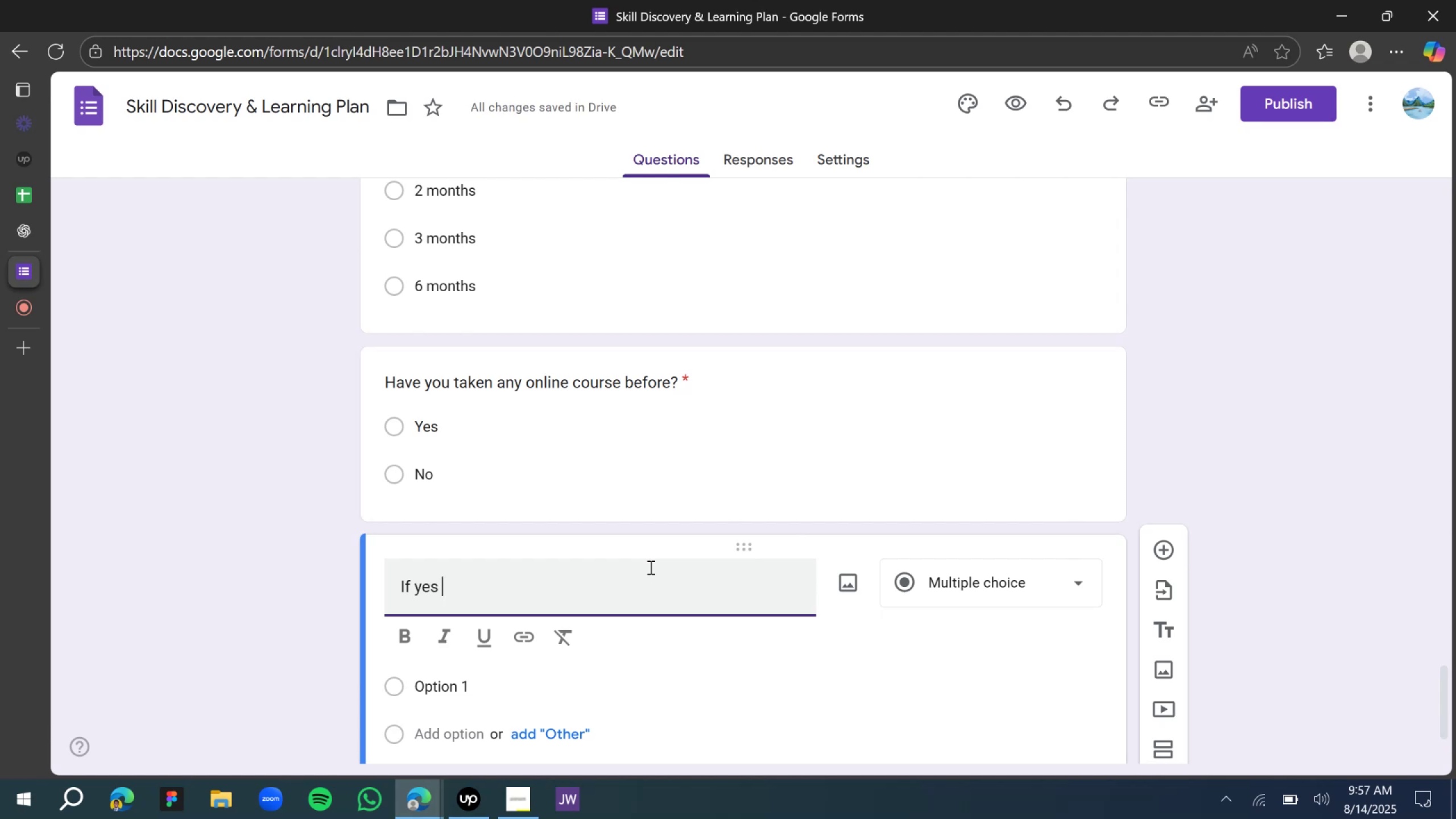 
wait(9.52)
 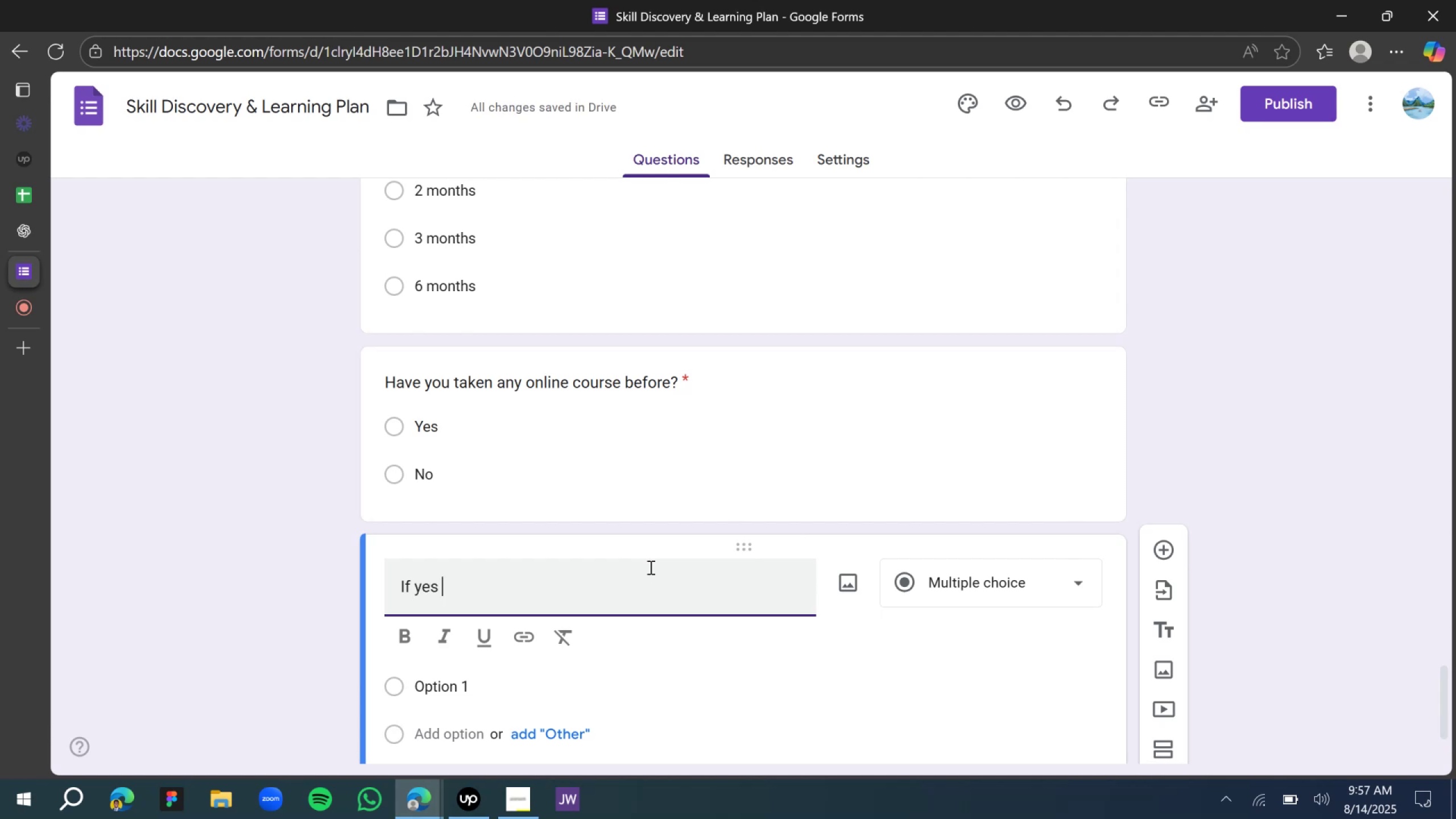 
key(Backspace)
type(, on where pla)
key(Backspace)
key(Backspace)
key(Backspace)
key(Backspace)
key(Backspace)
key(Backspace)
key(Backspace)
key(Backspace)
key(Backspace)
key(Backspace)
key(Backspace)
type(n what )
 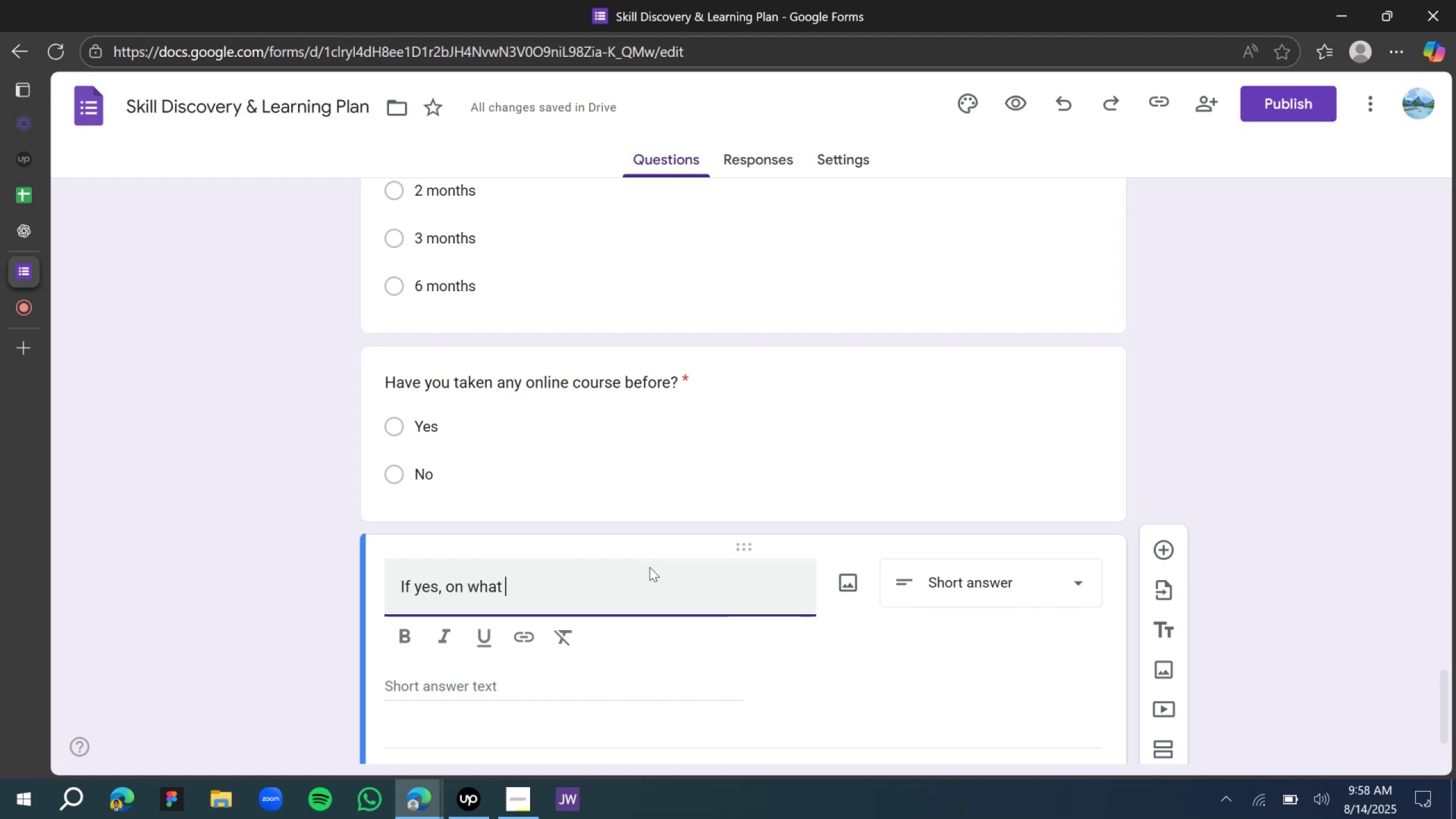 
type(platform)
 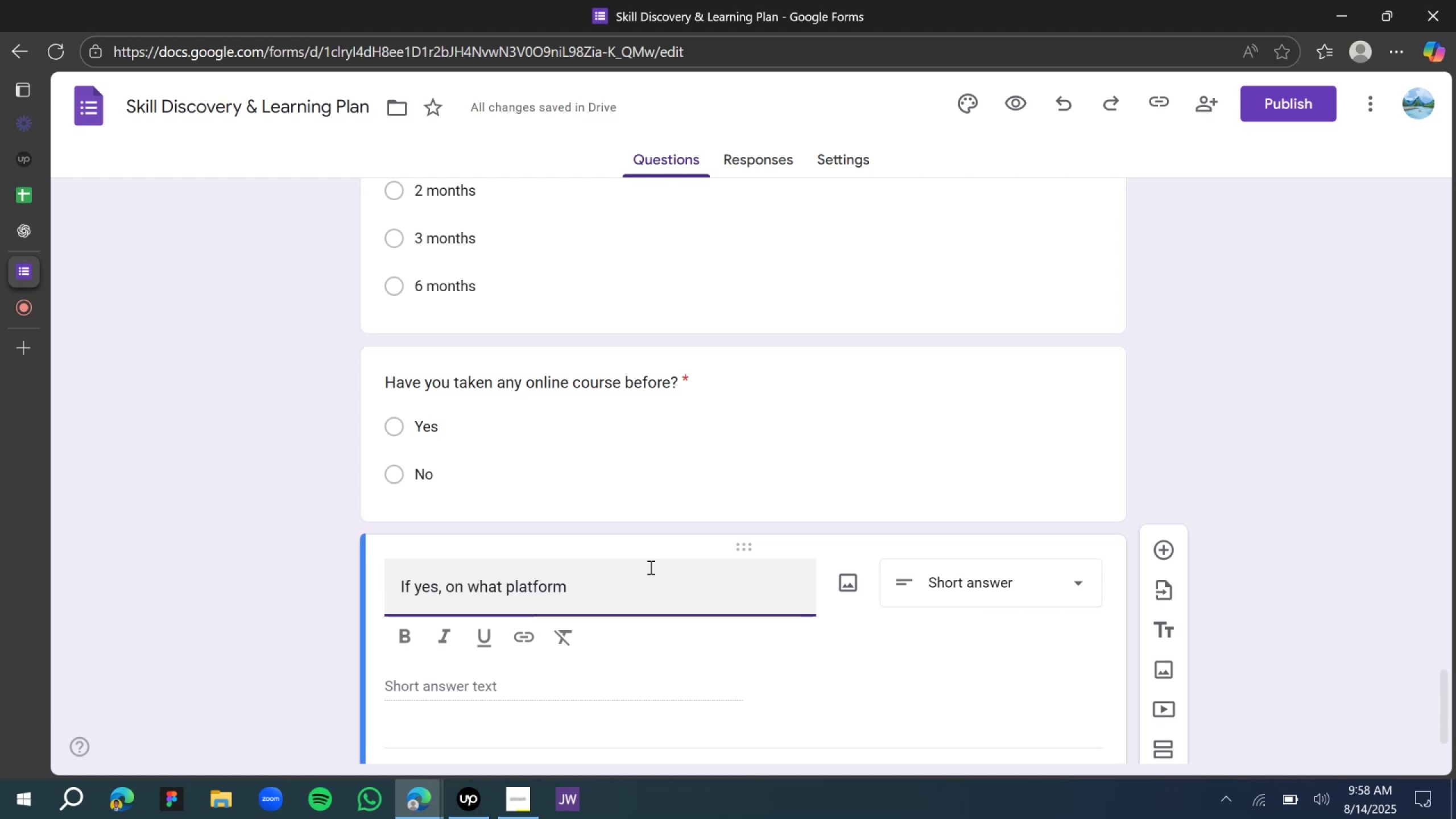 
wait(5.42)
 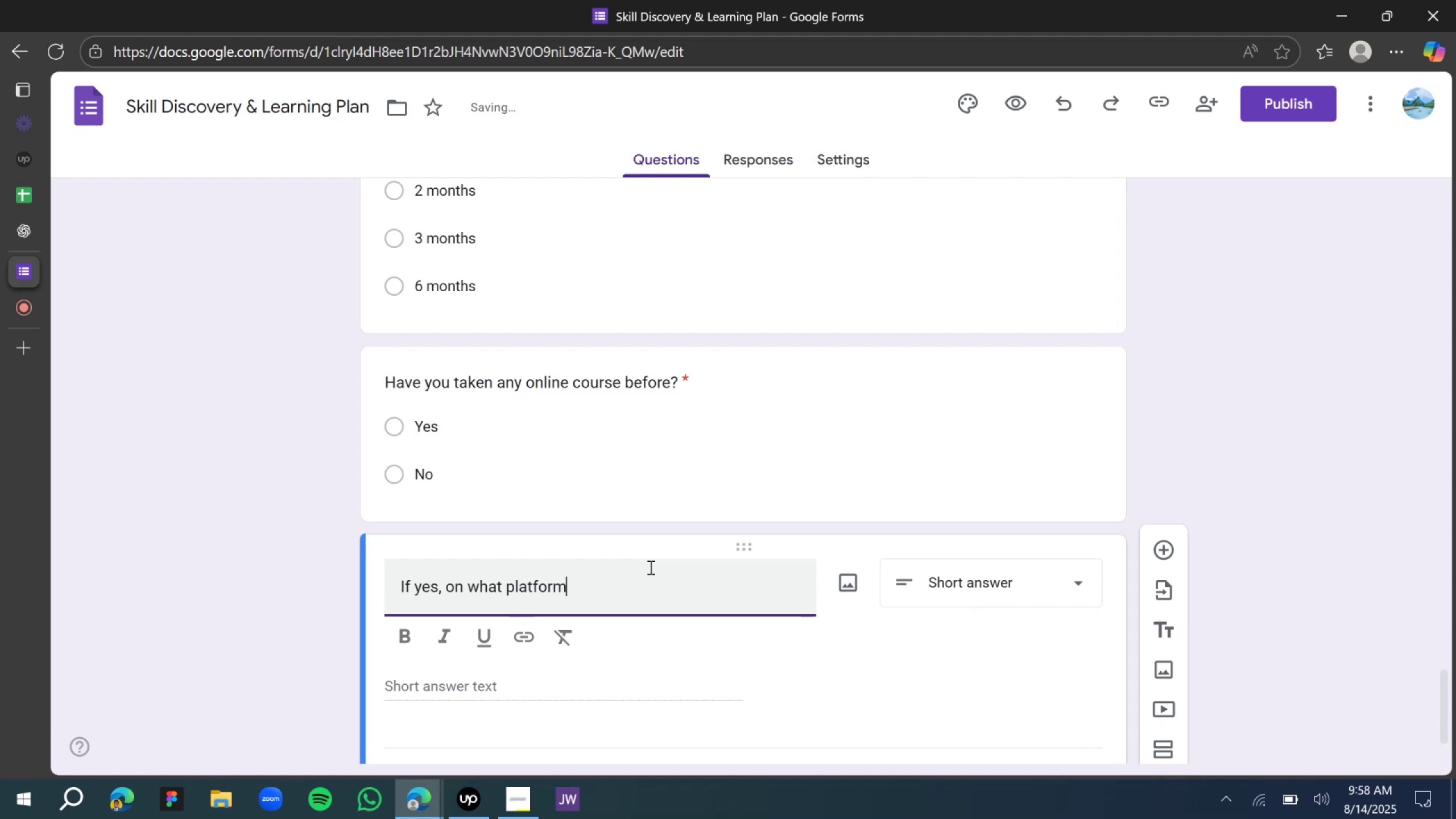 
key(Shift+Slash)
 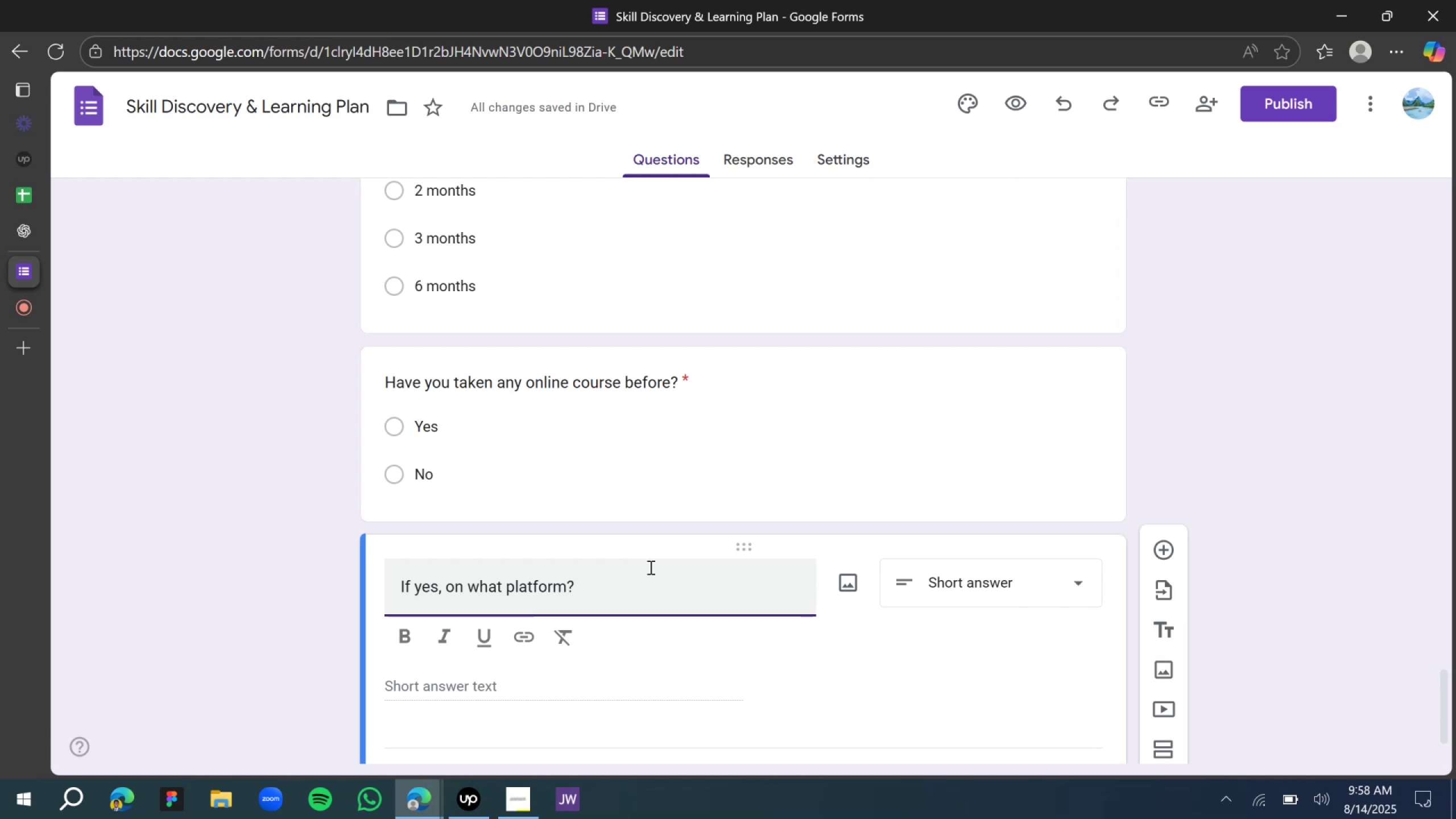 
wait(8.27)
 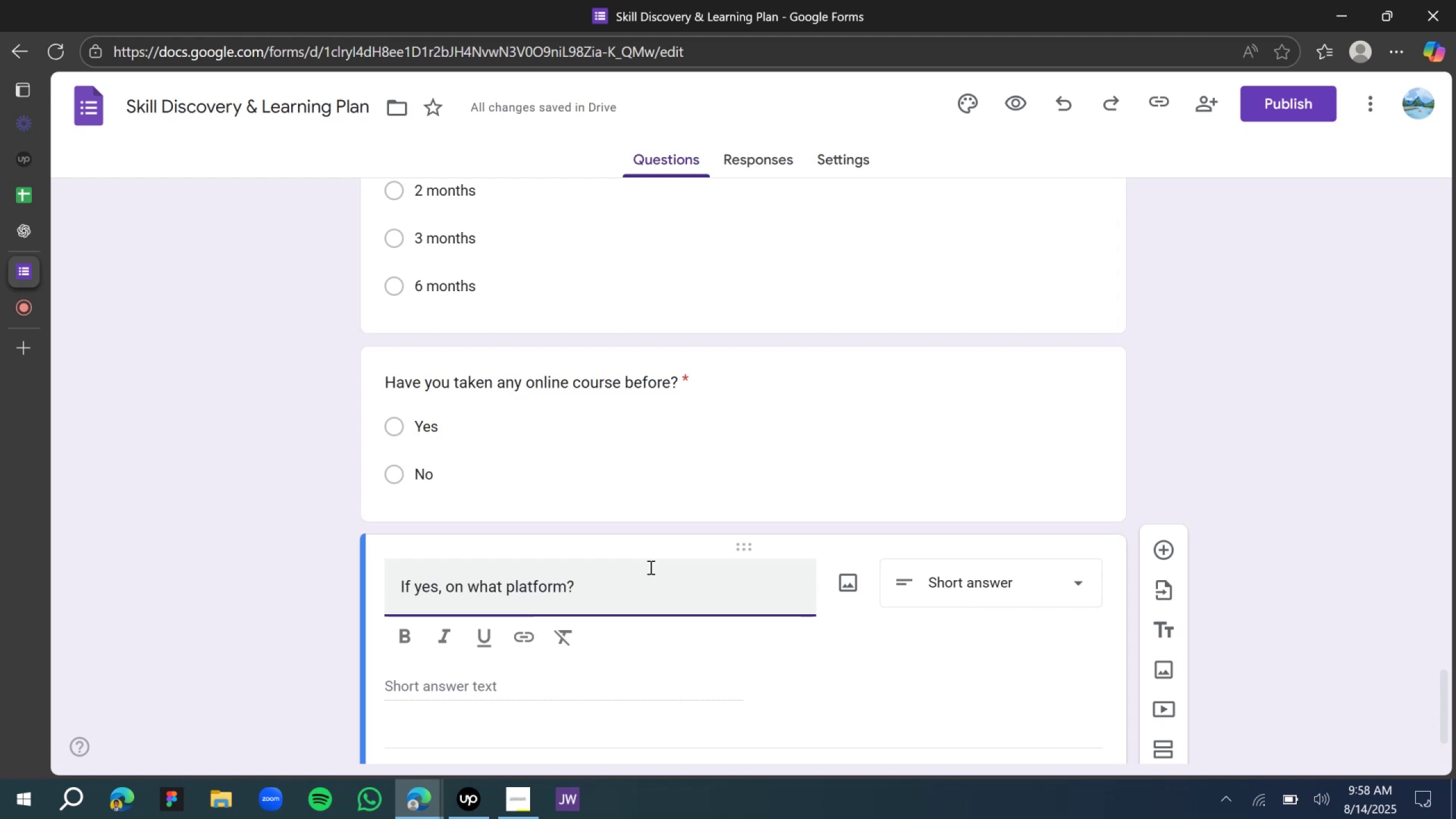 
scroll: coordinate [296, 521], scroll_direction: down, amount: 9.0
 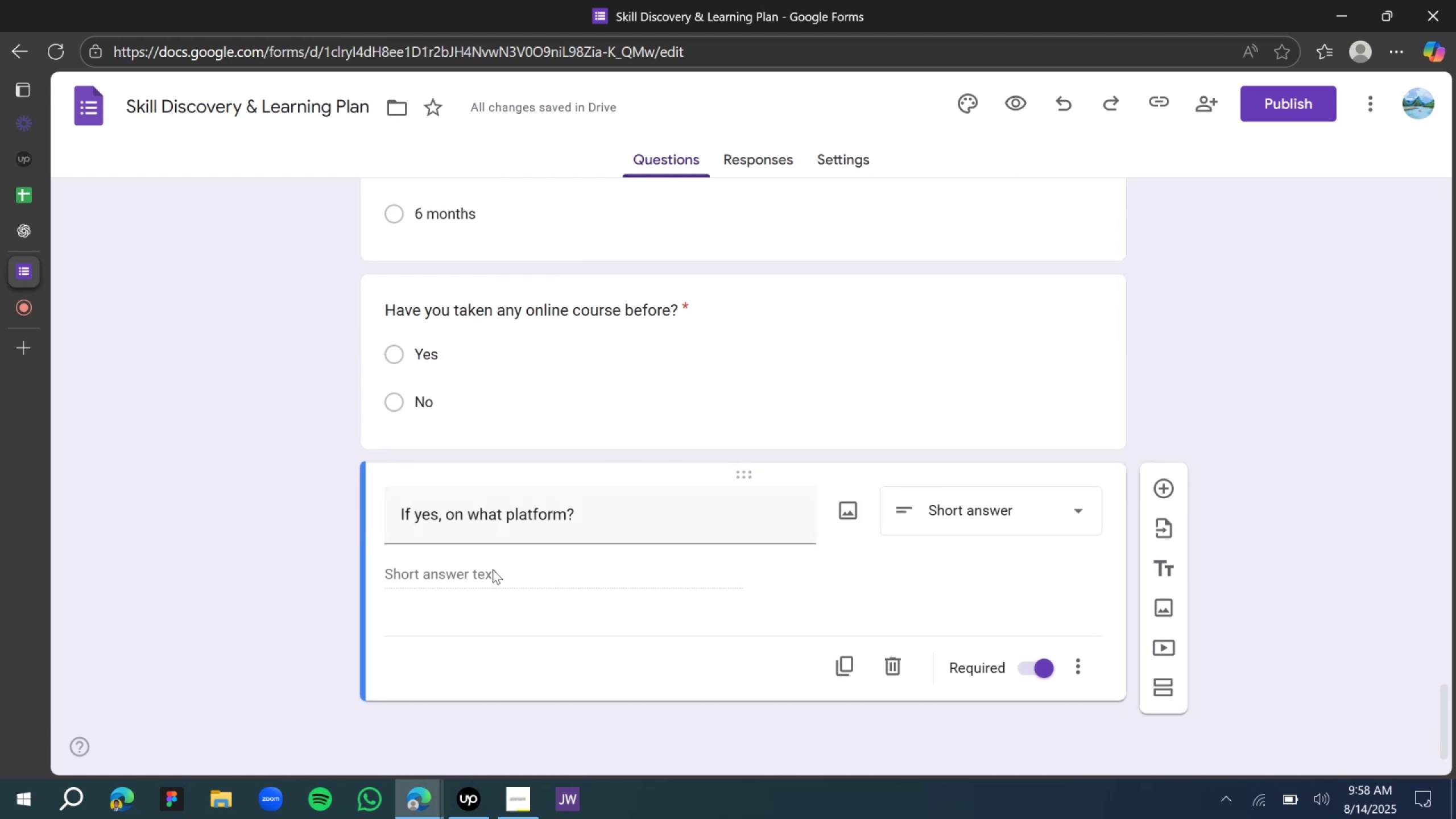 
wait(8.52)
 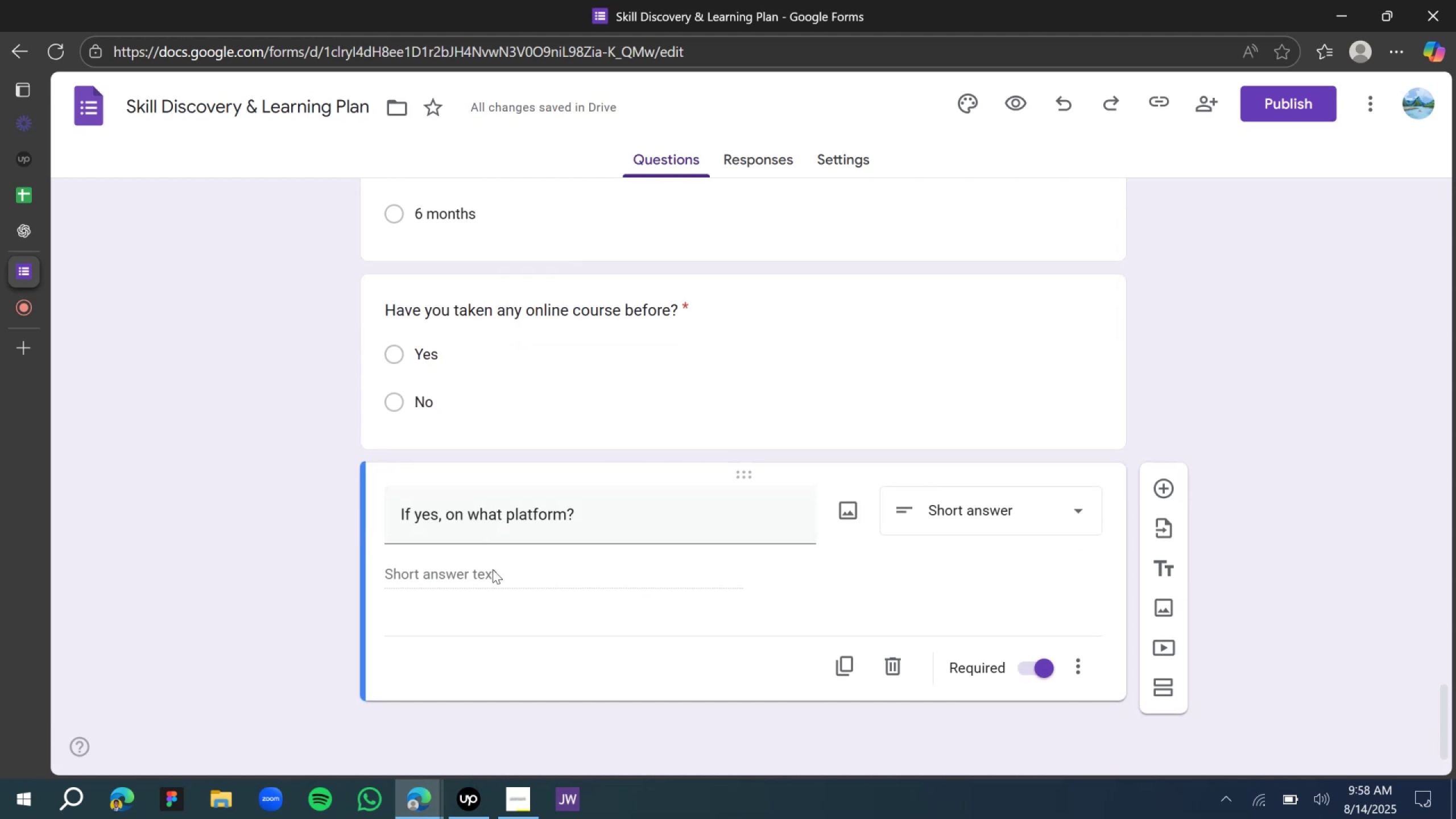 
left_click([60, 232])
 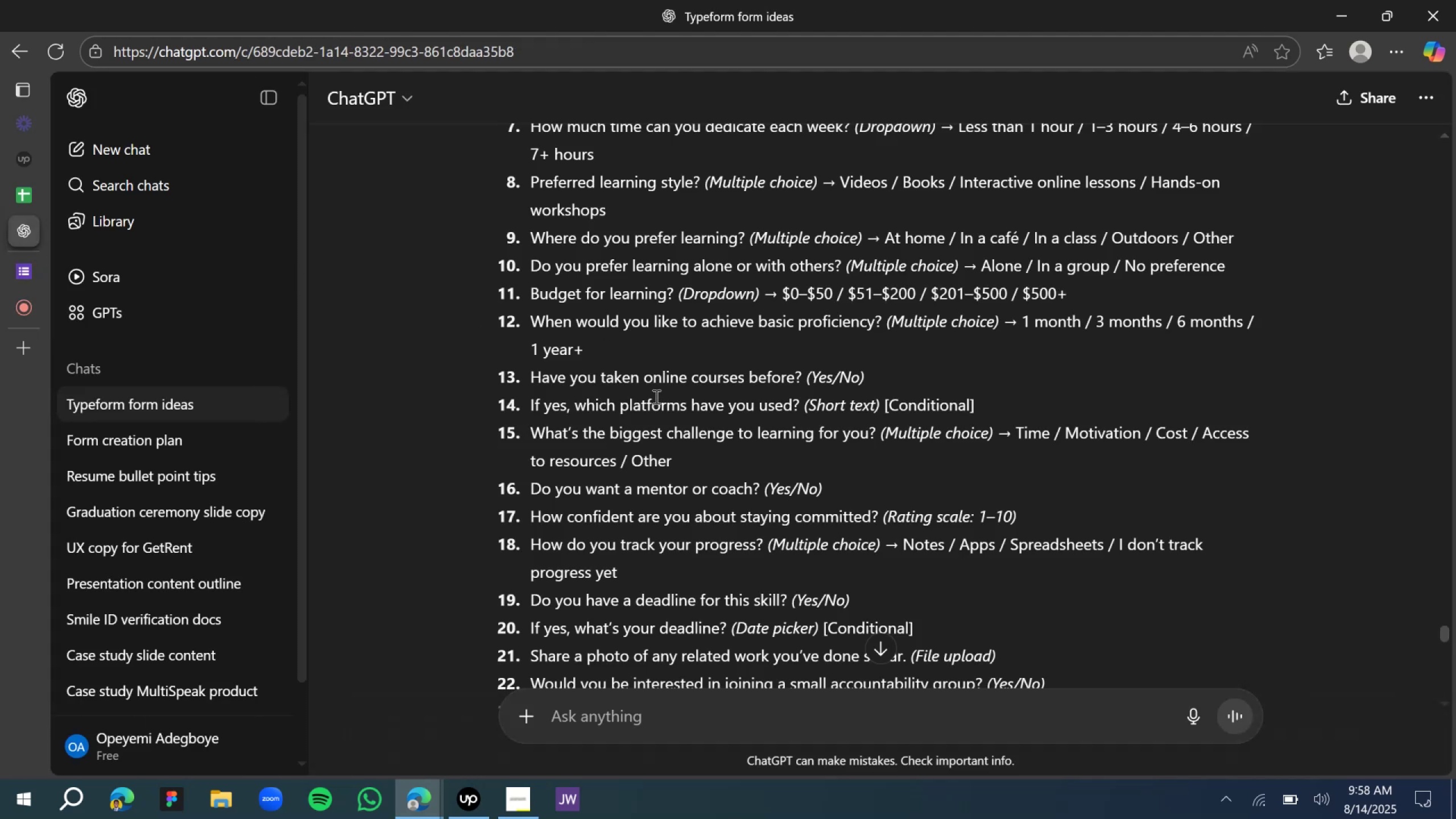 
wait(9.19)
 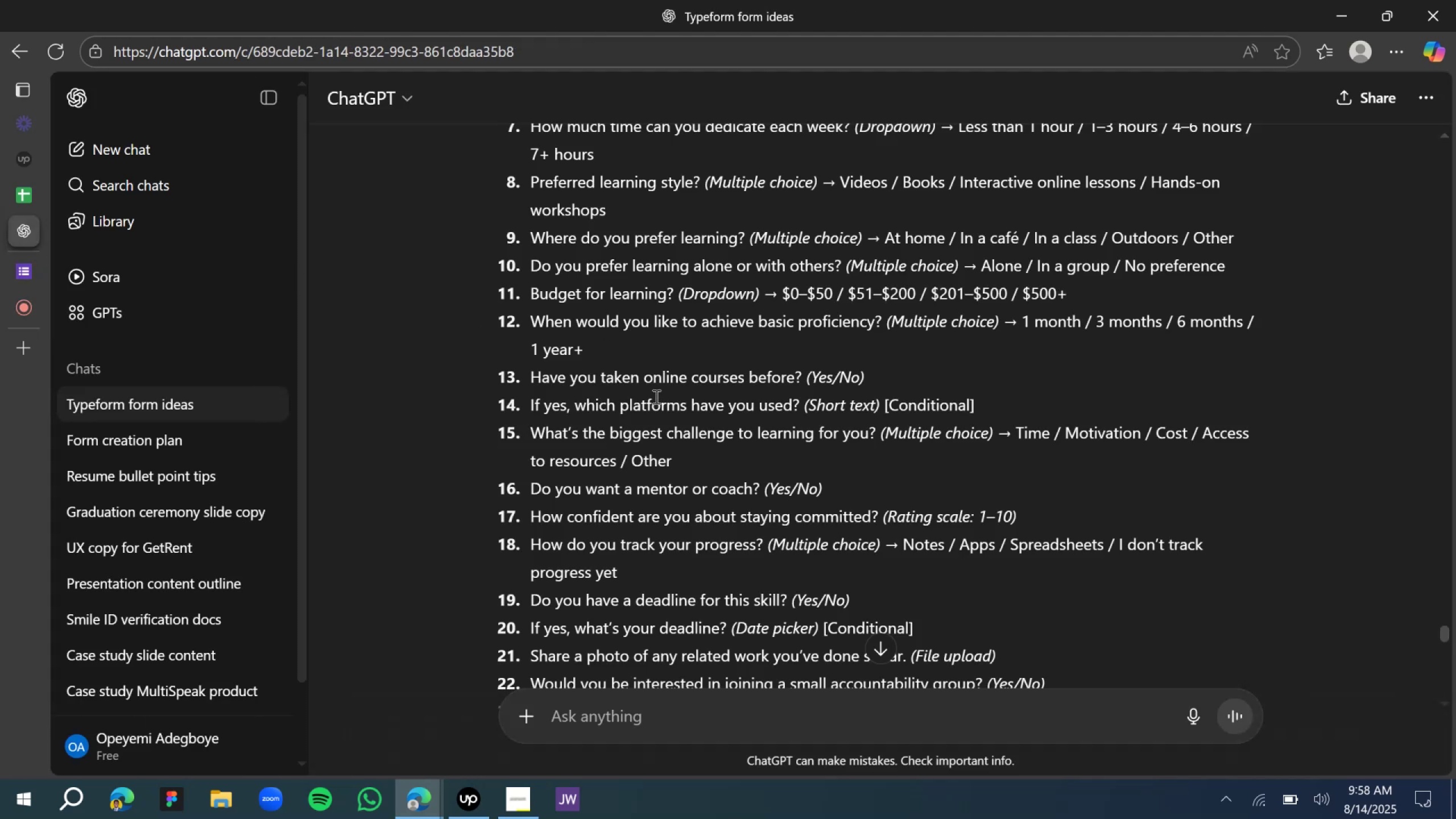 
left_click([604, 378])
 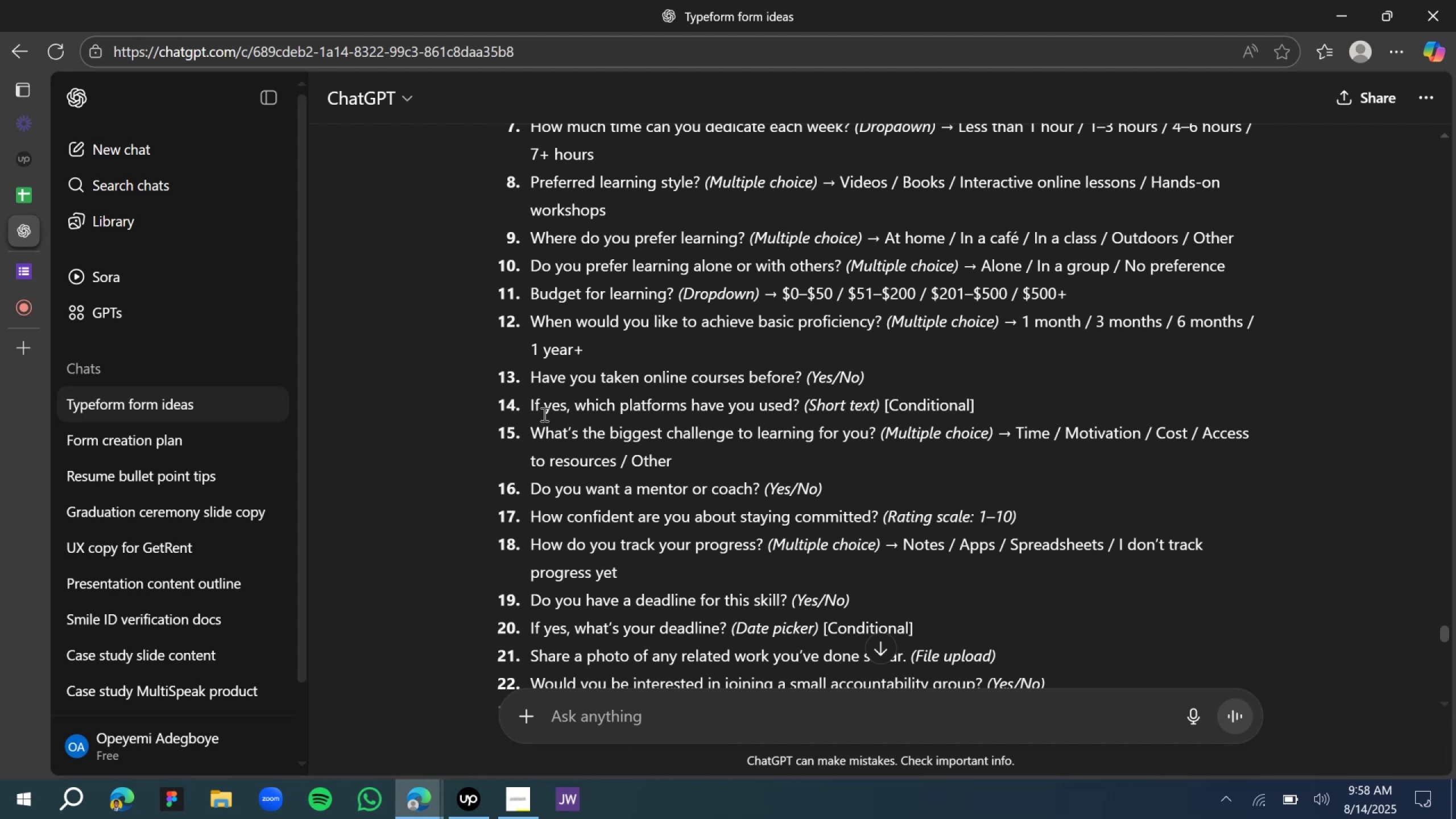 
scroll: coordinate [541, 413], scroll_direction: down, amount: 2.0
 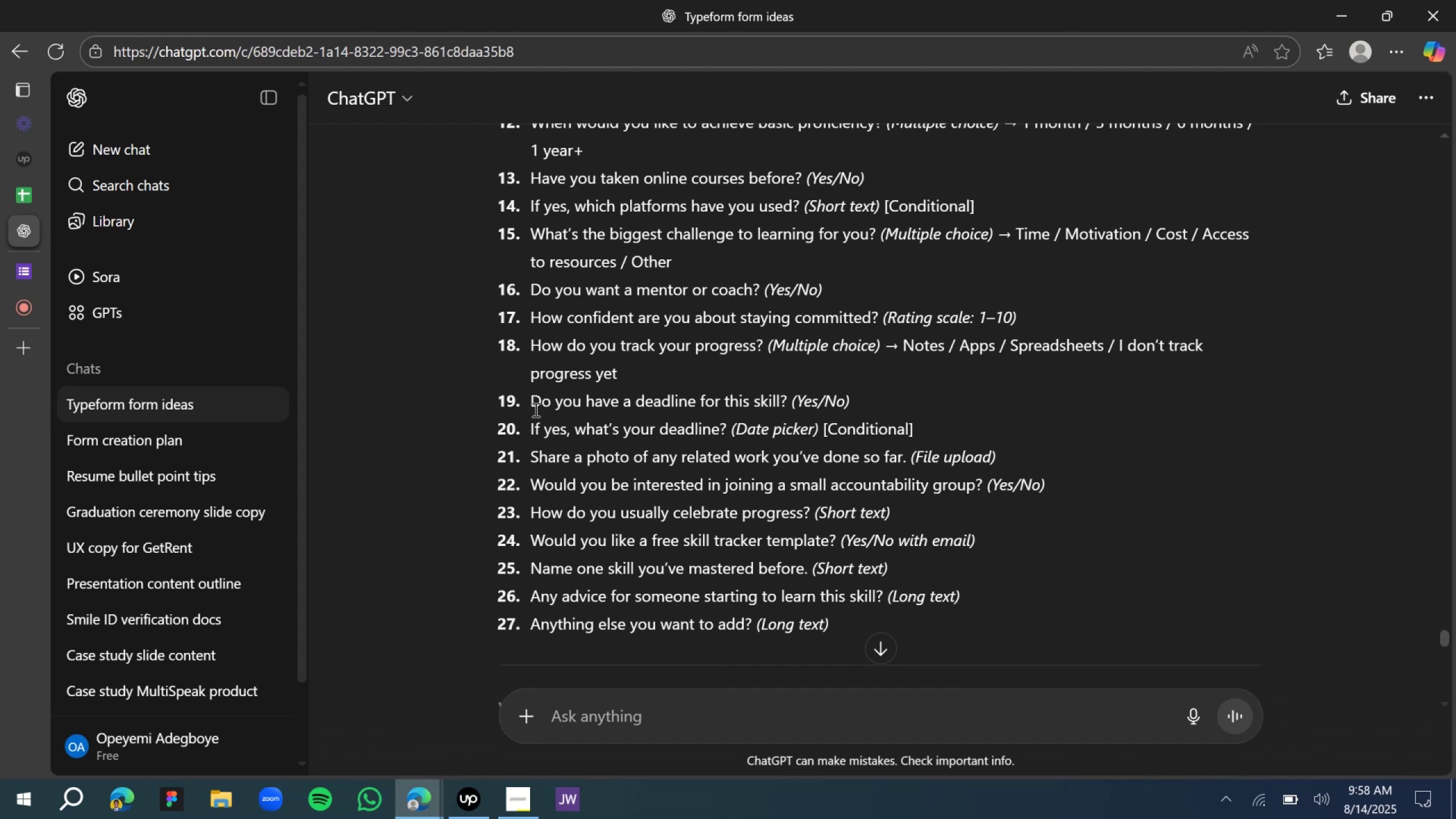 
wait(10.68)
 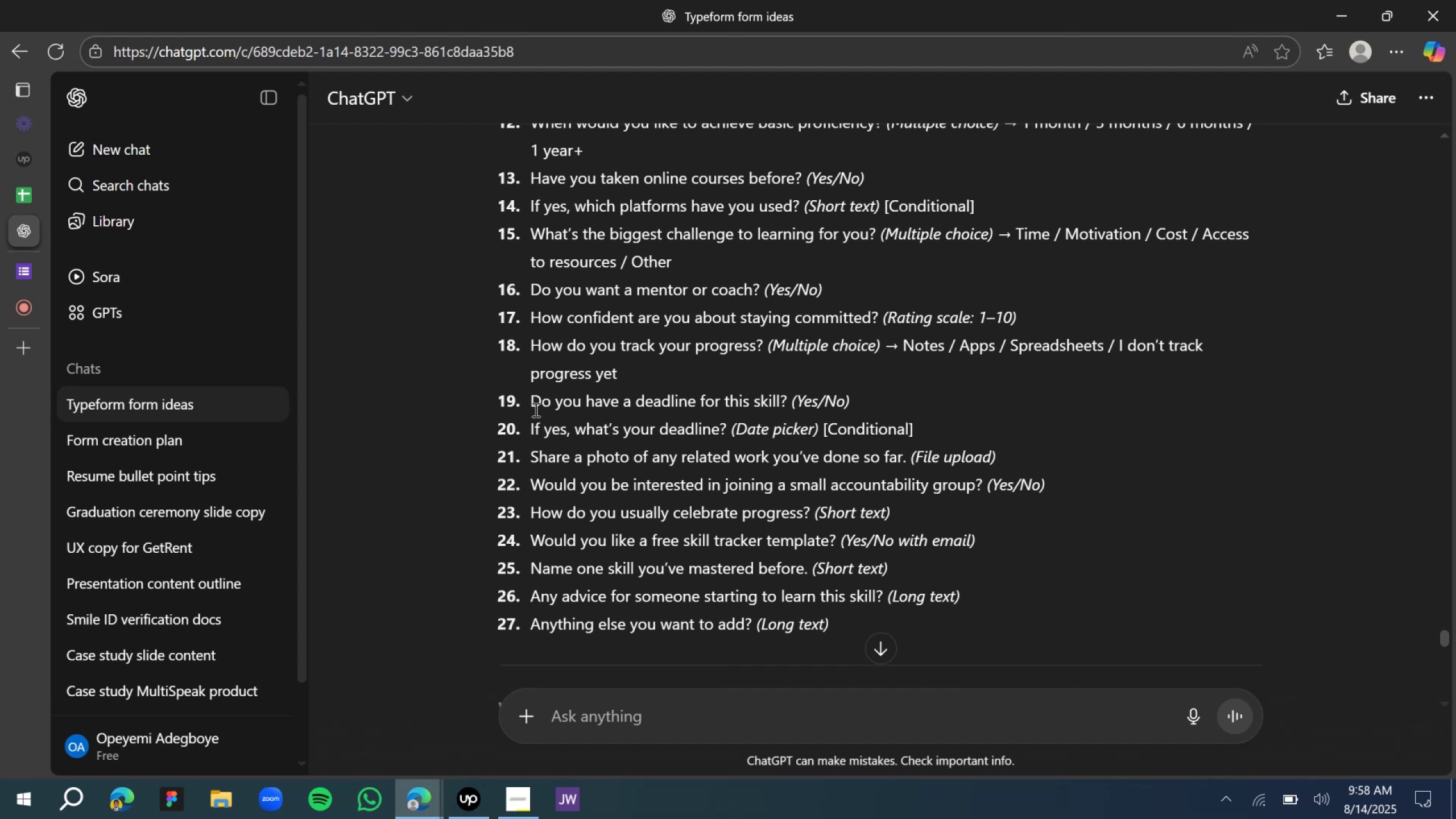 
left_click([60, 266])
 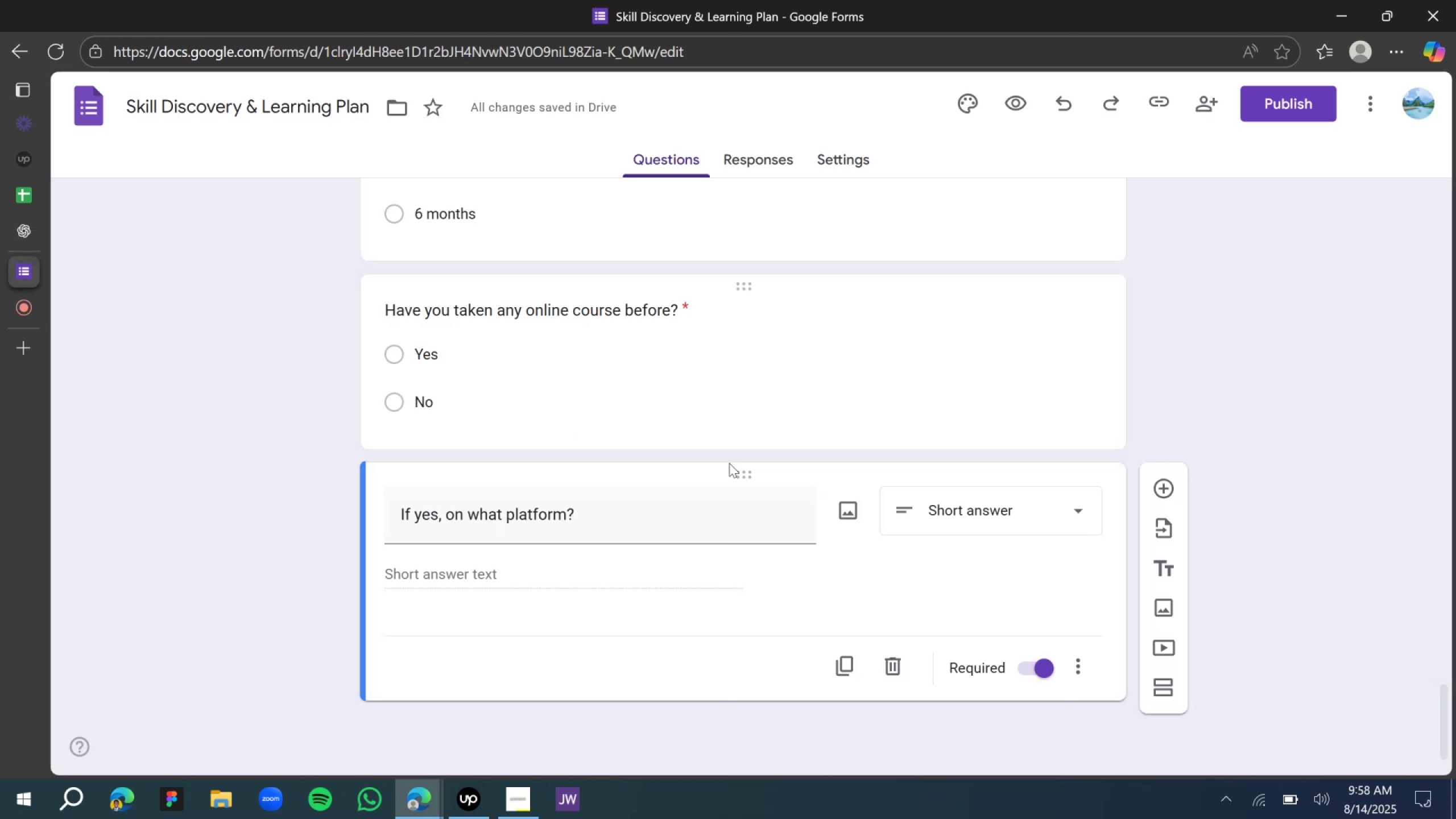 
left_click([1168, 491])
 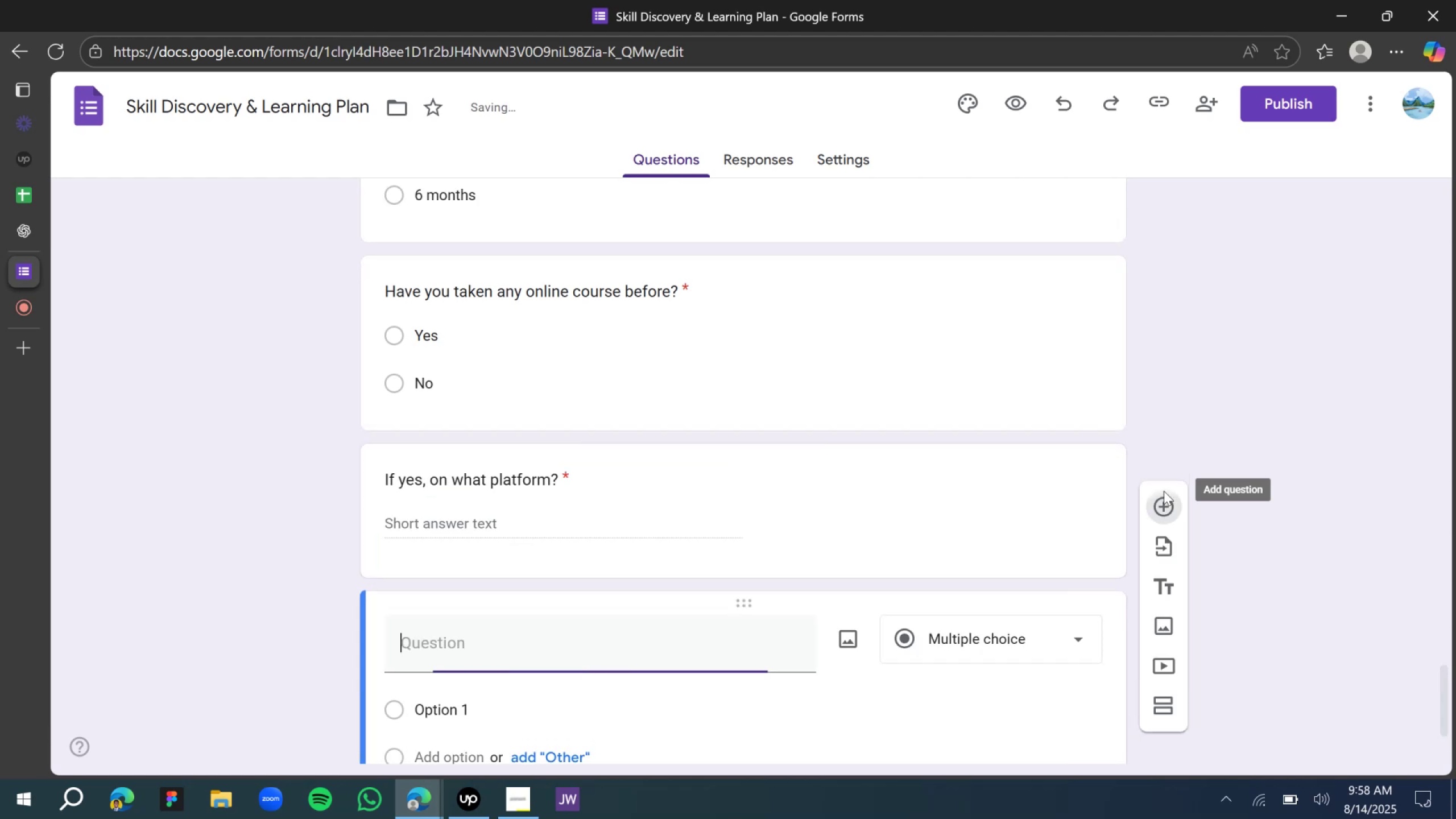 
scroll: coordinate [640, 560], scroll_direction: down, amount: 4.0
 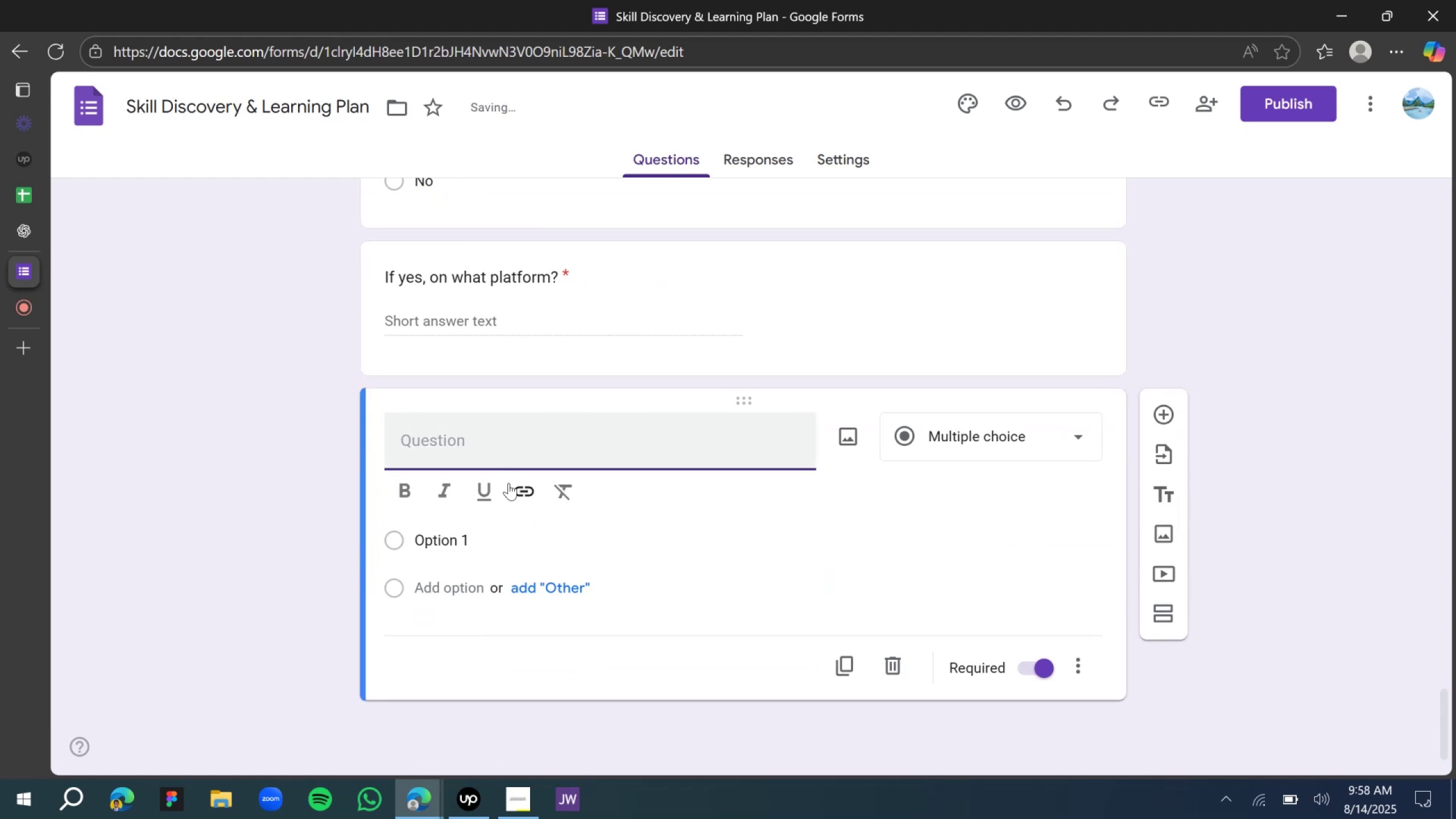 
type(Do you want a )
 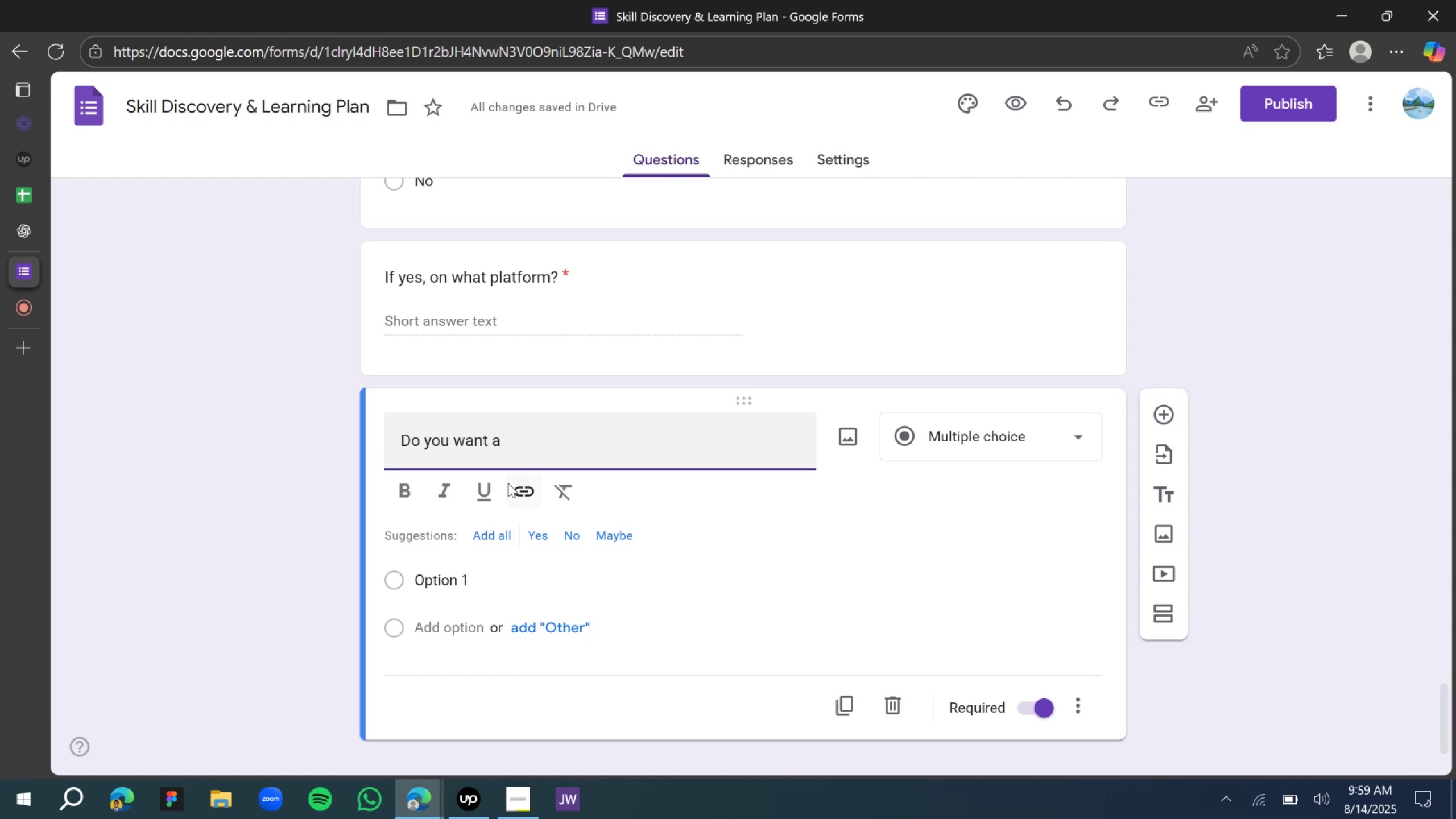 
wait(9.21)
 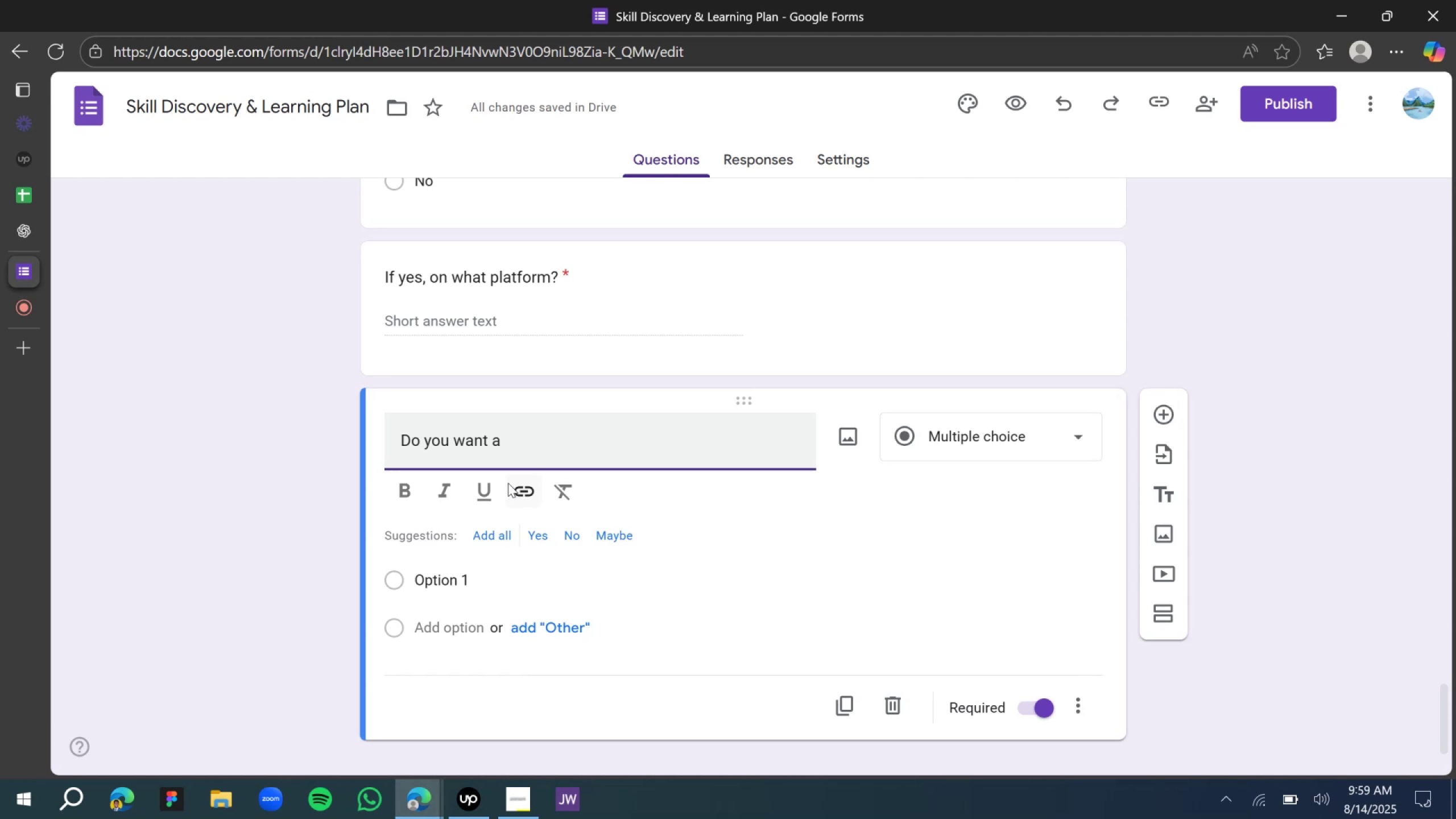 
type(coach or mentor?)
 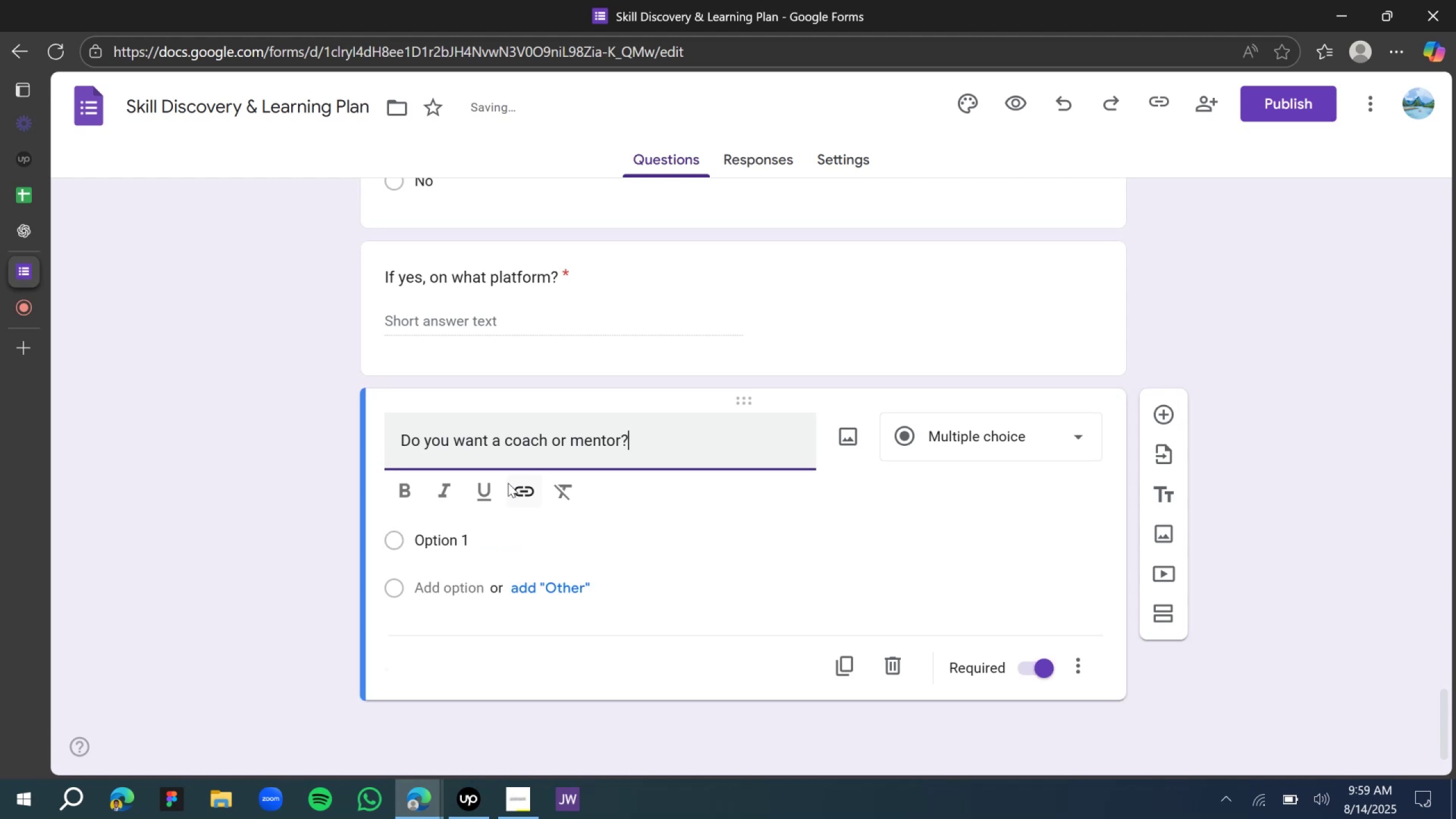 
left_click([471, 535])
 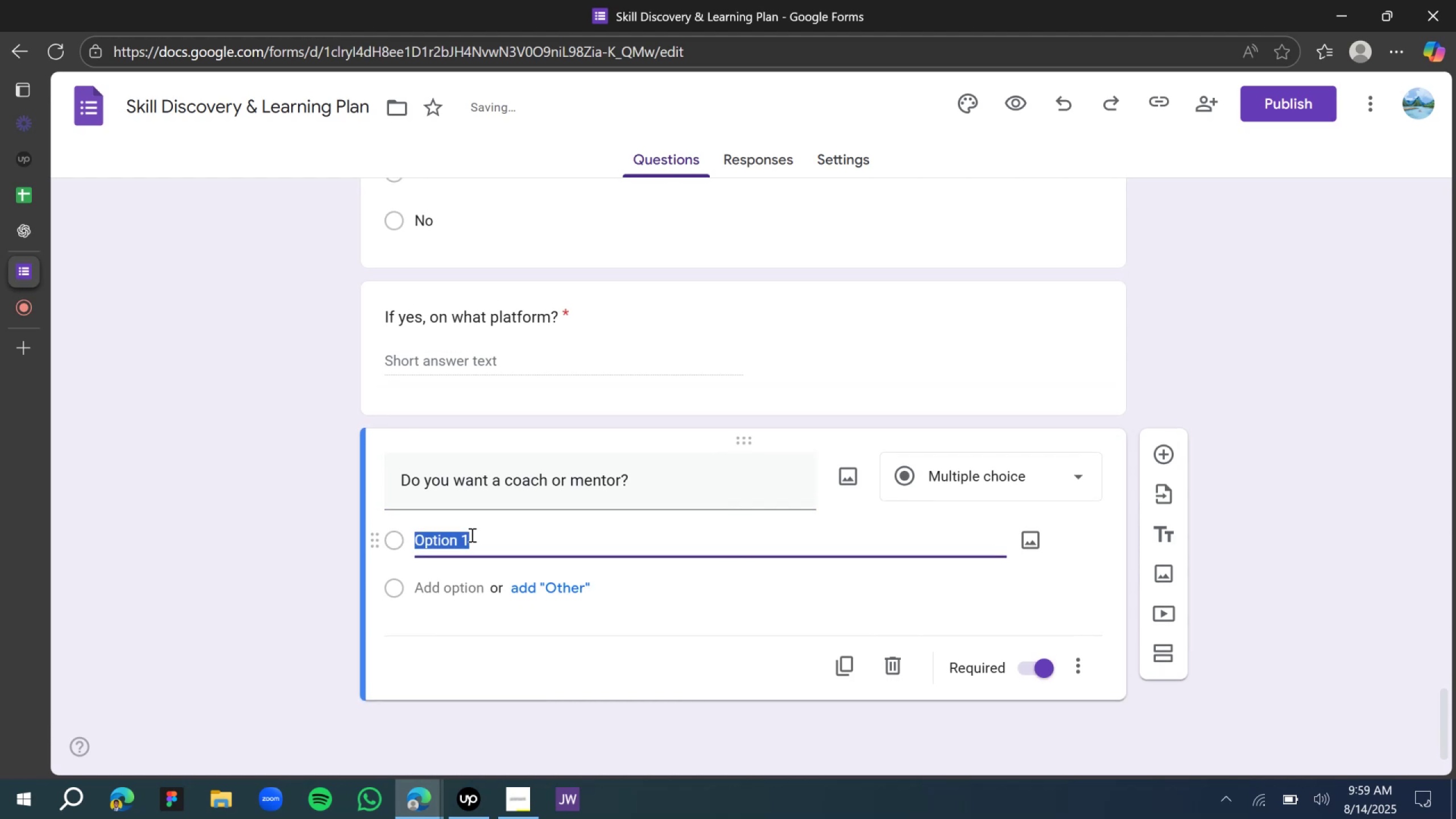 
type(Yes i do)
 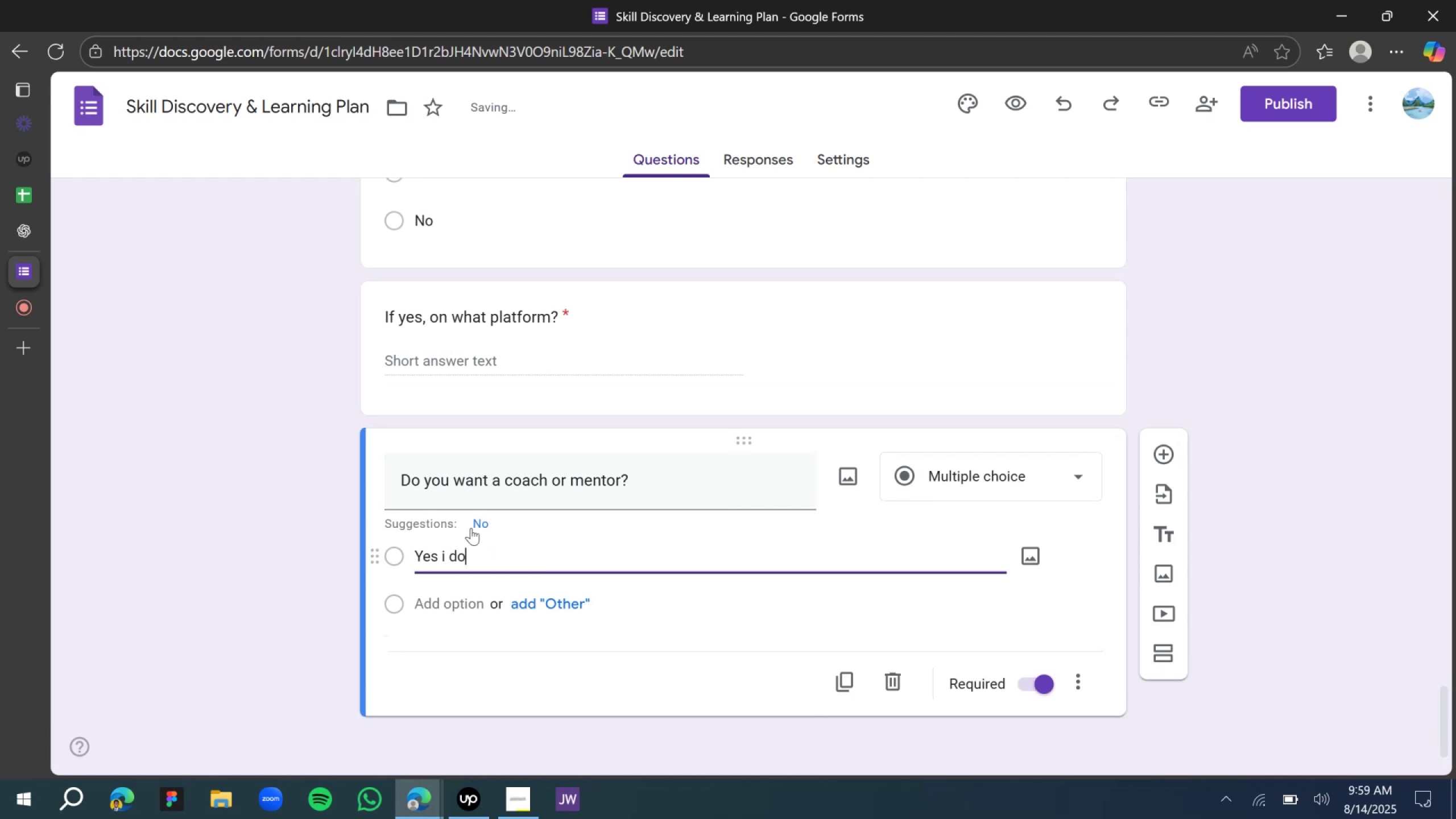 
left_click([473, 520])
 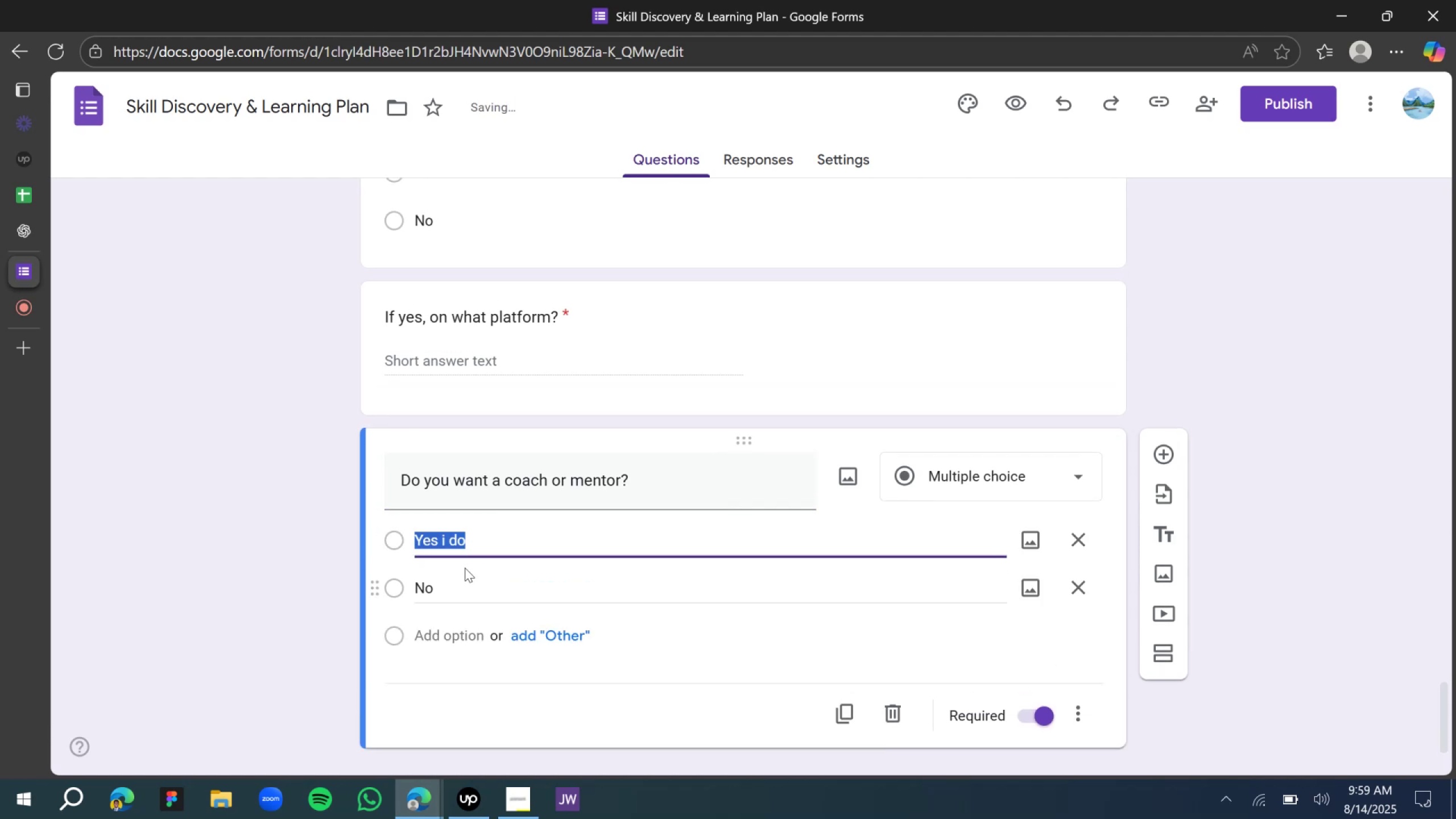 
left_click([452, 594])
 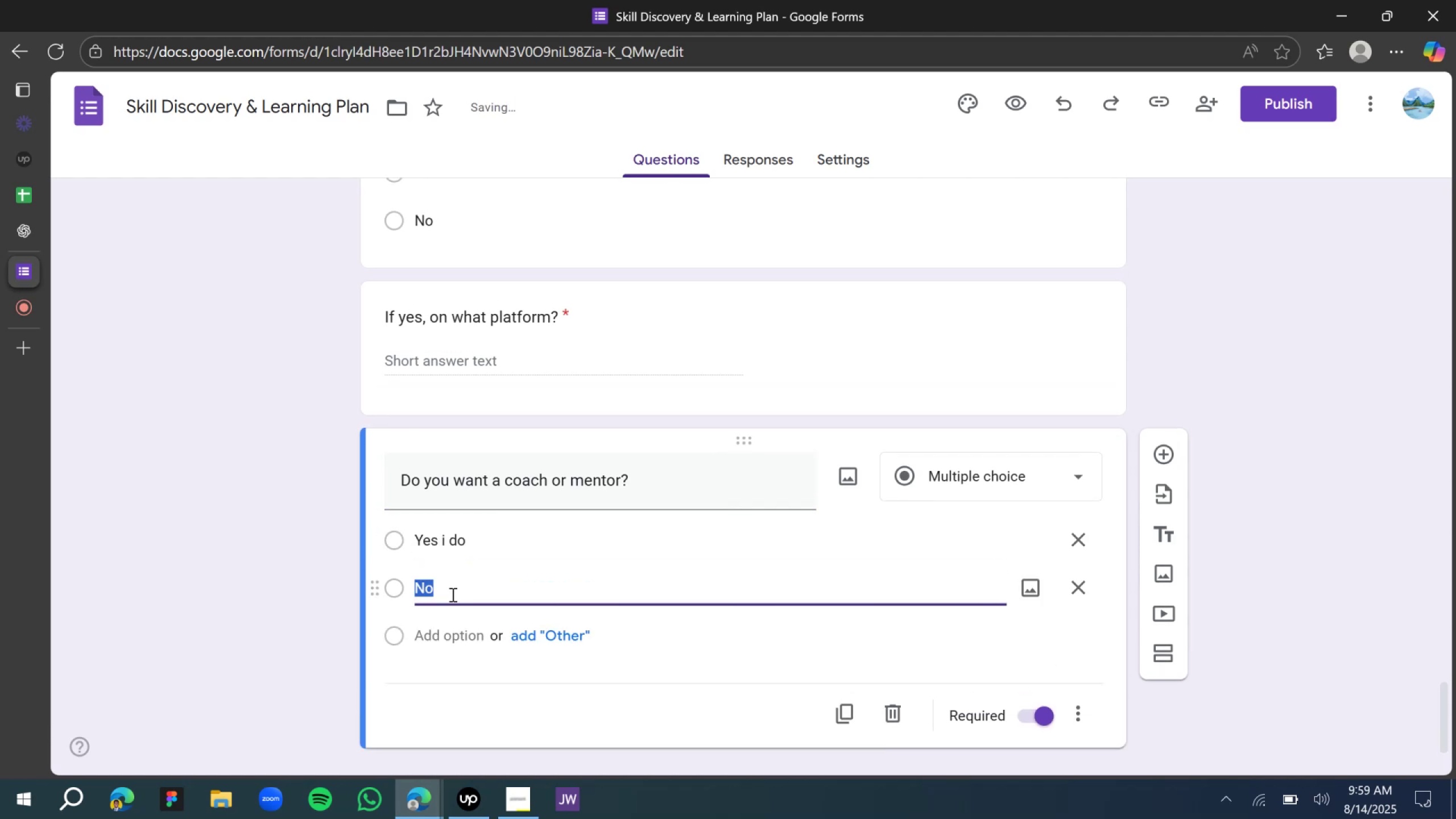 
left_click([452, 594])
 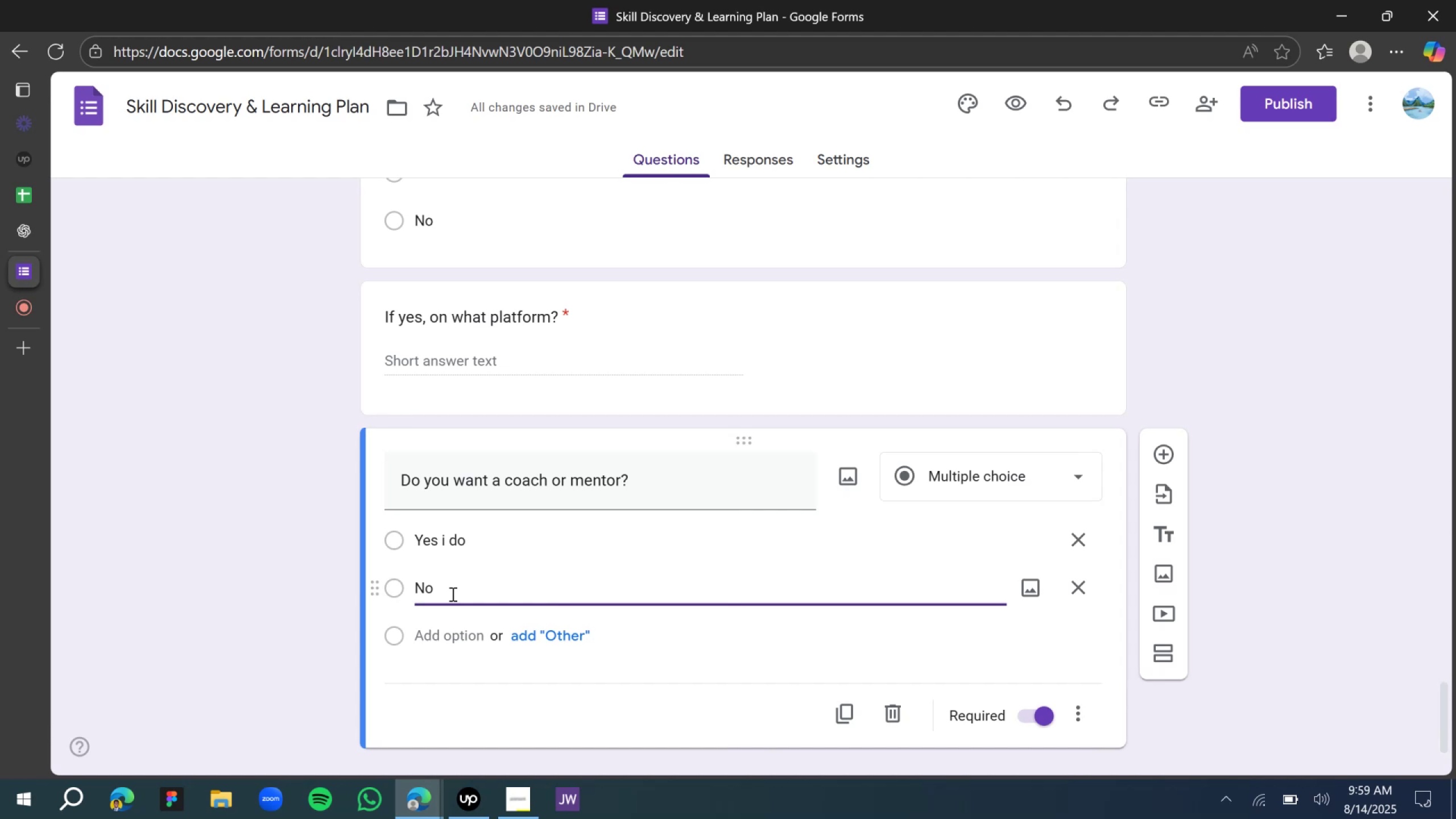 
type(, please)
 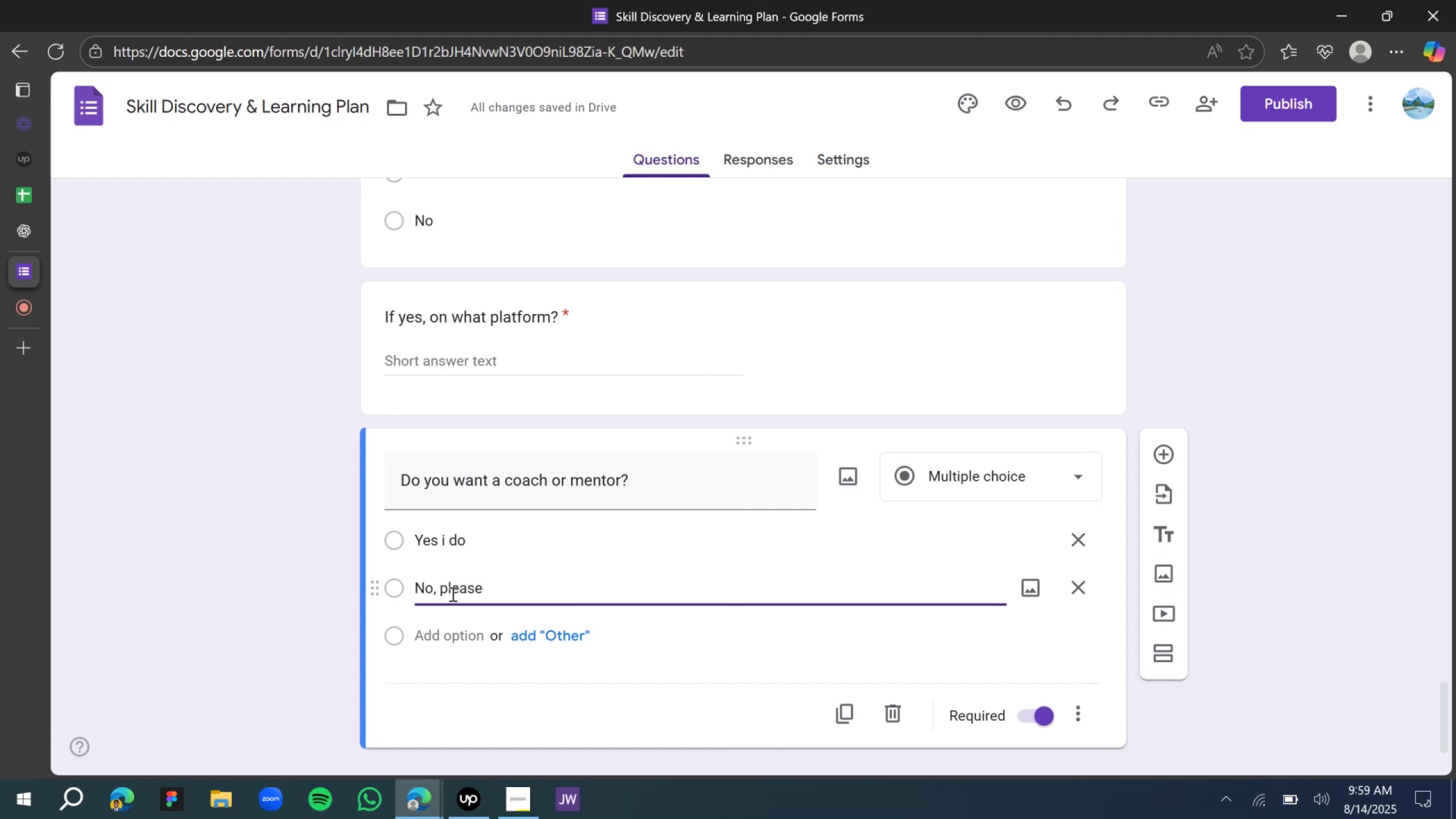 
wait(8.16)
 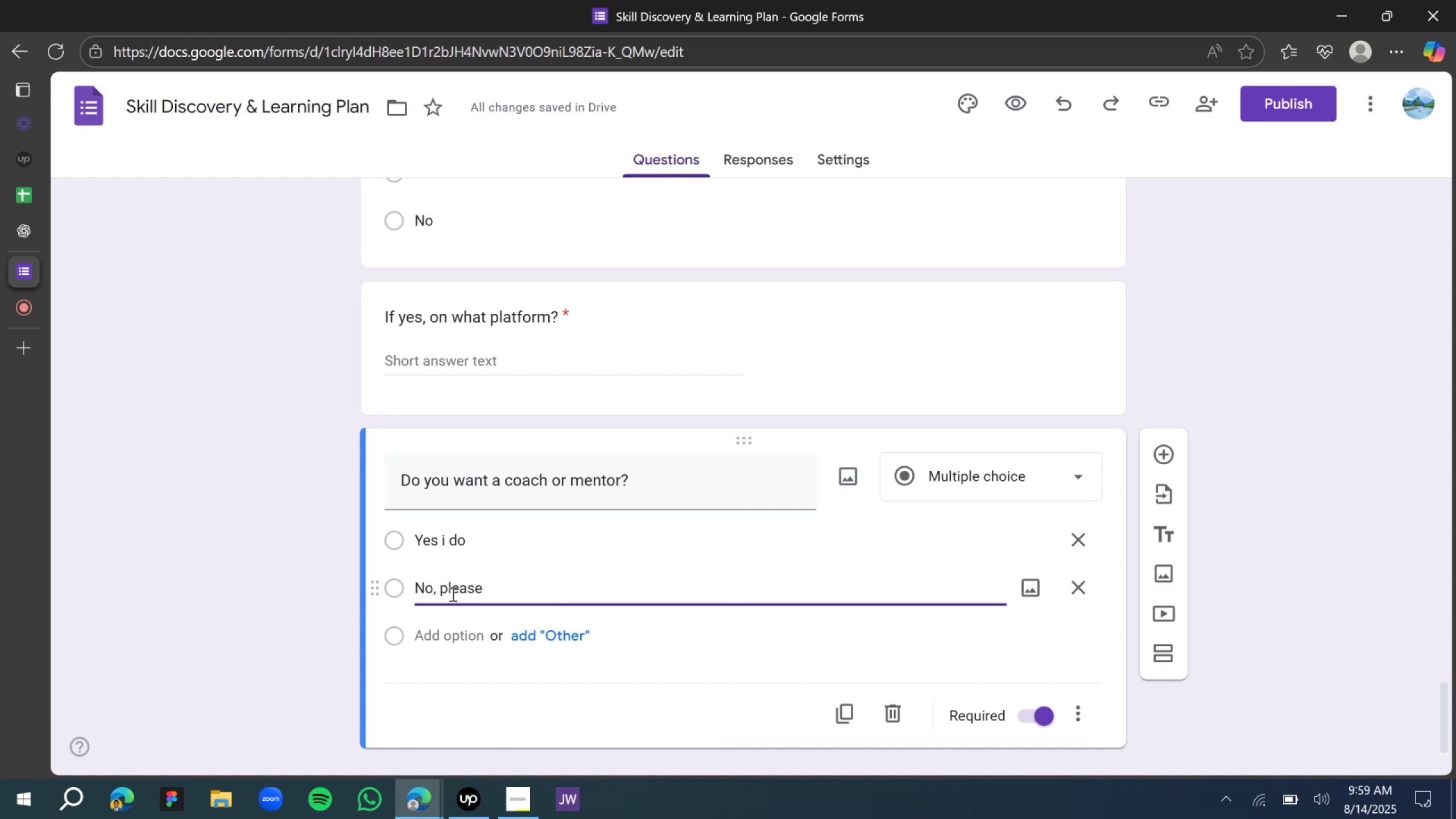 
left_click([296, 478])
 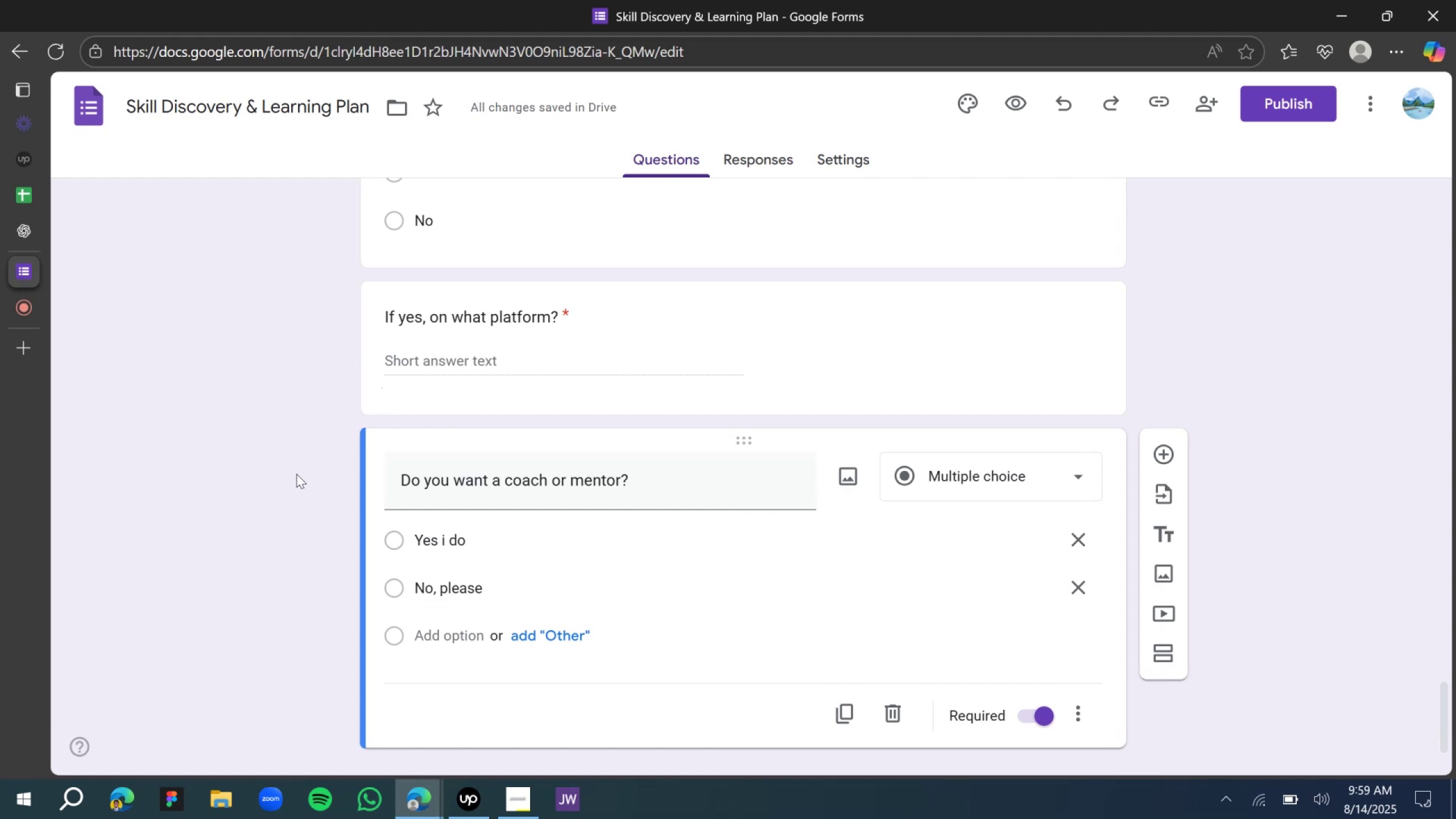 
scroll: coordinate [296, 474], scroll_direction: down, amount: 4.0
 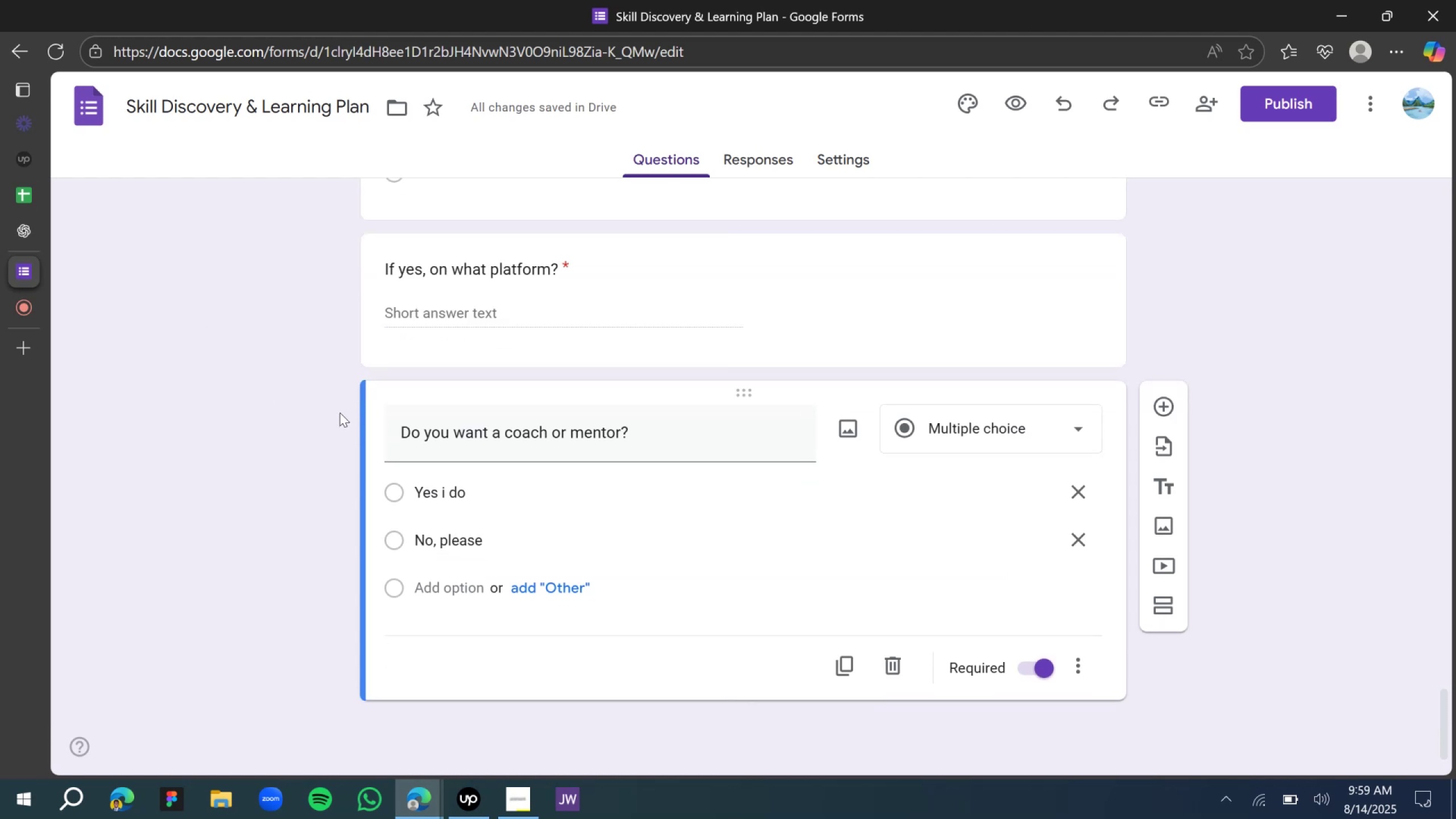 
wait(9.89)
 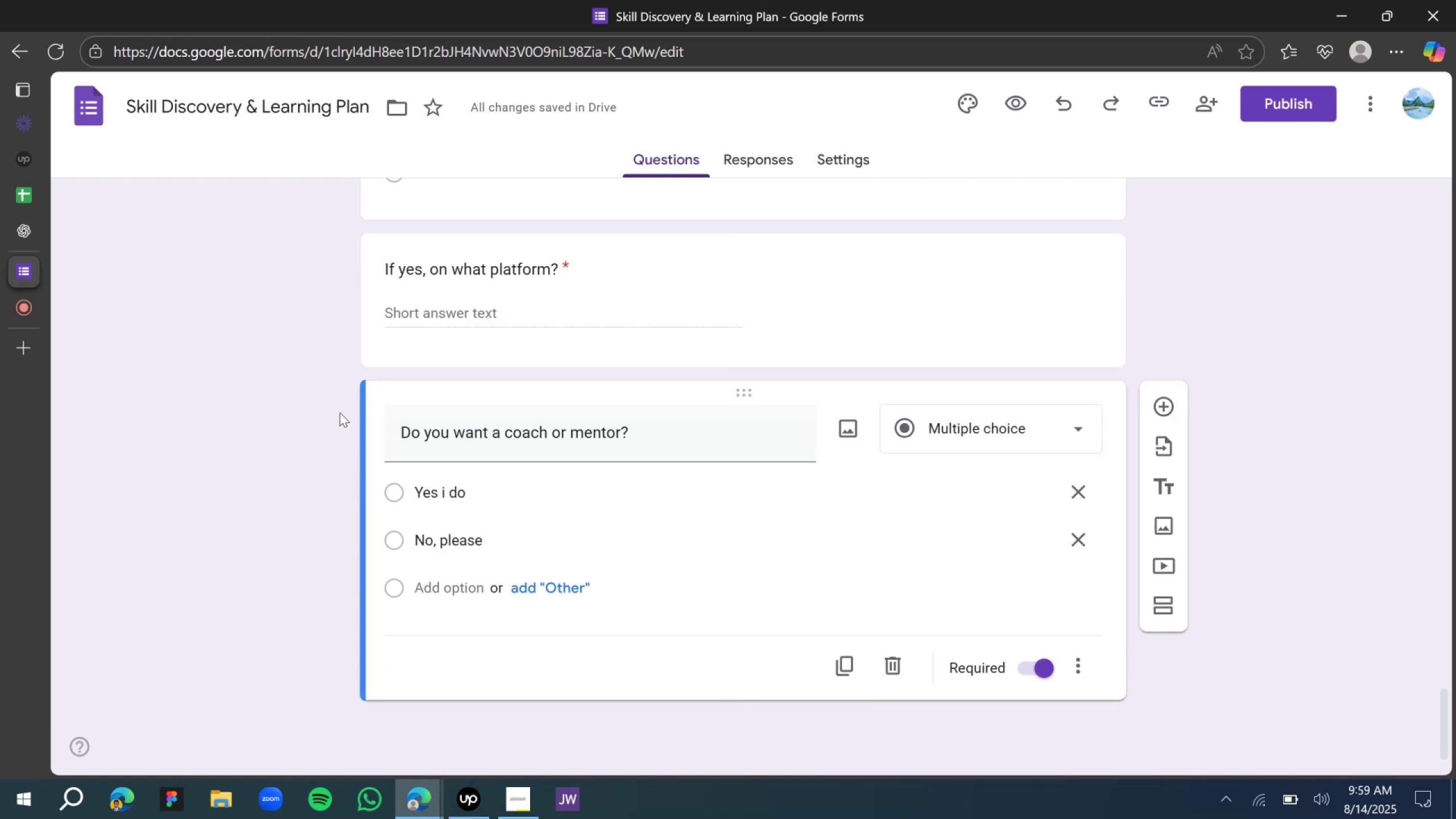 
scroll: coordinate [615, 391], scroll_direction: down, amount: 2.0
 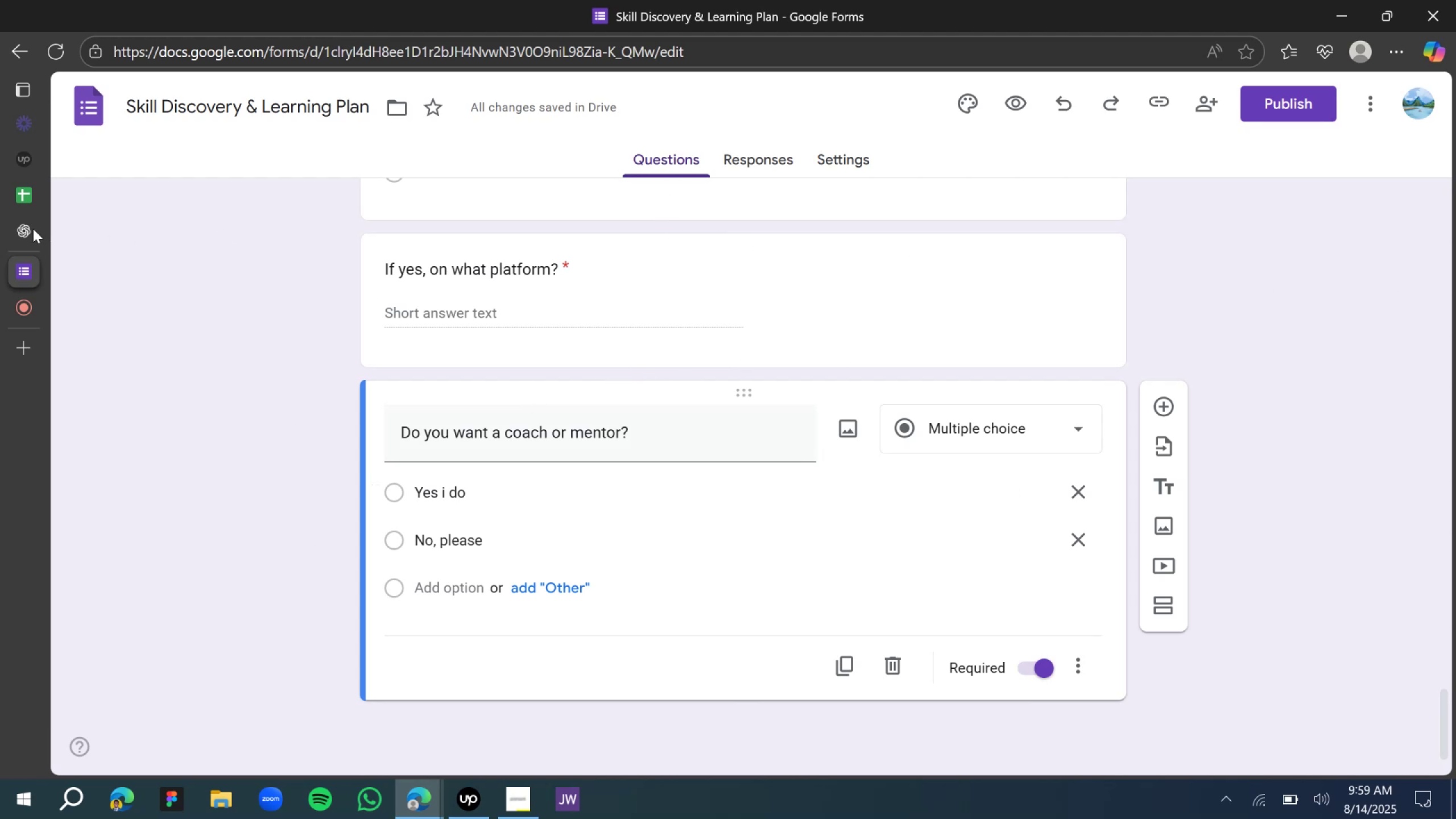 
wait(9.64)
 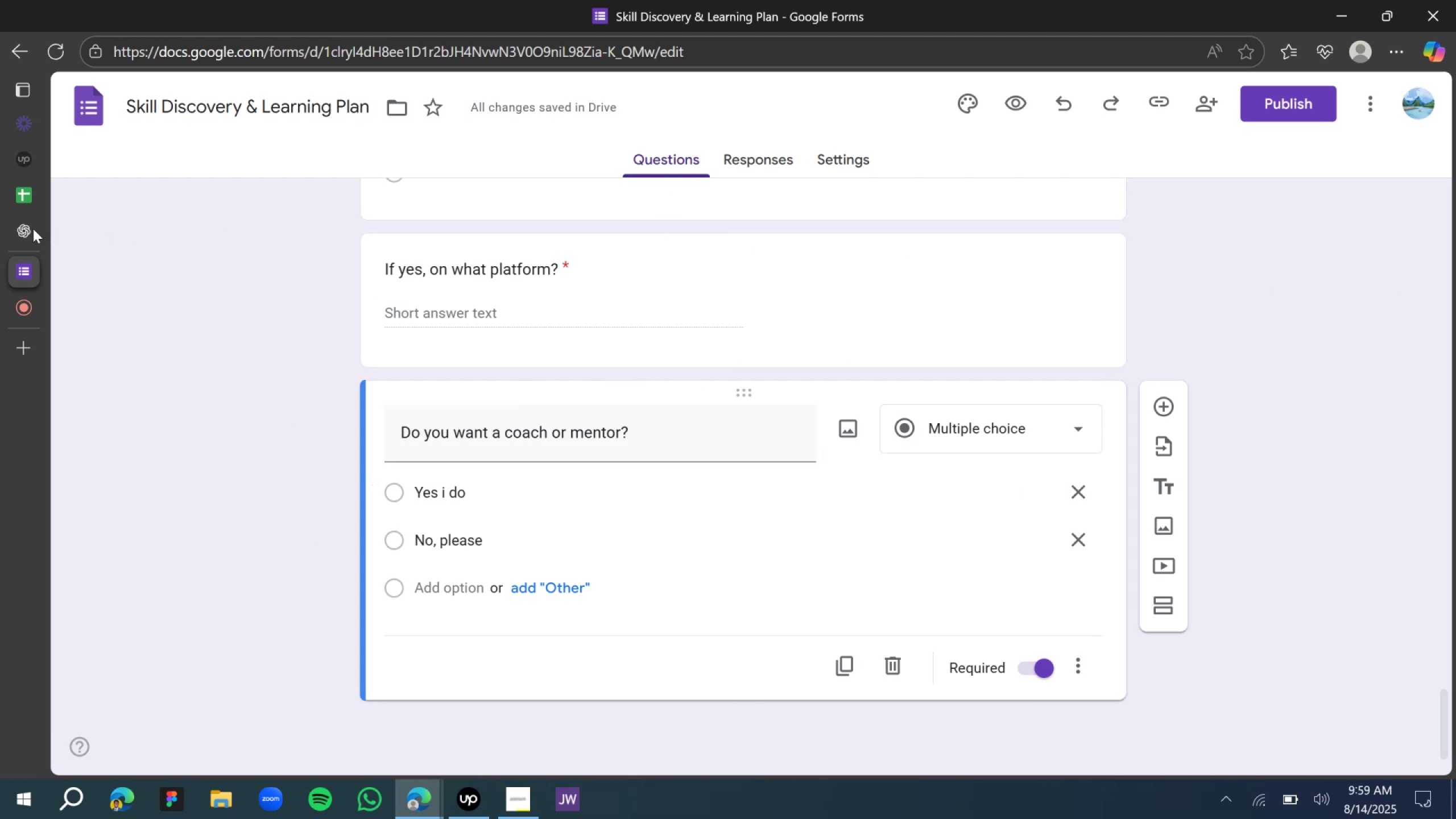 
left_click([35, 270])
 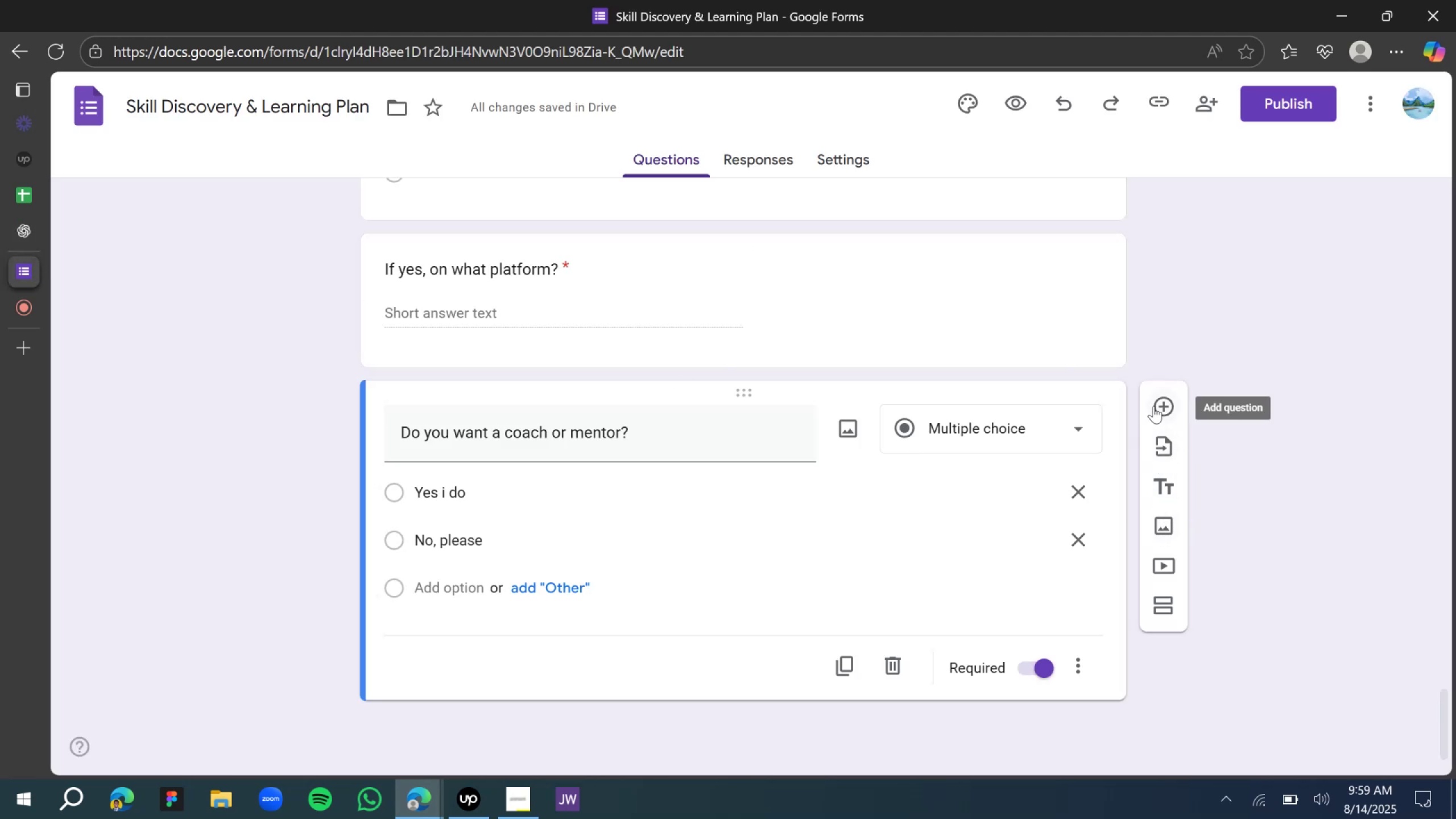 
left_click([1163, 397])
 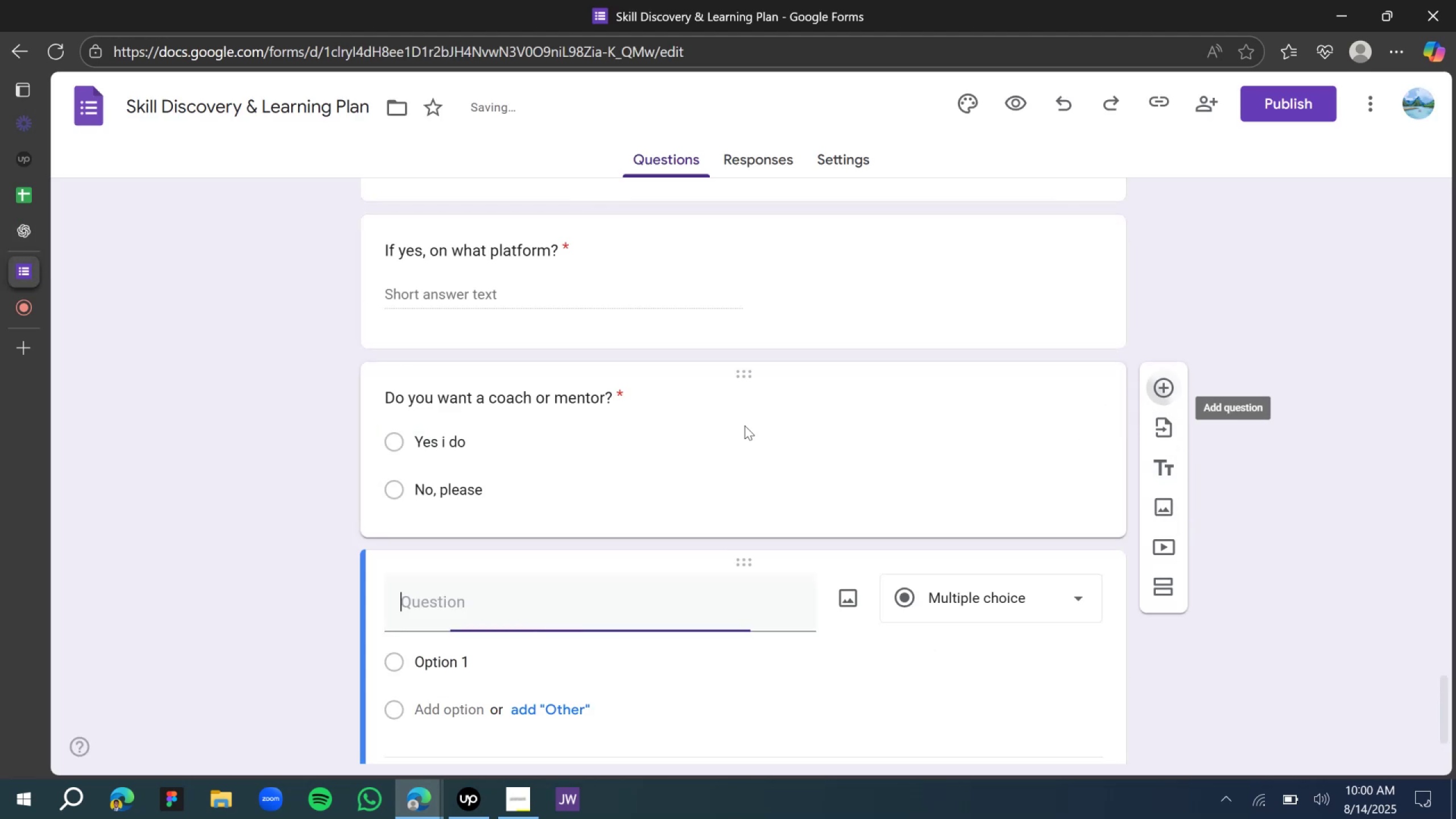 
scroll: coordinate [650, 477], scroll_direction: down, amount: 4.0
 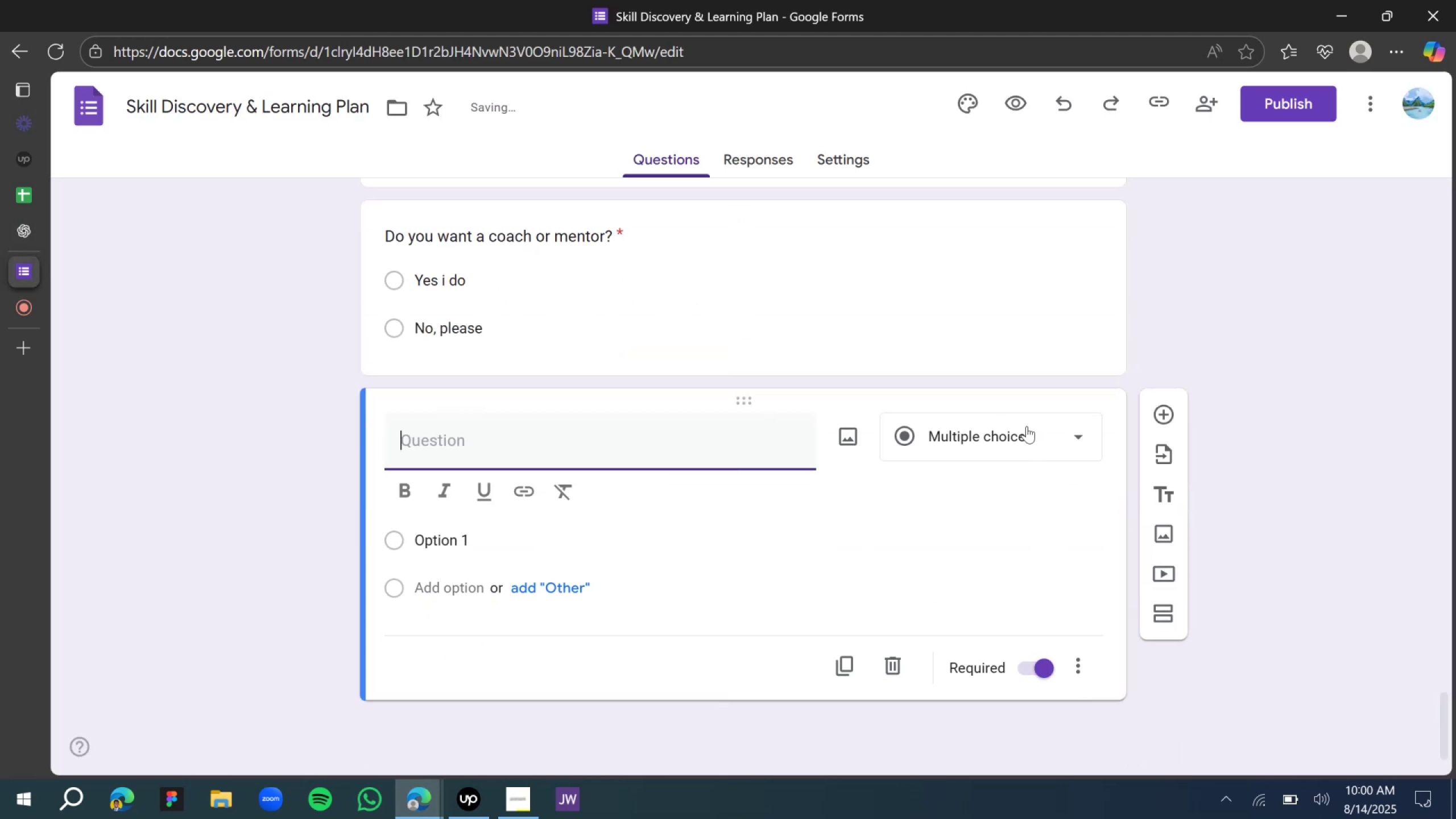 
left_click([1024, 436])
 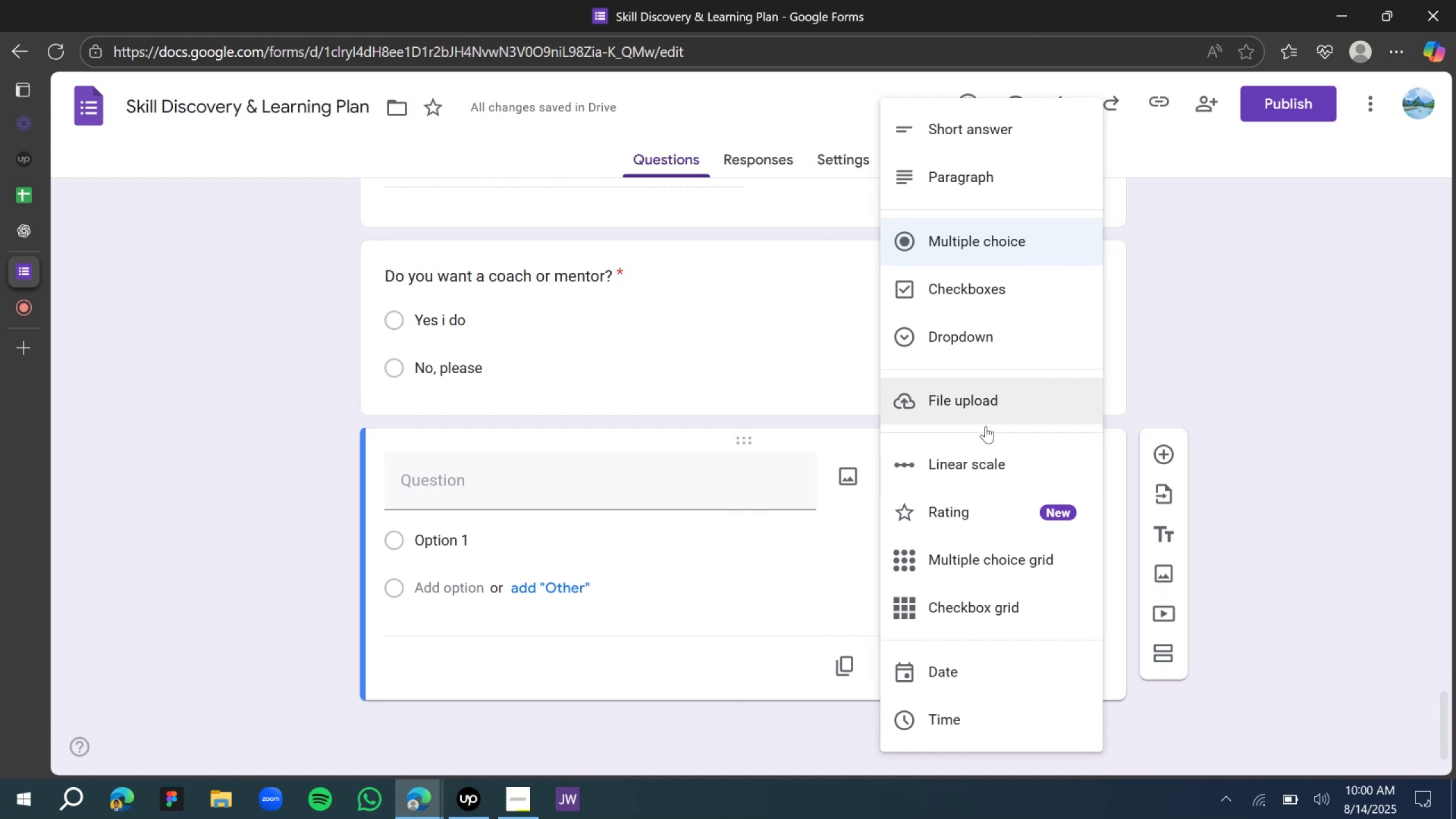 
scroll: coordinate [986, 426], scroll_direction: up, amount: 2.0
 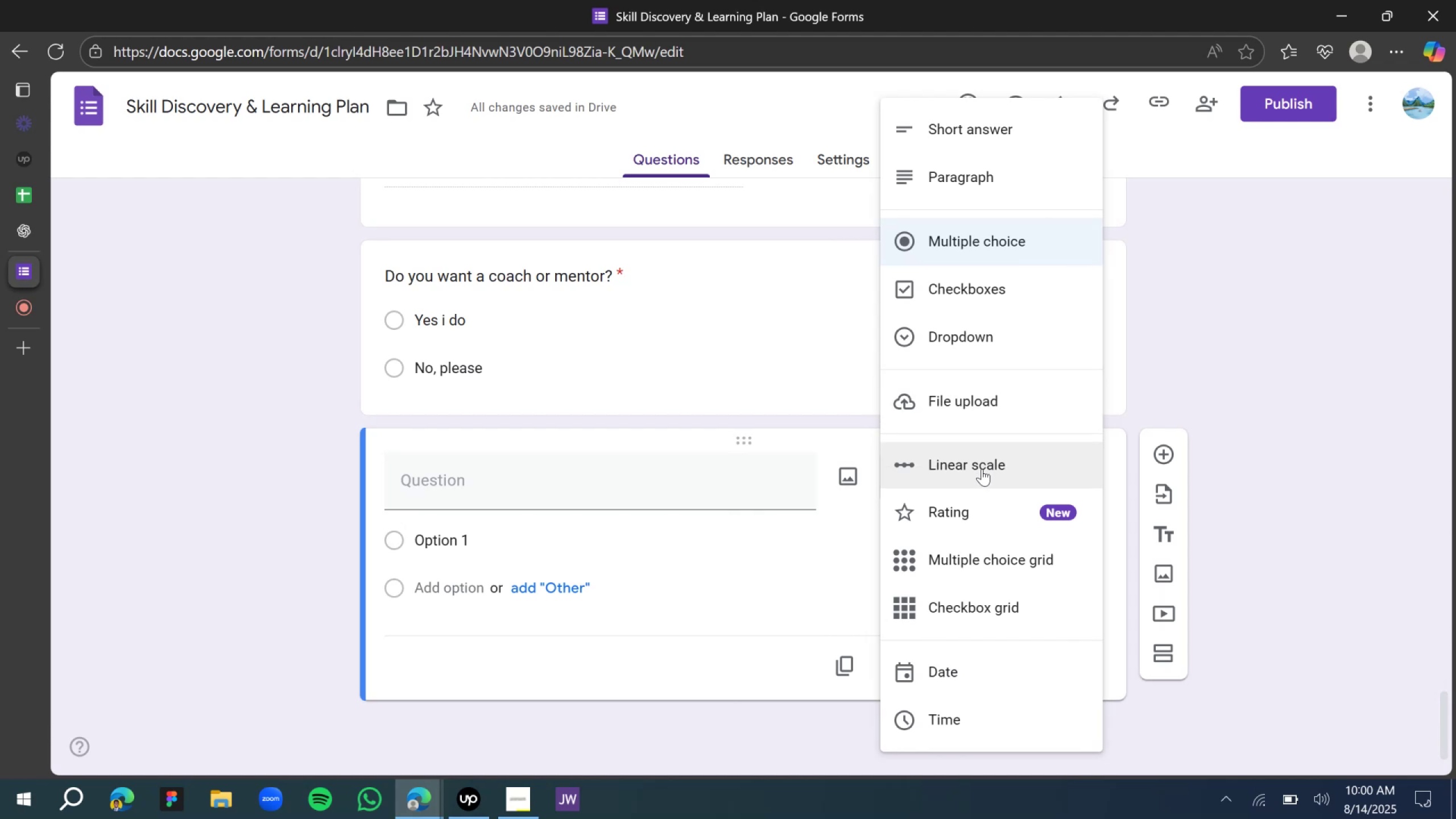 
left_click([981, 469])
 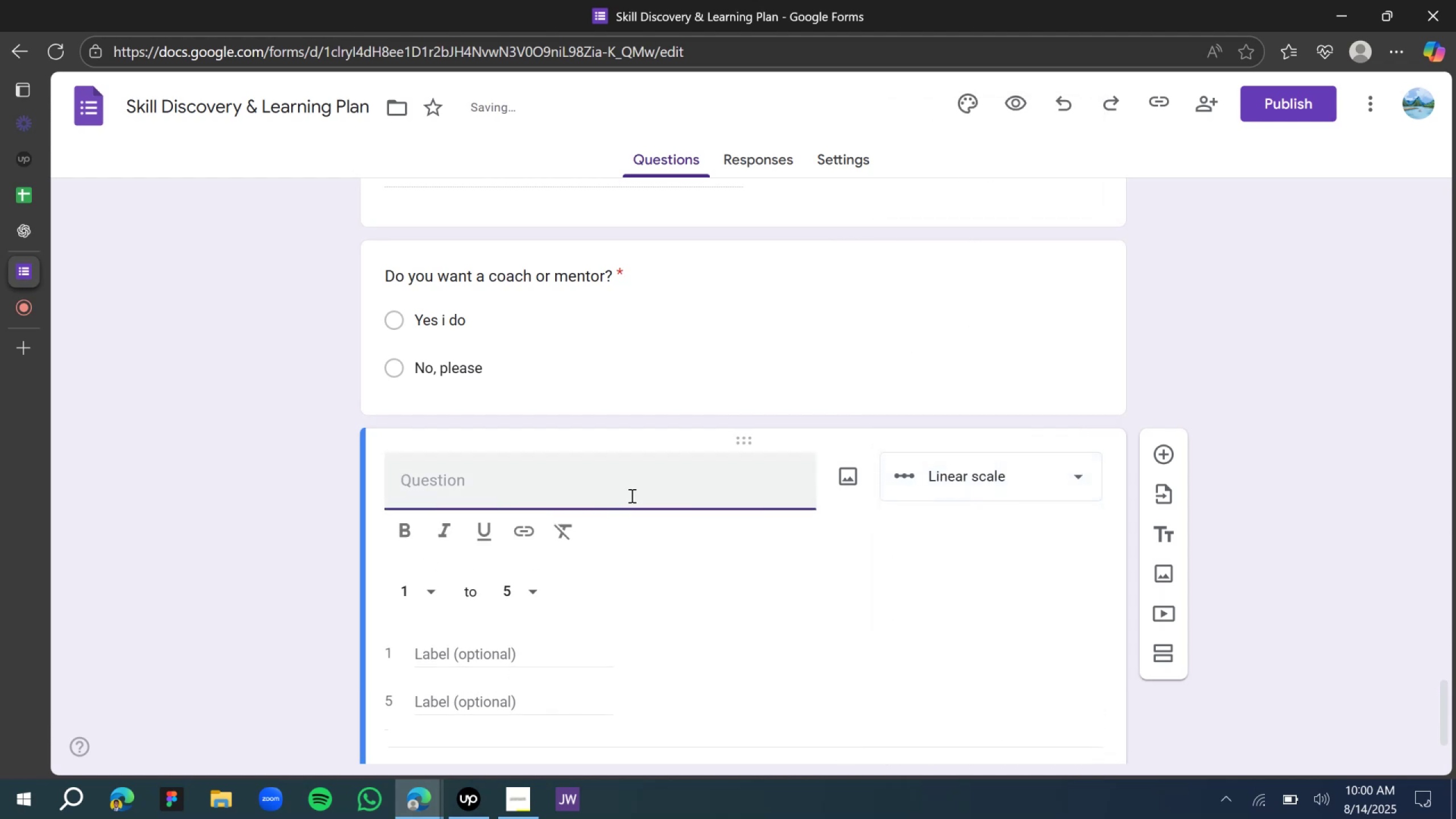 
type(How confident arre ==)
key(Backspace)
key(Backspace)
key(Backspace)
key(Backspace)
key(Backspace)
type(e you about beign )
 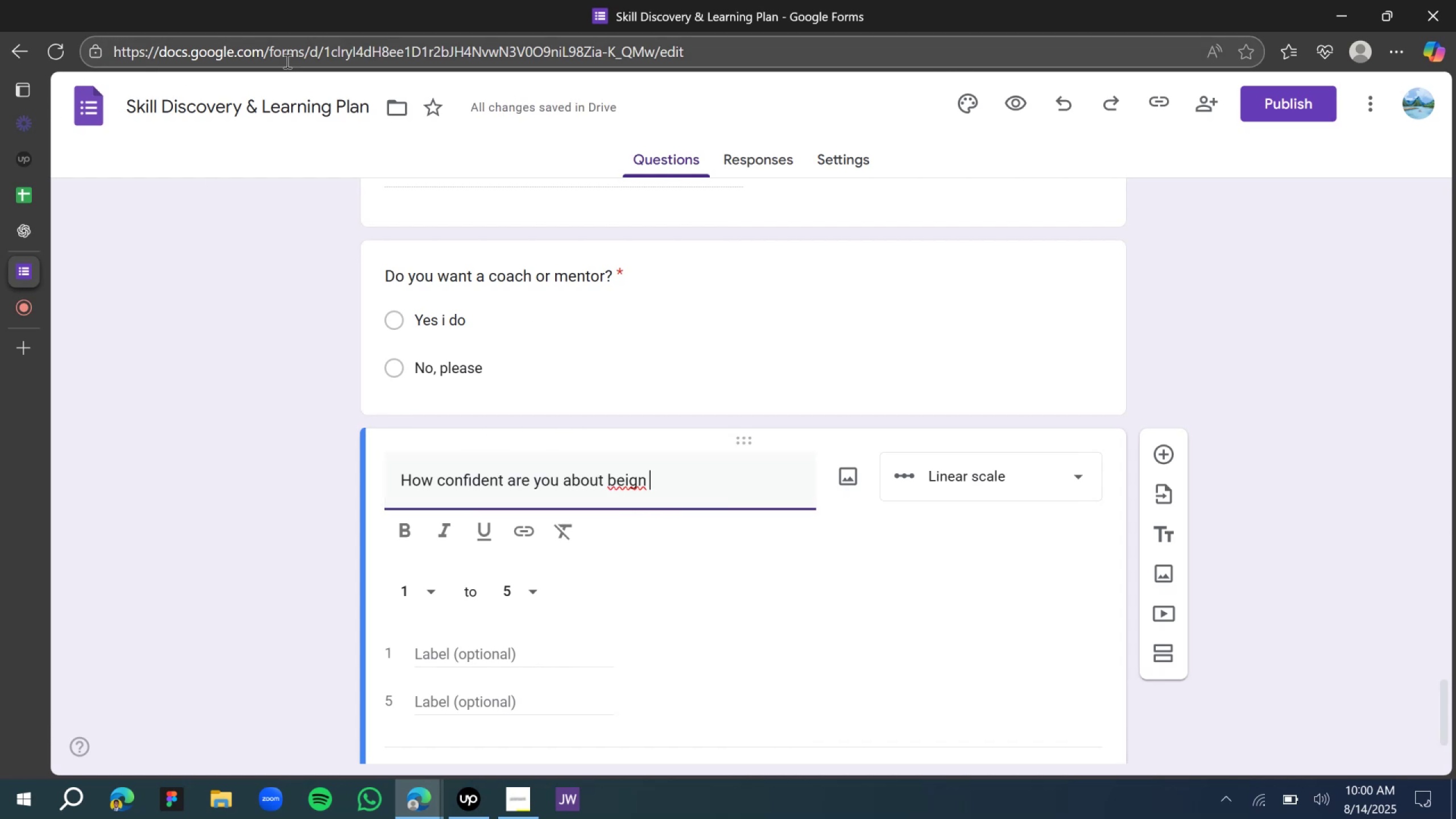 
wait(6.52)
 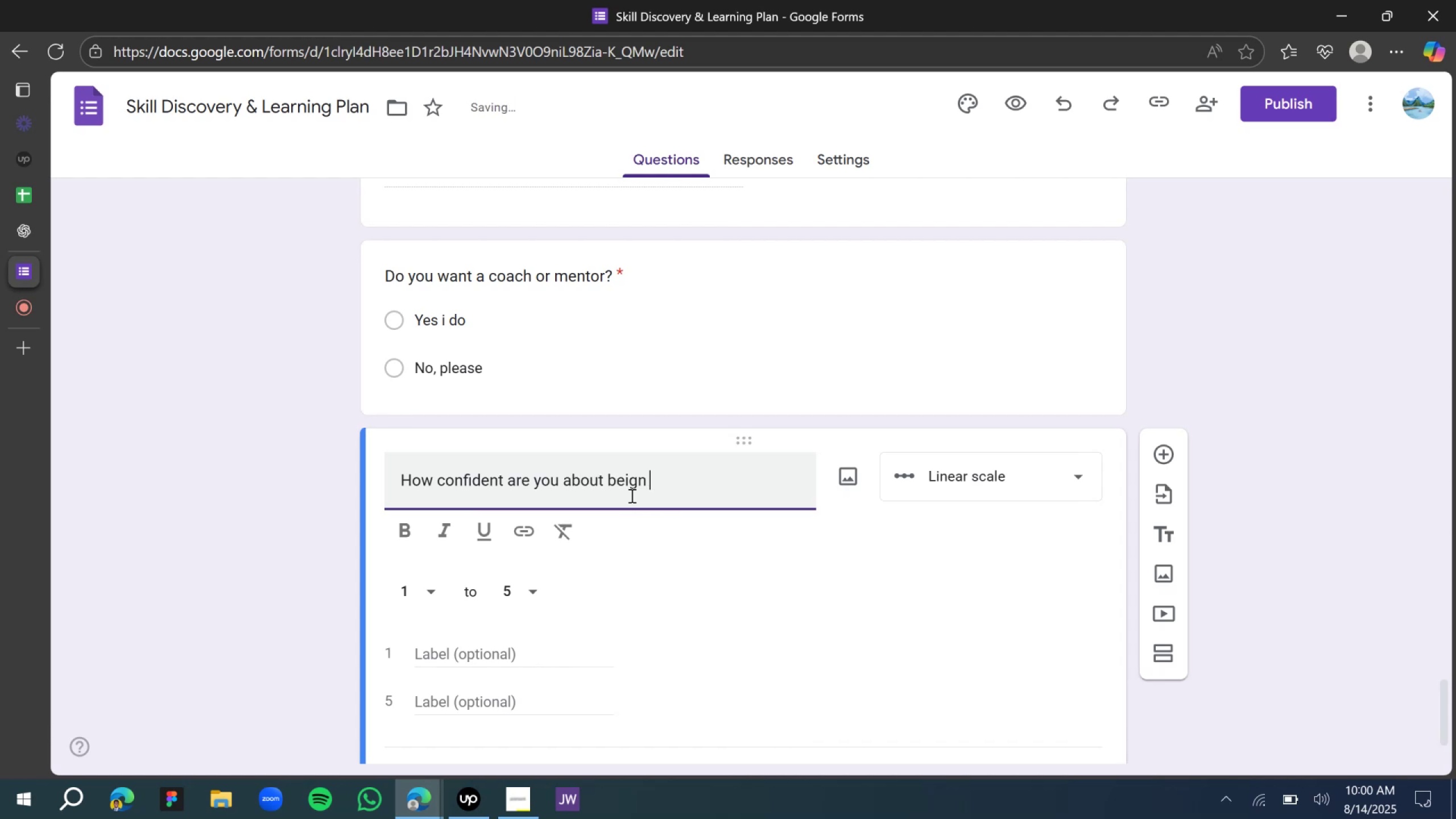 
left_click([78, 239])
 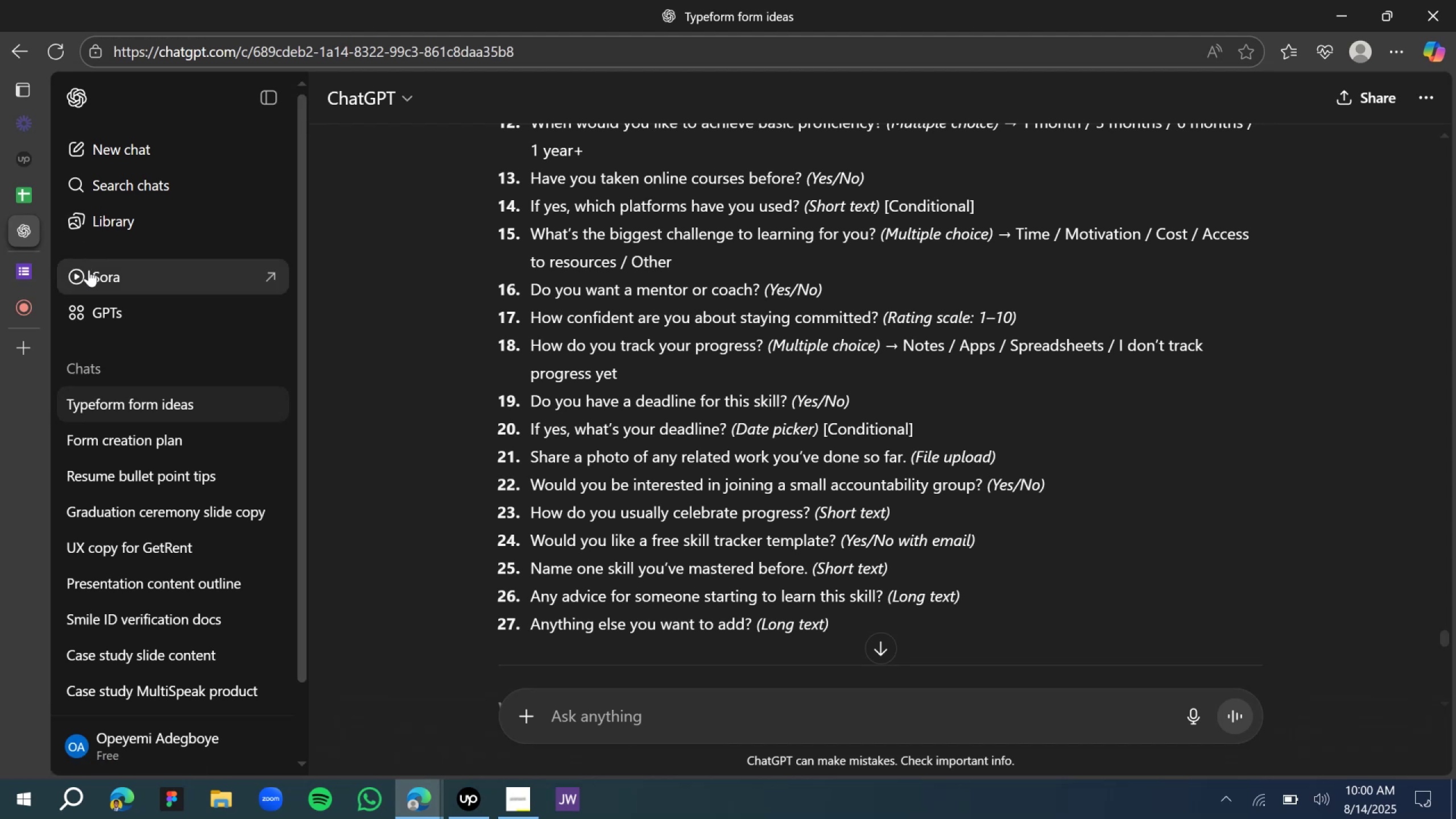 
left_click([26, 272])
 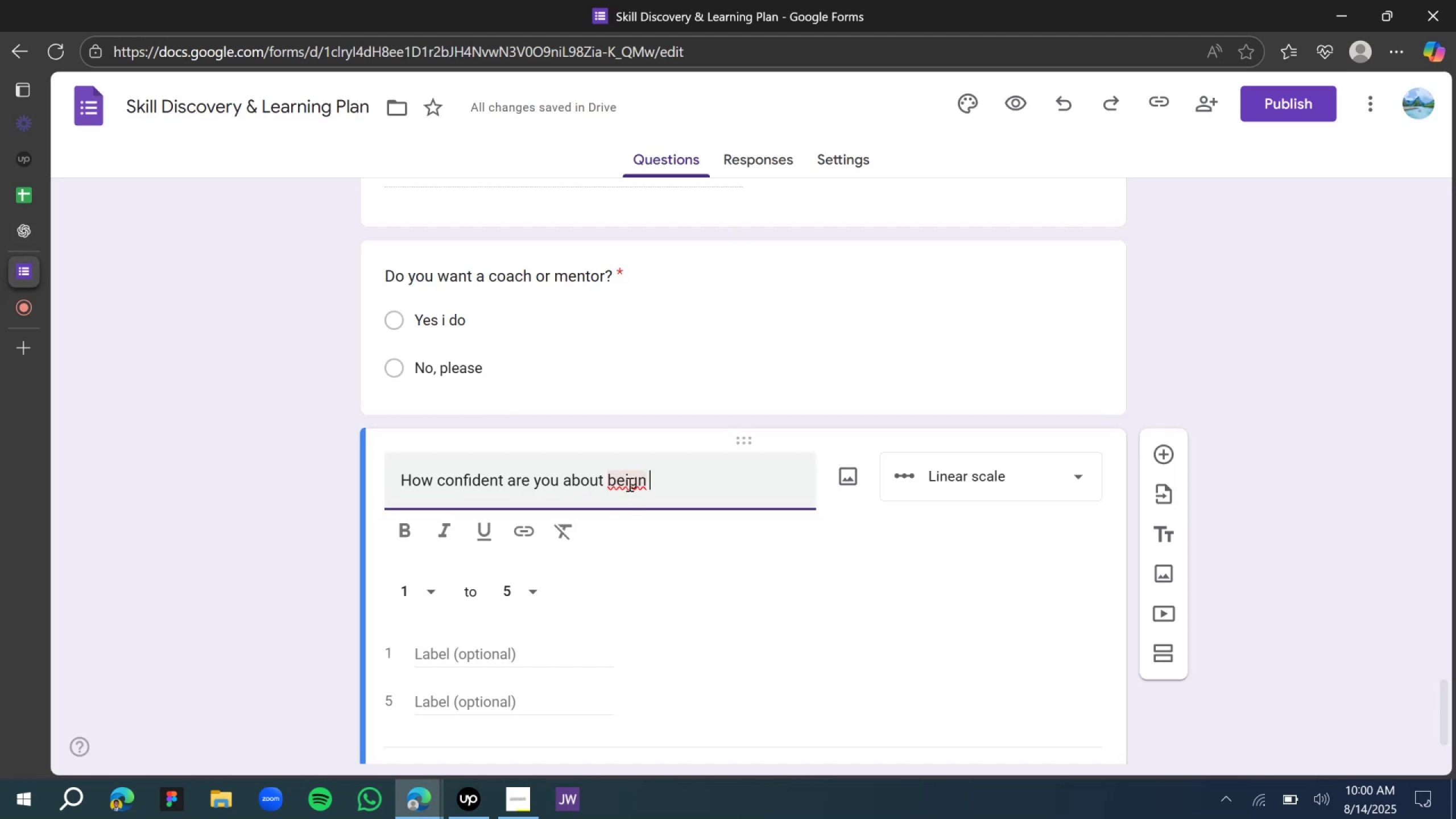 
double_click([628, 484])
 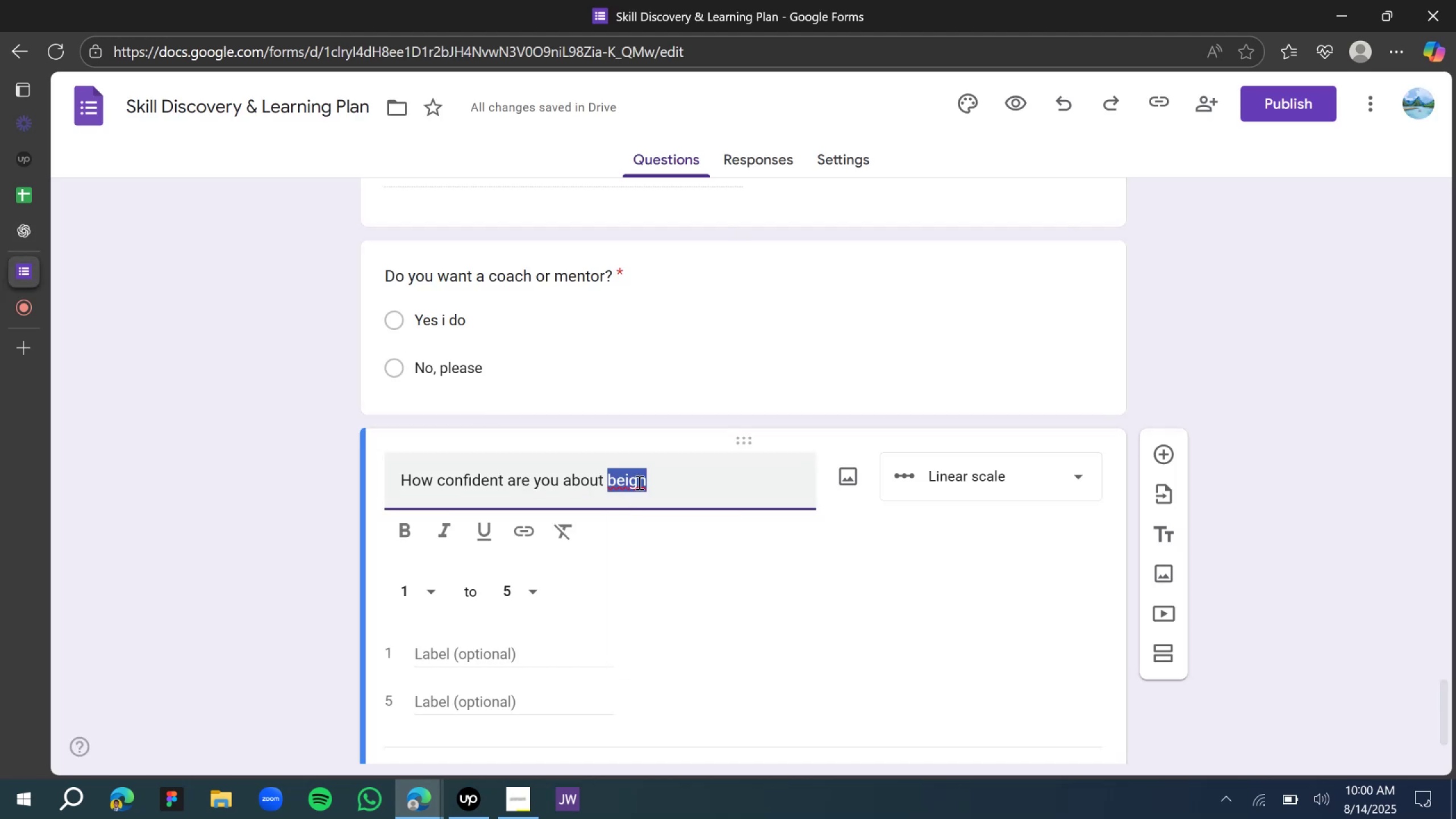 
type(staying commited?)
 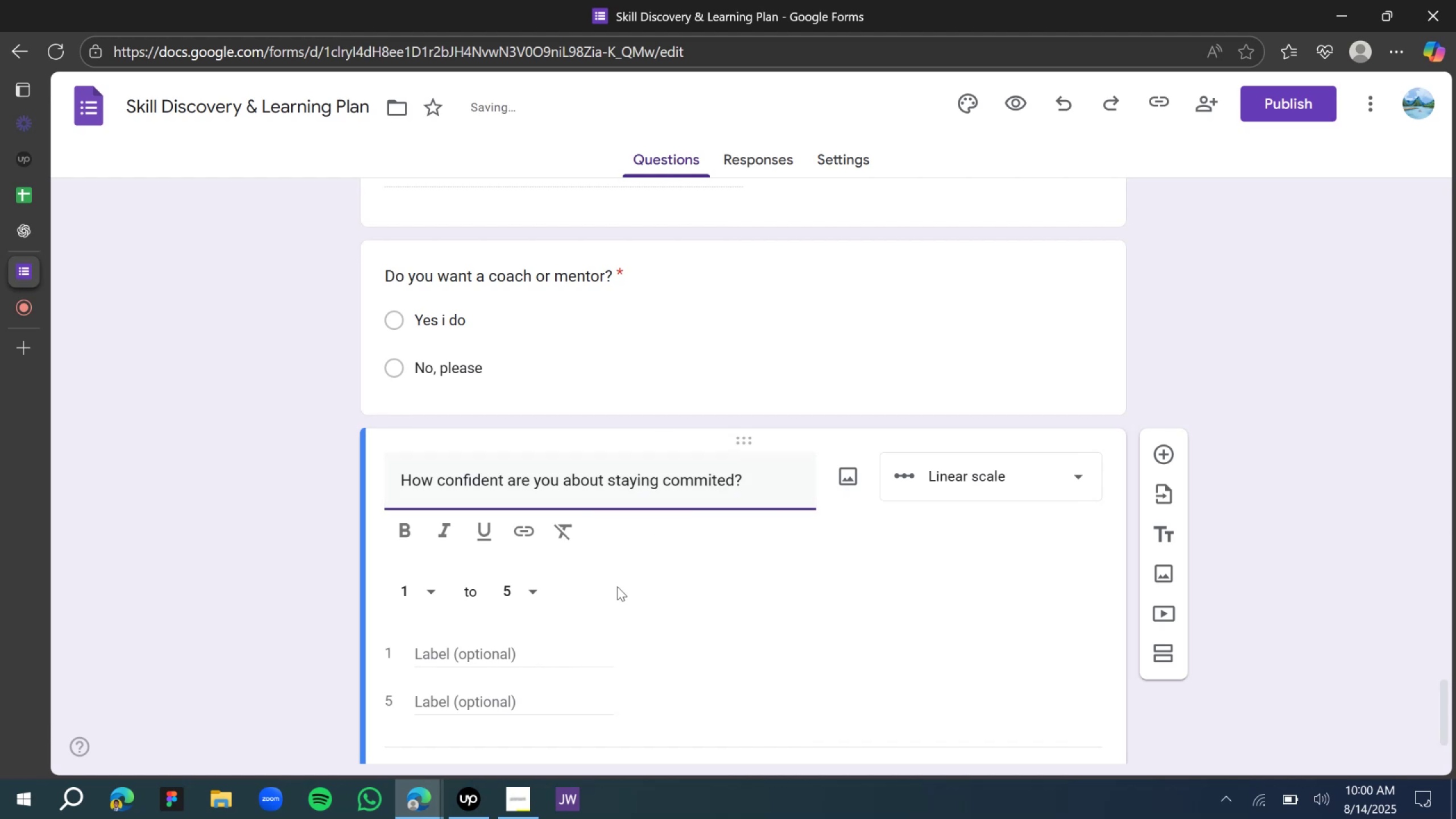 
left_click([461, 655])
 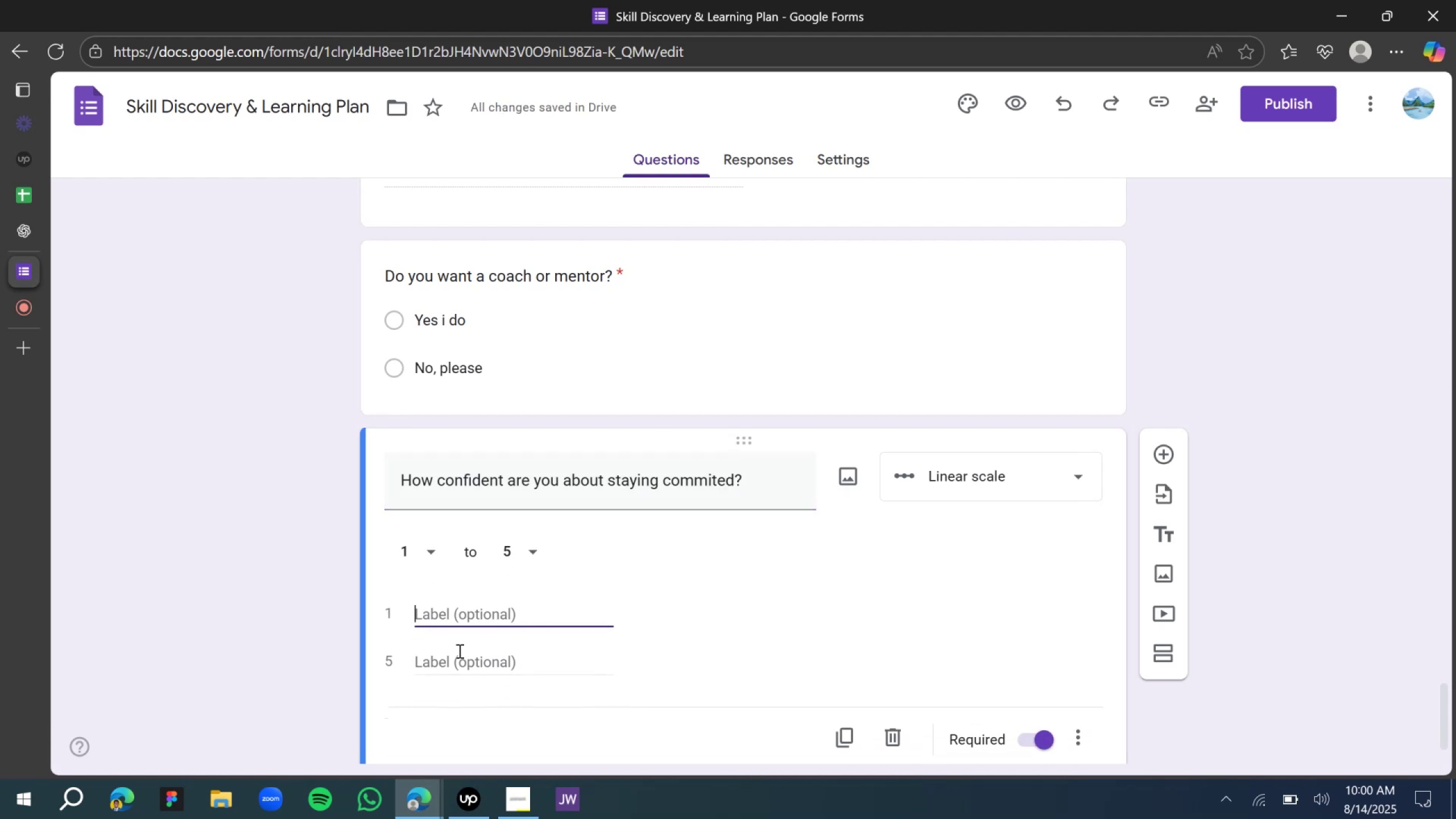 
type(Very c)
 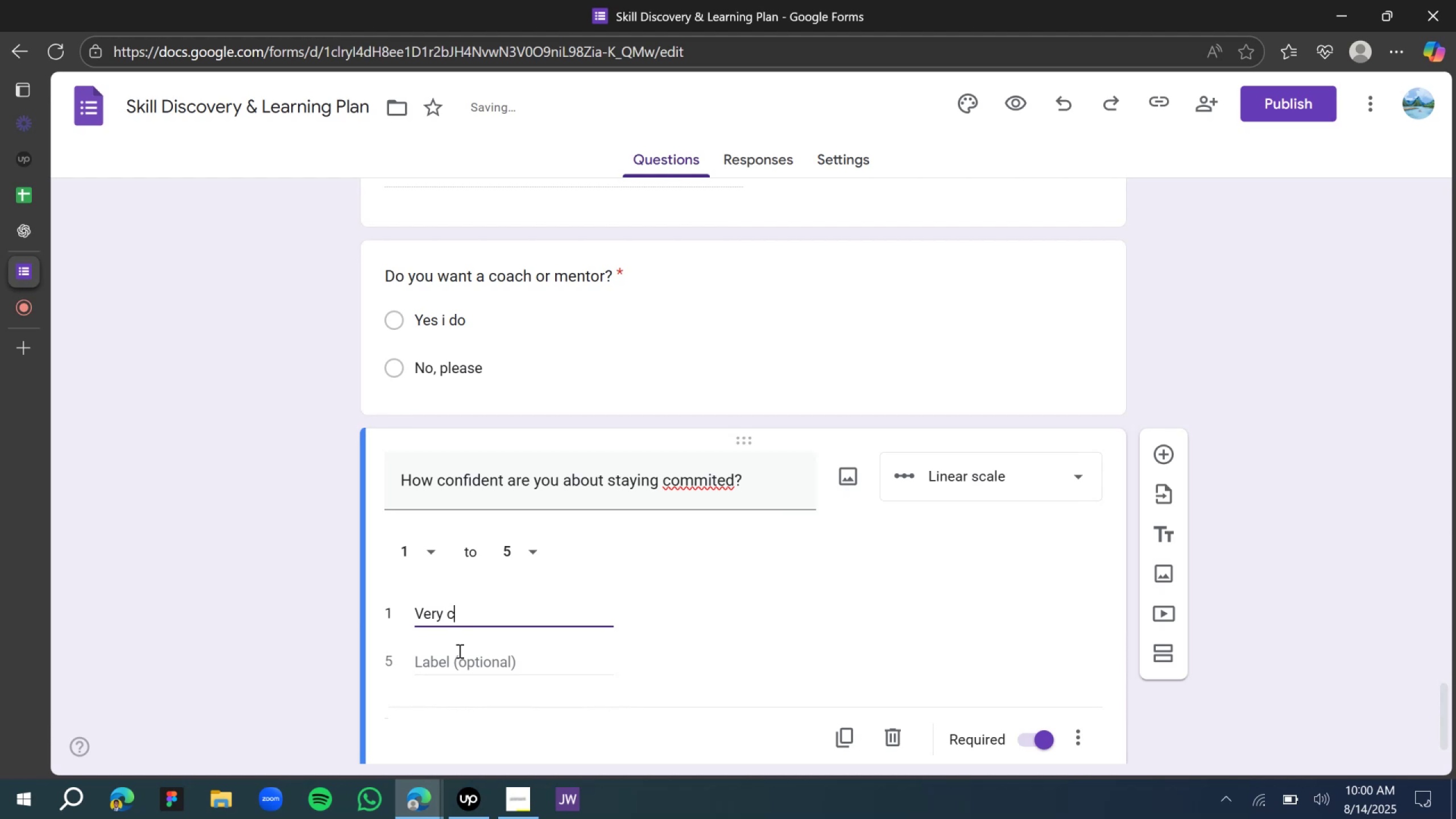 
type(onfident)
 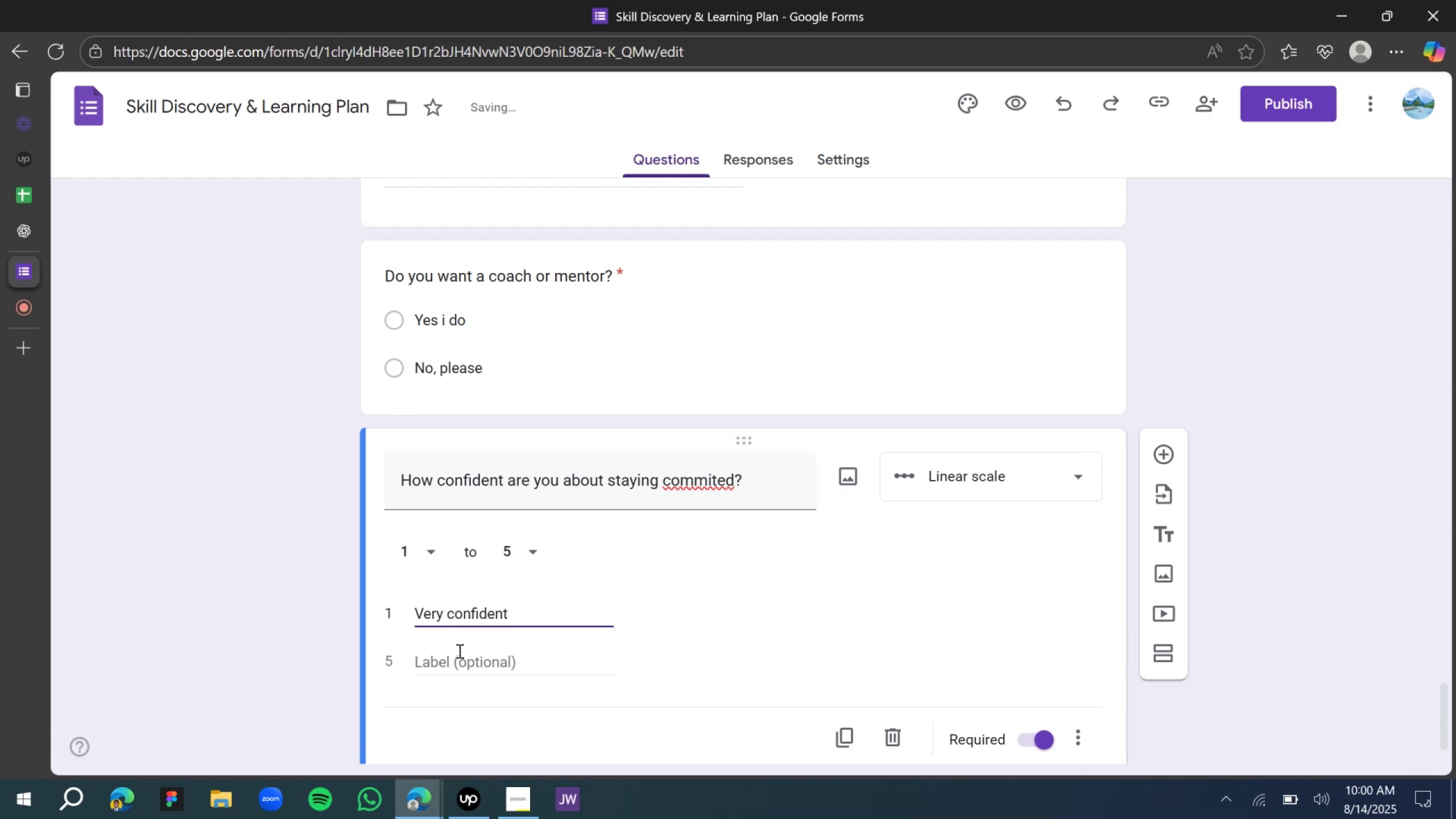 
left_click([458, 651])
 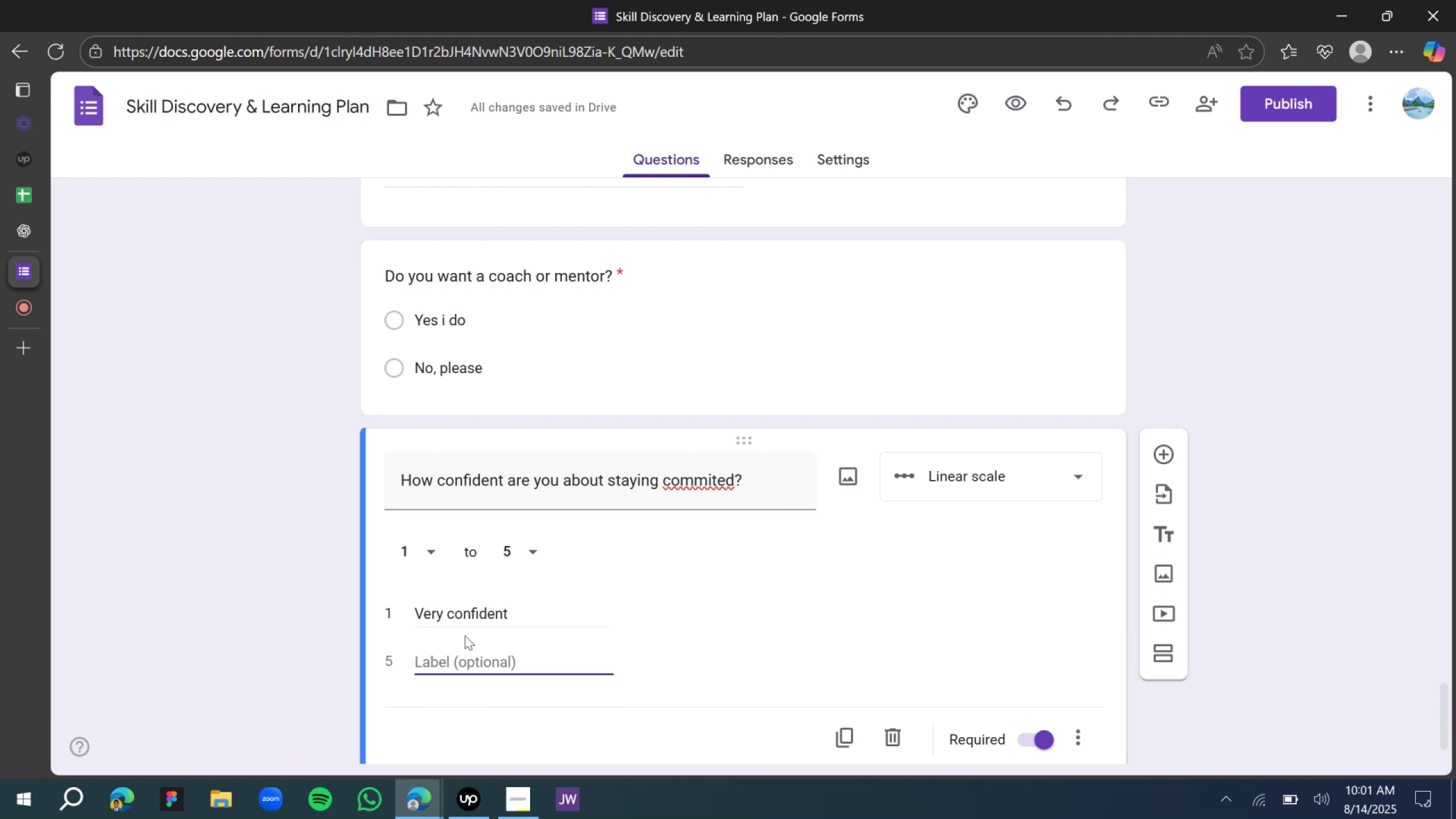 
double_click([469, 614])
 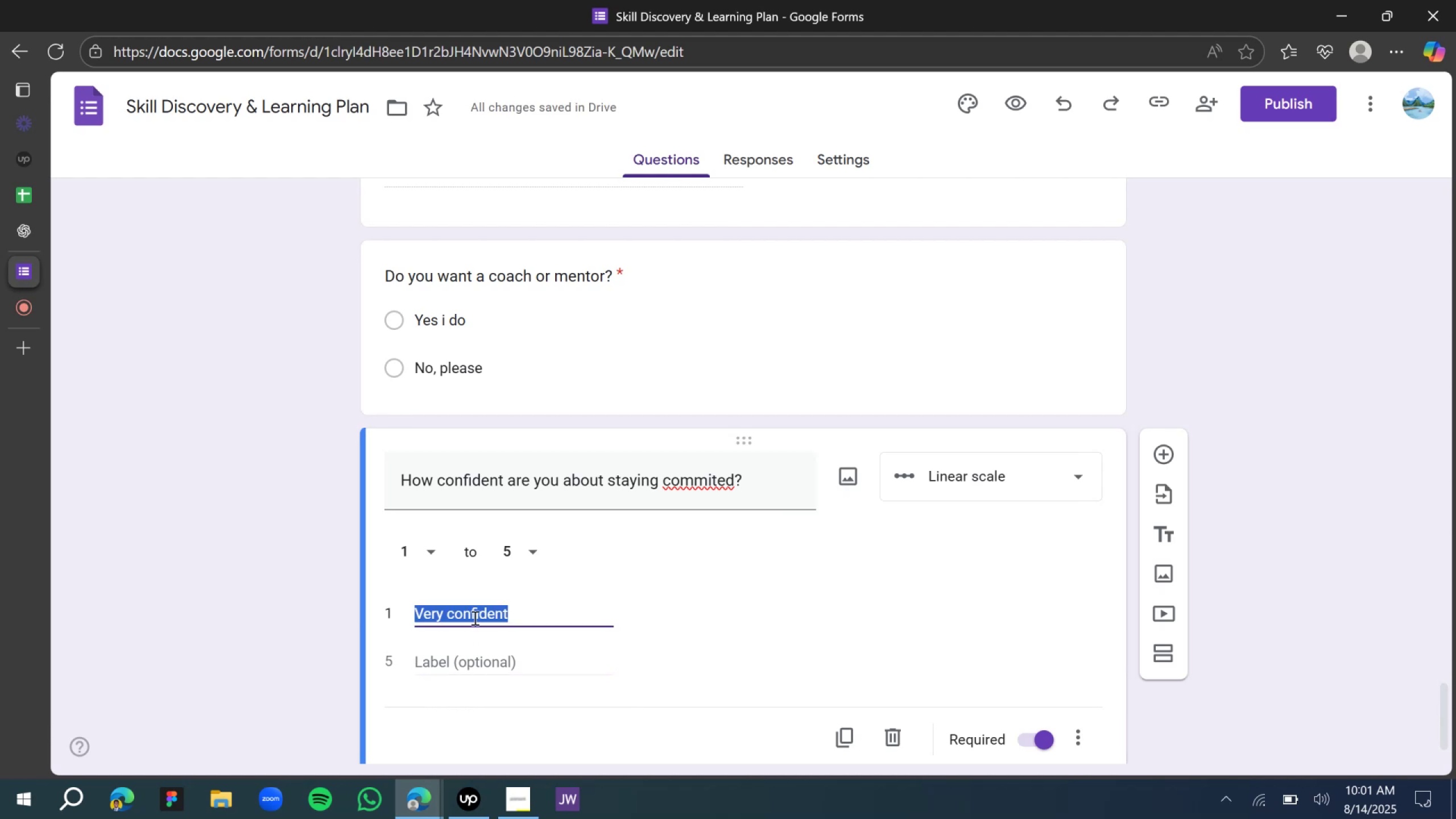 
key(Shift+ShiftLeft)
 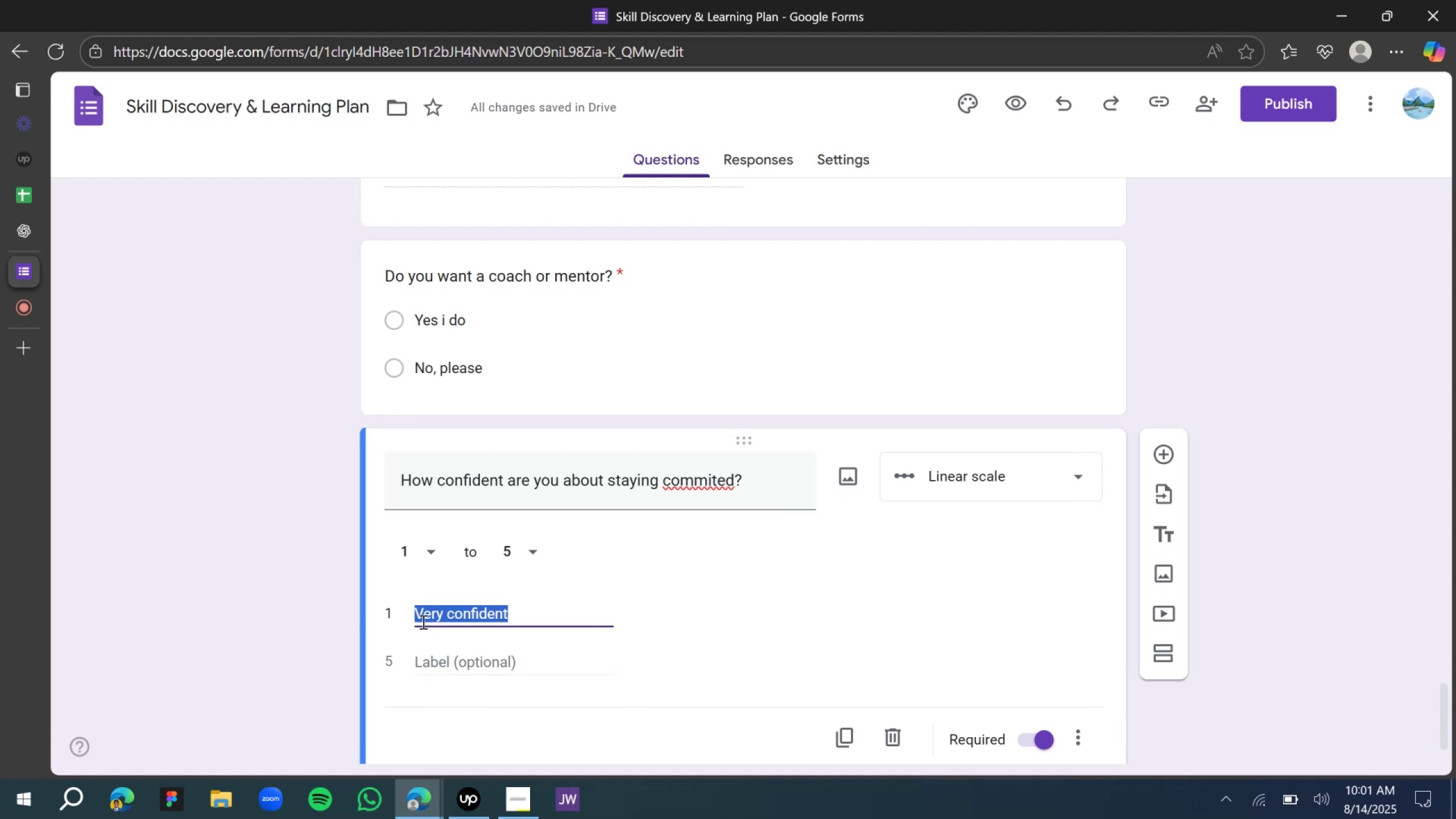 
double_click([425, 615])
 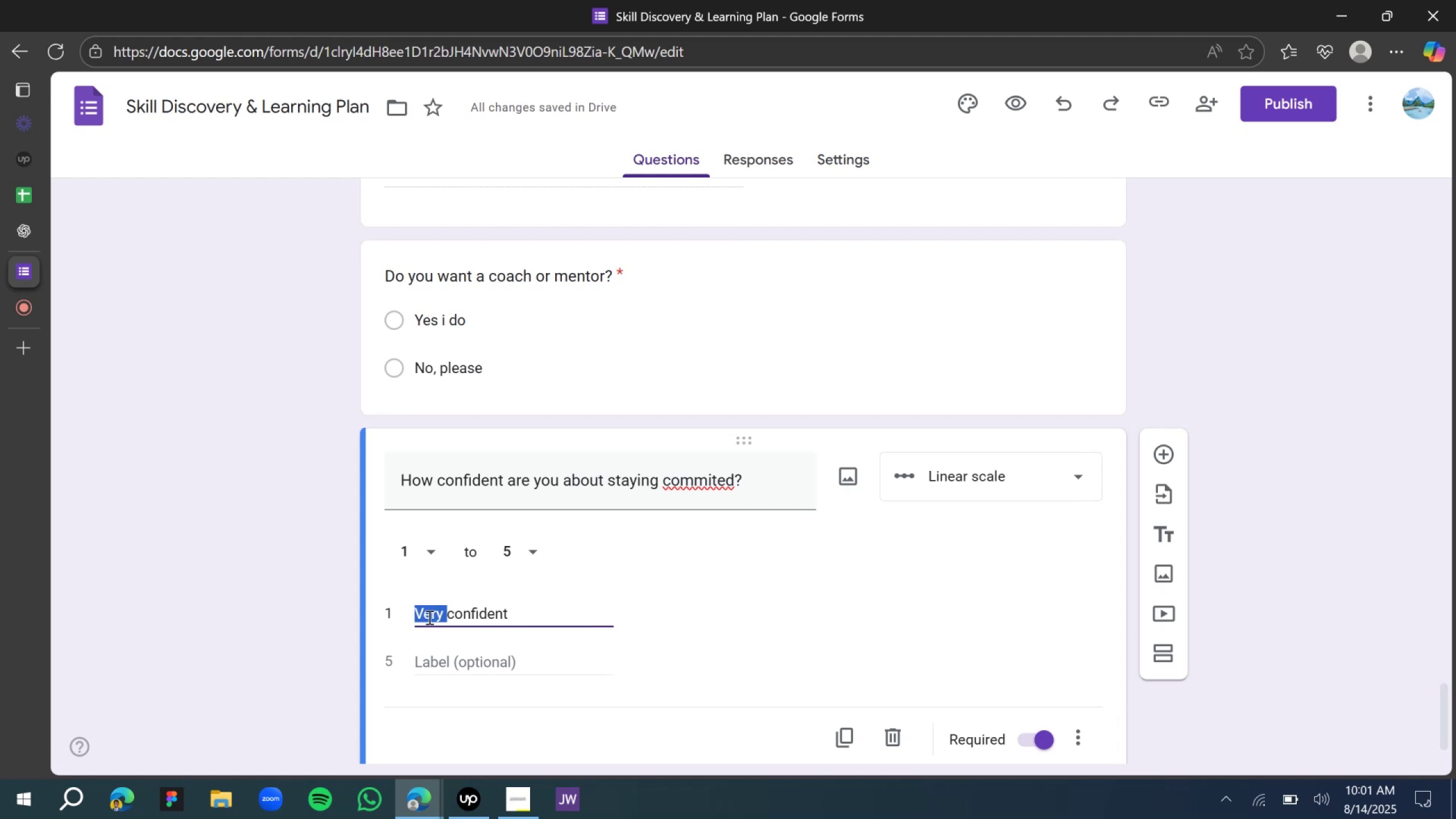 
type(Not )
 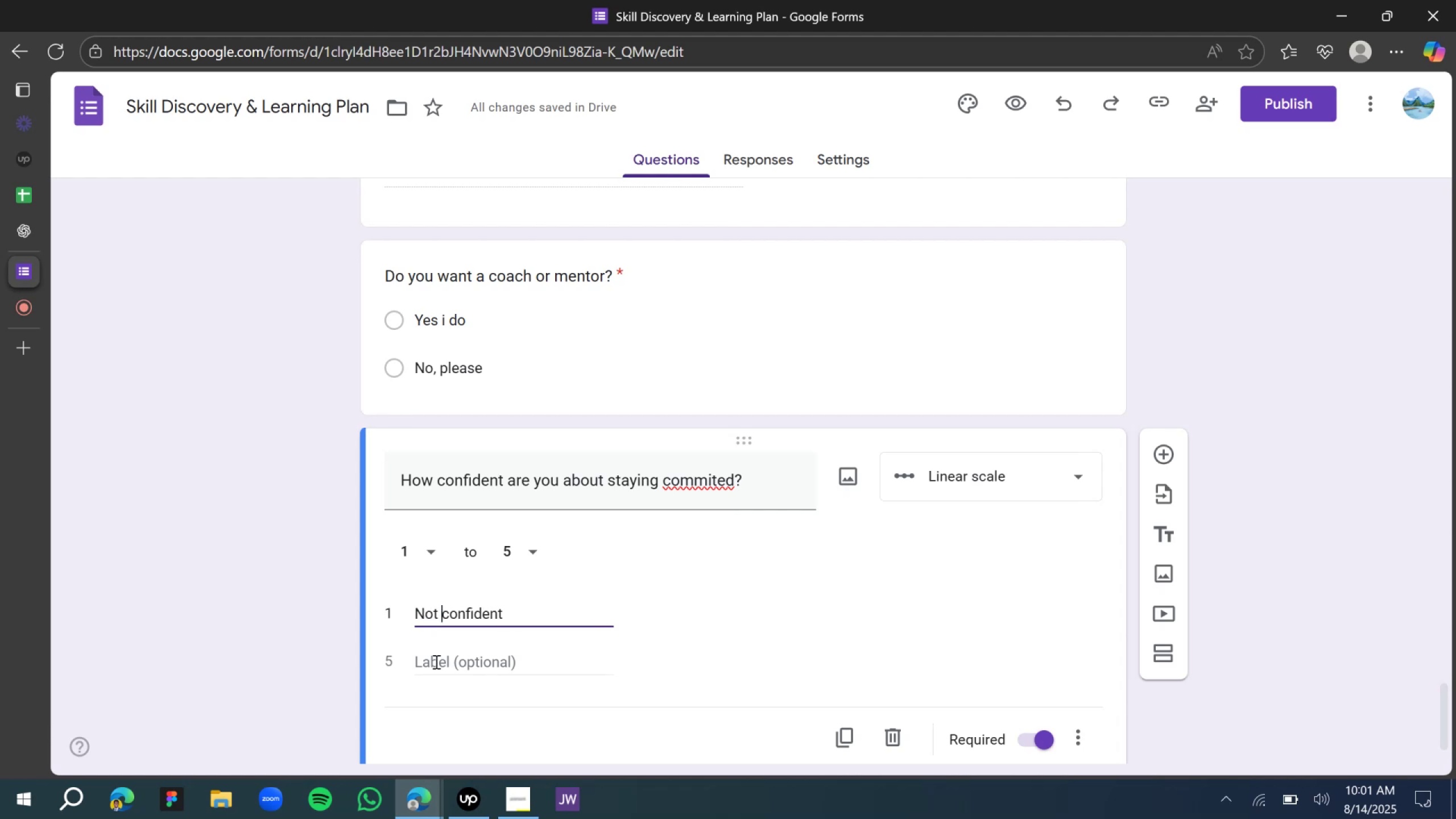 
left_click([435, 661])
 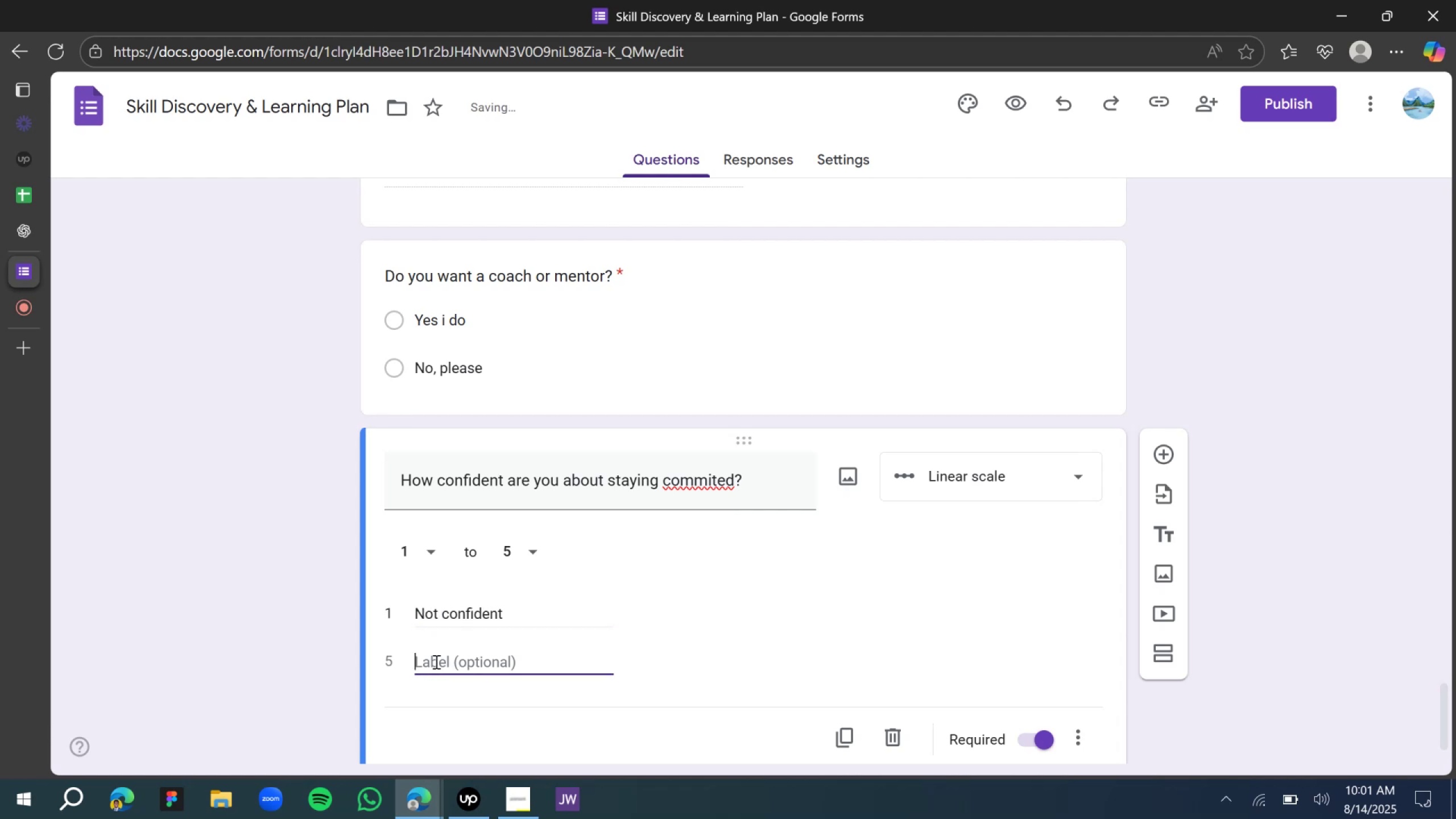 
type(Very confident)
 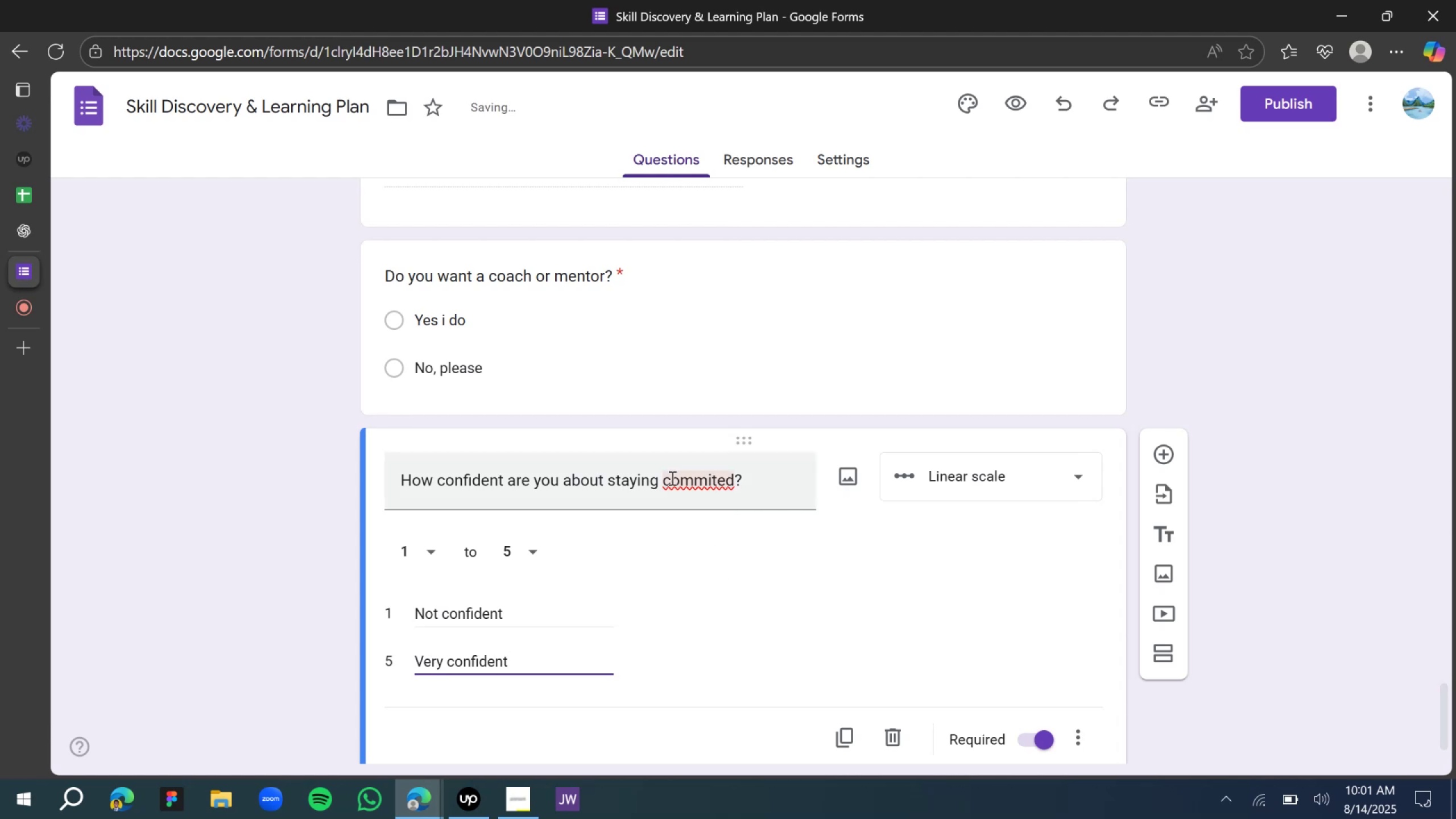 
left_click([672, 478])
 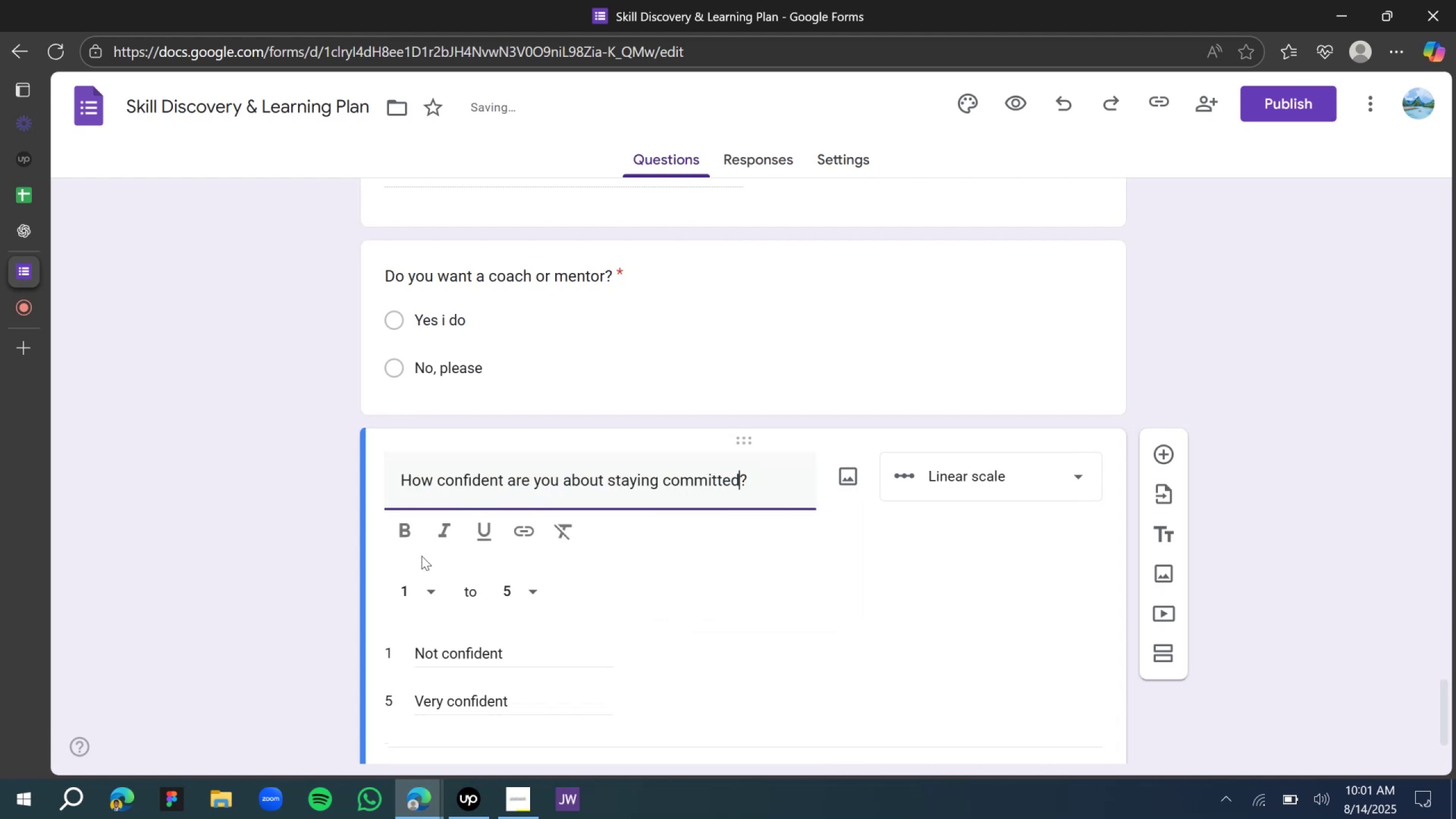 
left_click([238, 545])
 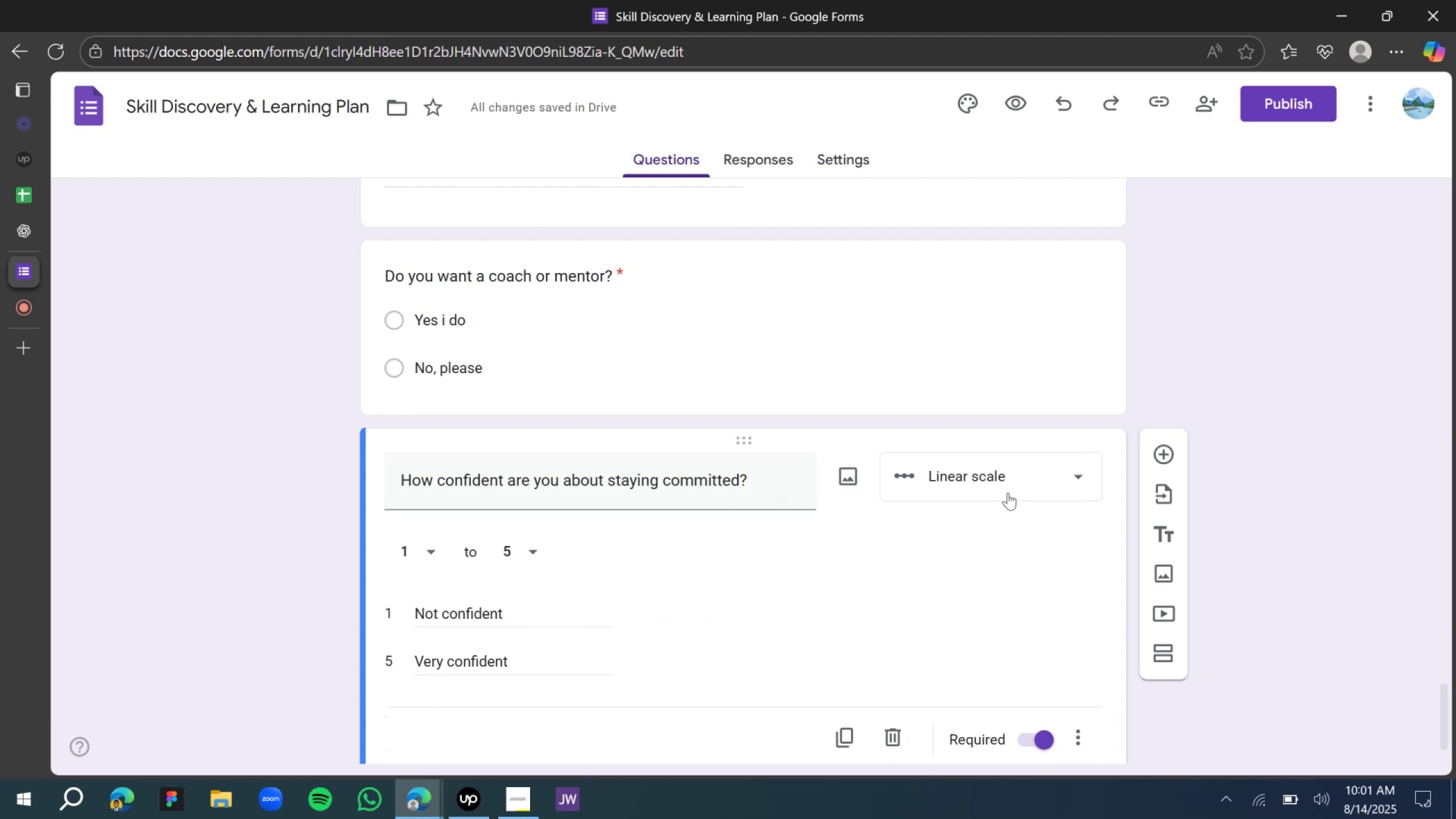 
scroll: coordinate [937, 499], scroll_direction: down, amount: 4.0
 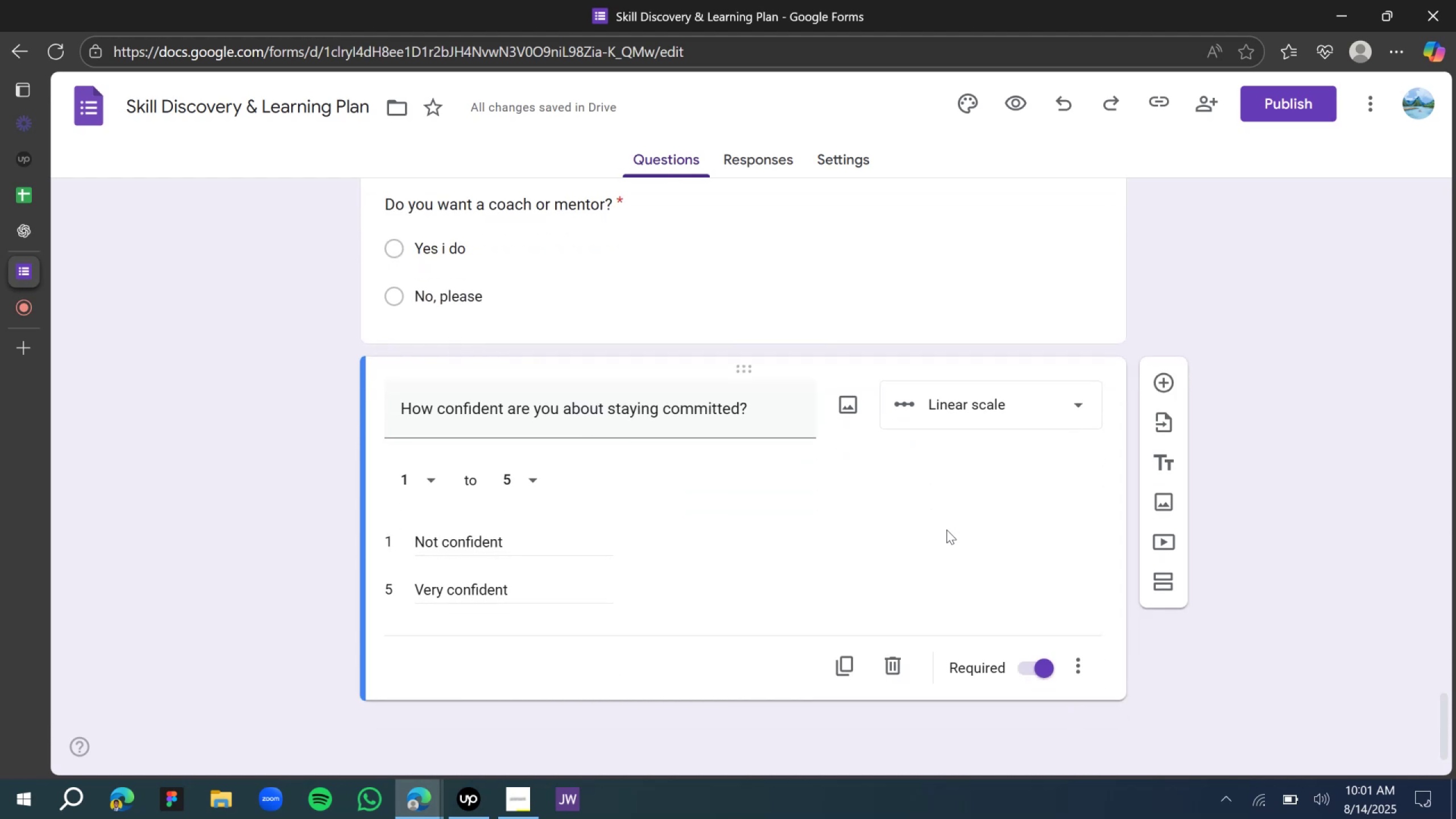 
scroll: coordinate [932, 518], scroll_direction: up, amount: 3.0
 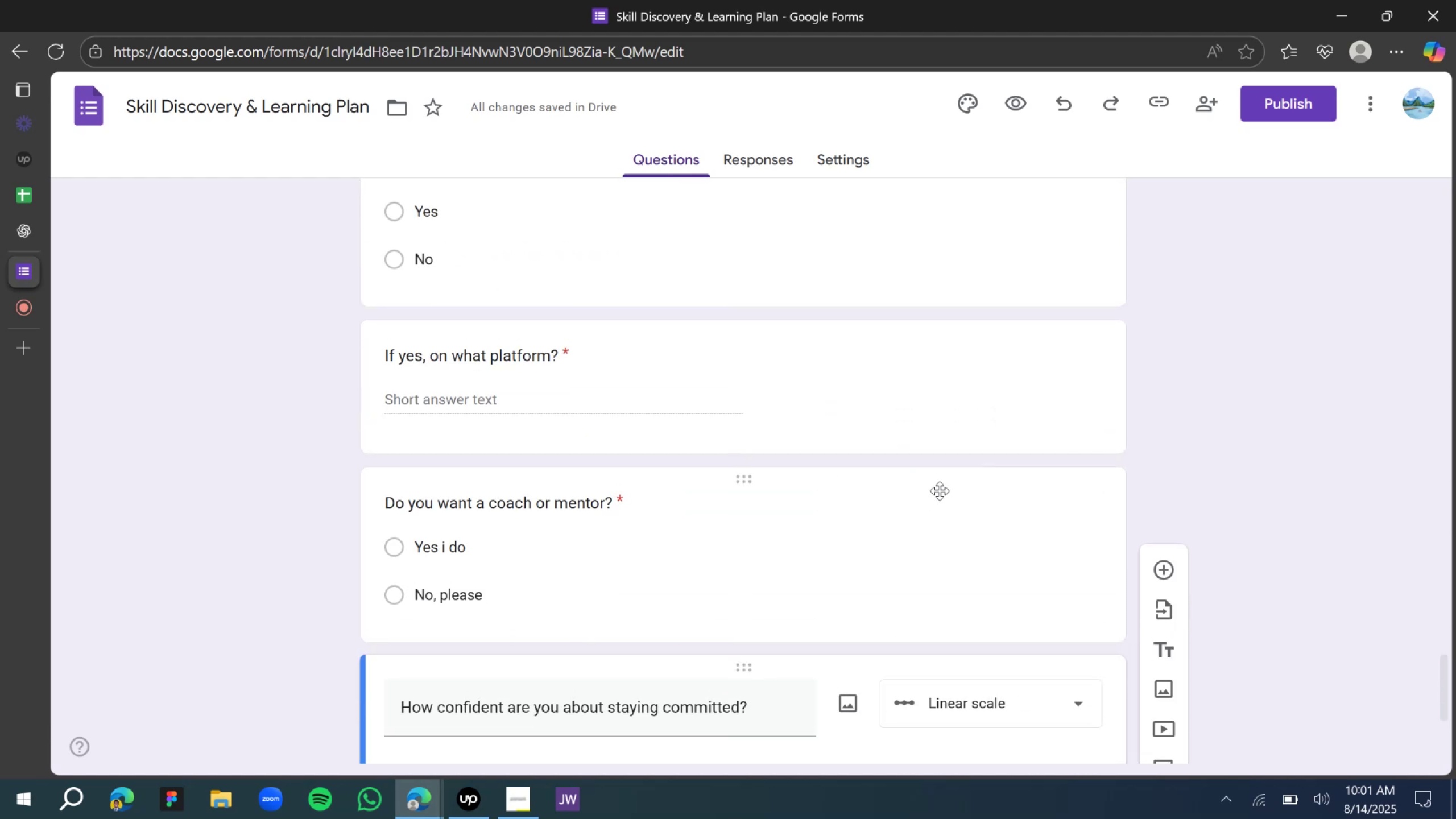 
left_click([941, 509])
 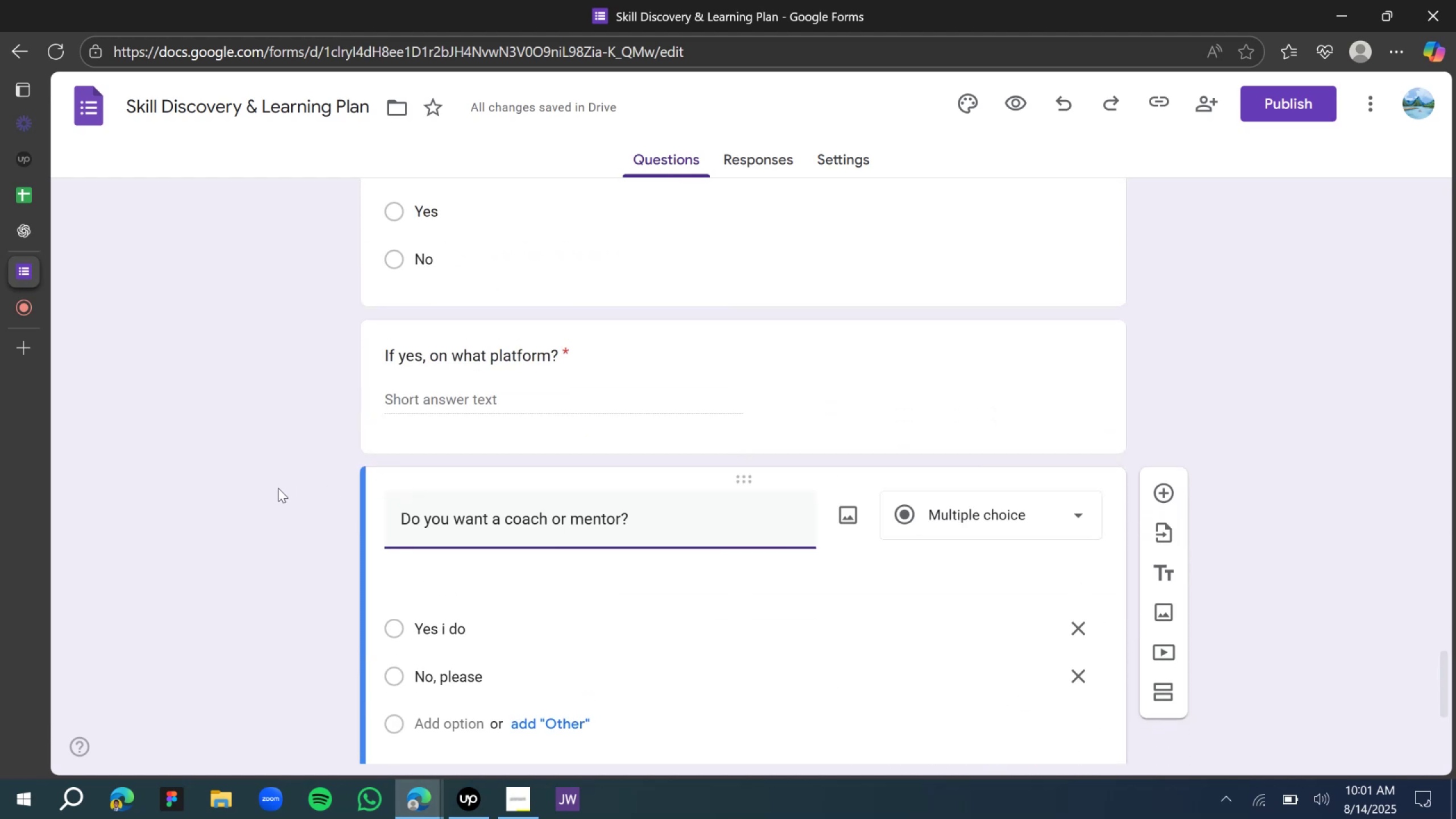 
scroll: coordinate [284, 506], scroll_direction: down, amount: 5.0
 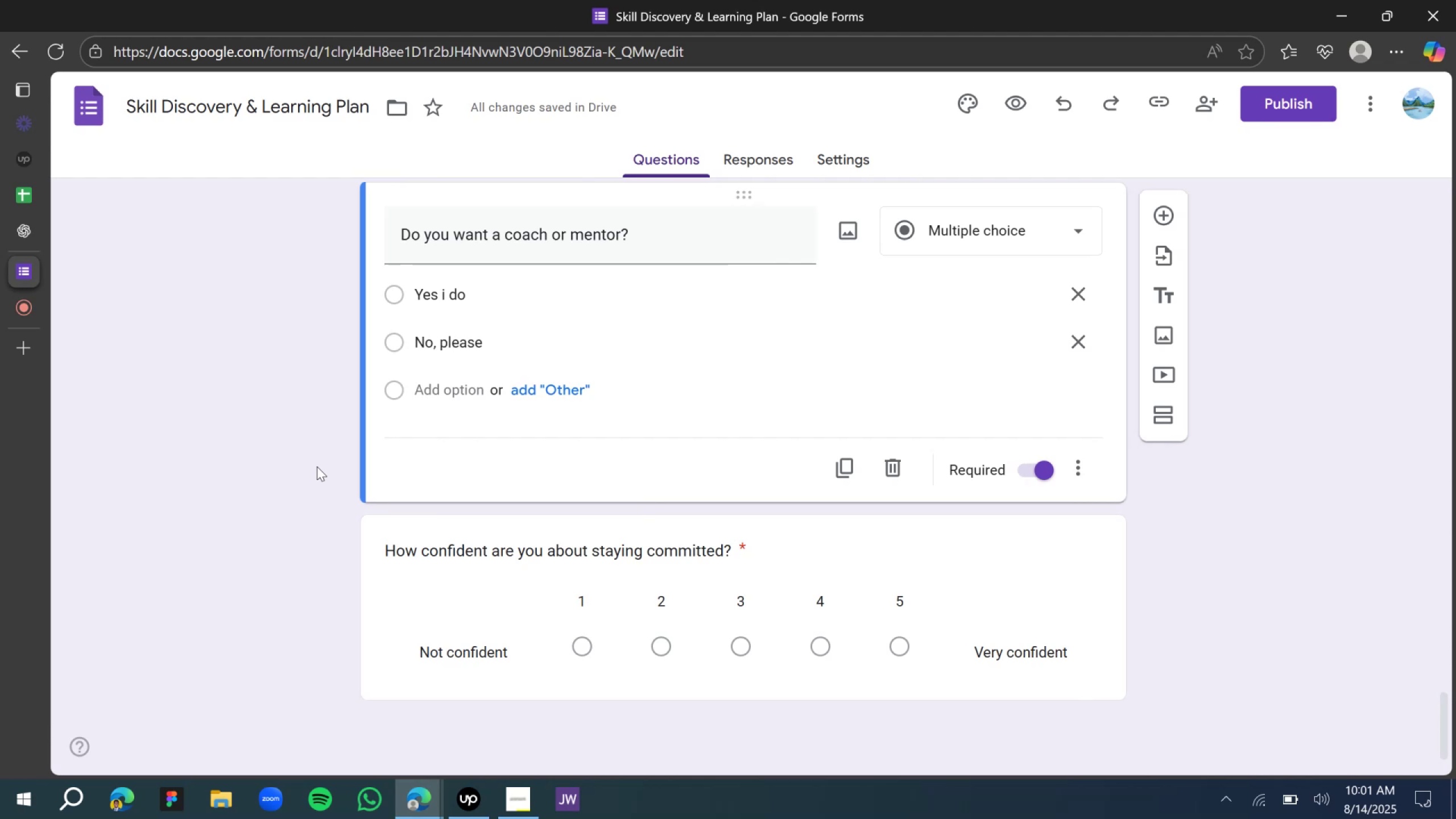 
wait(19.53)
 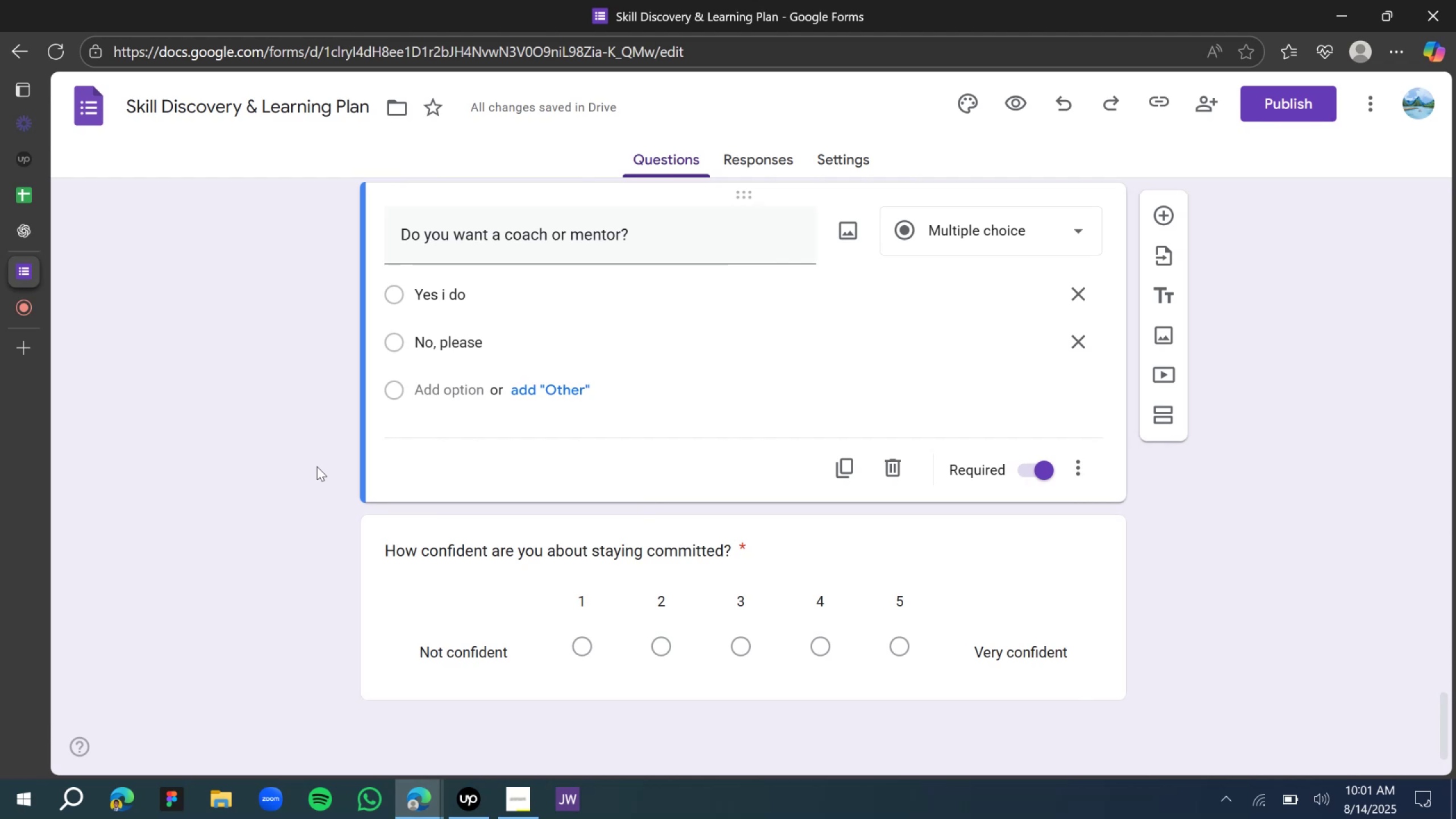 
left_click([267, 518])
 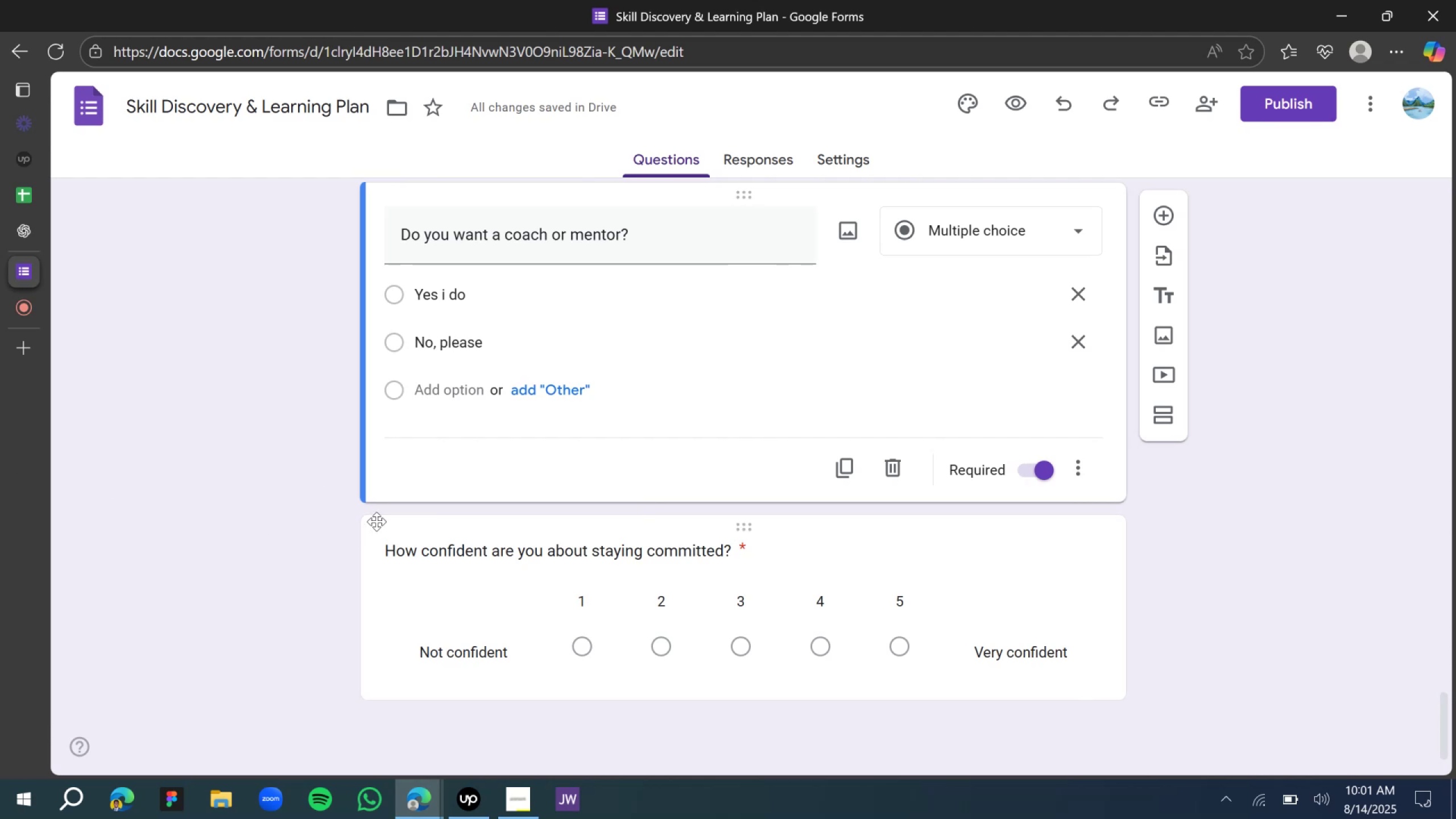 
scroll: coordinate [898, 554], scroll_direction: none, amount: 0.0
 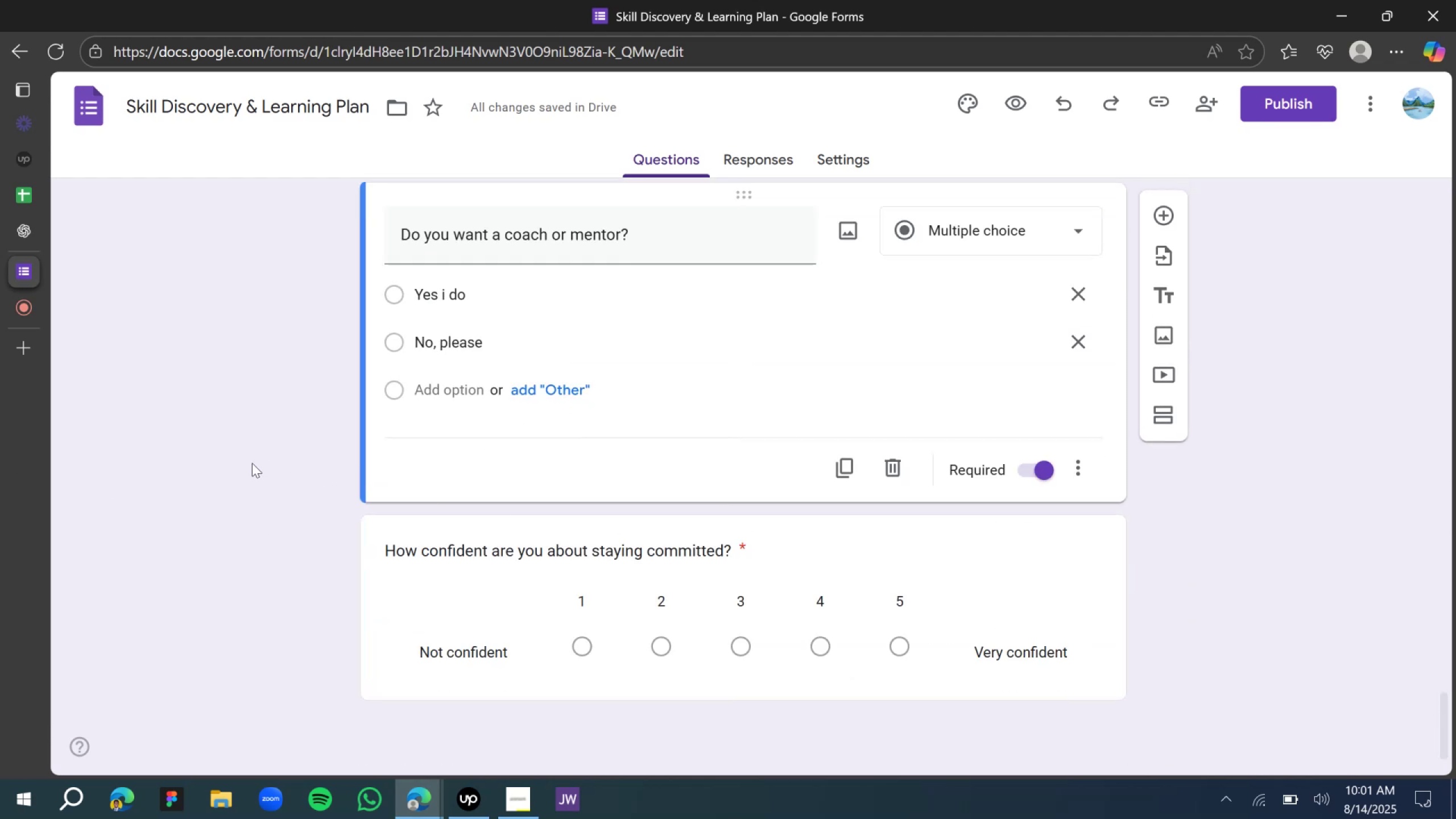 
scroll: coordinate [252, 472], scroll_direction: down, amount: 3.0
 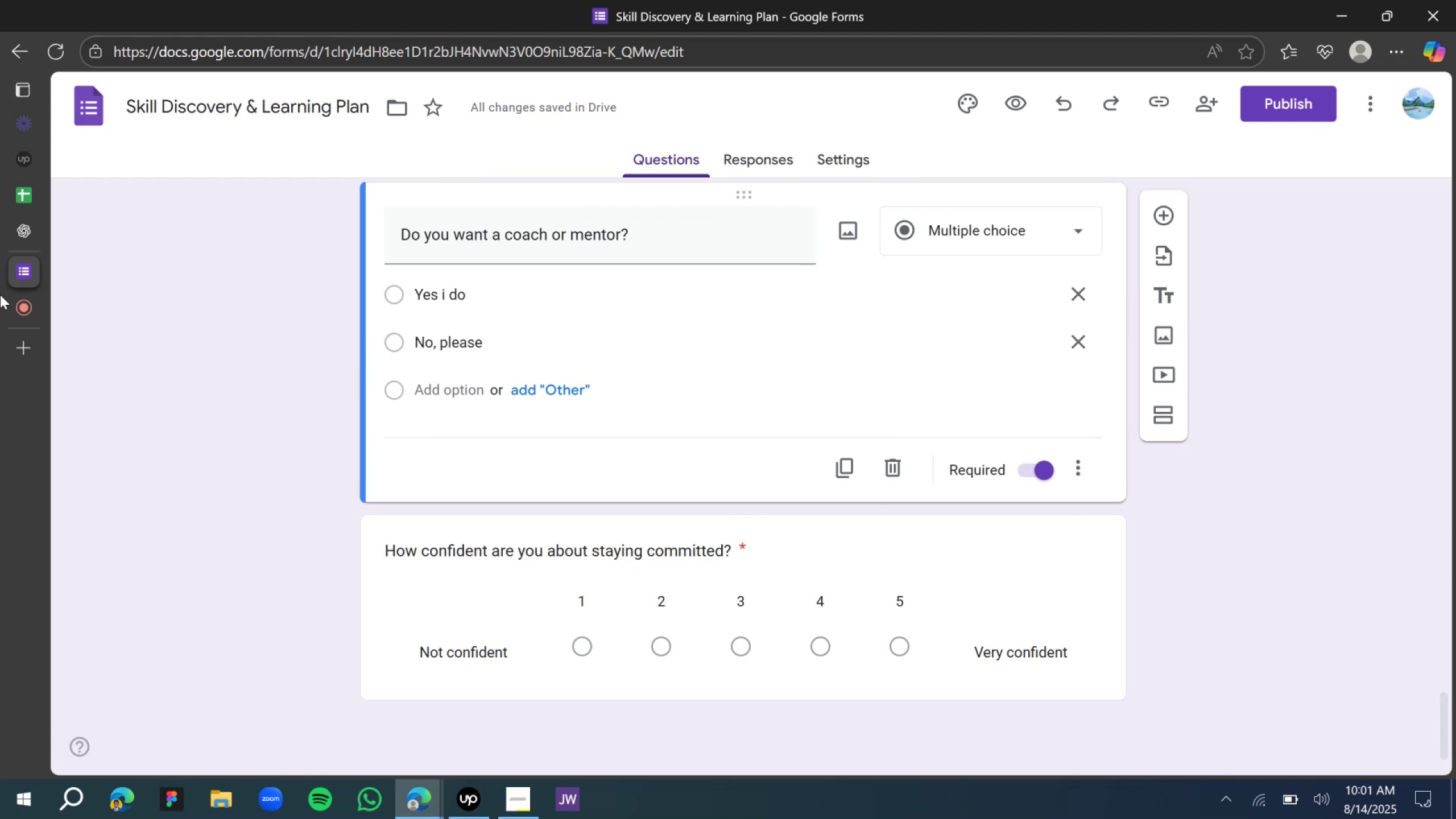 
left_click([80, 310])
 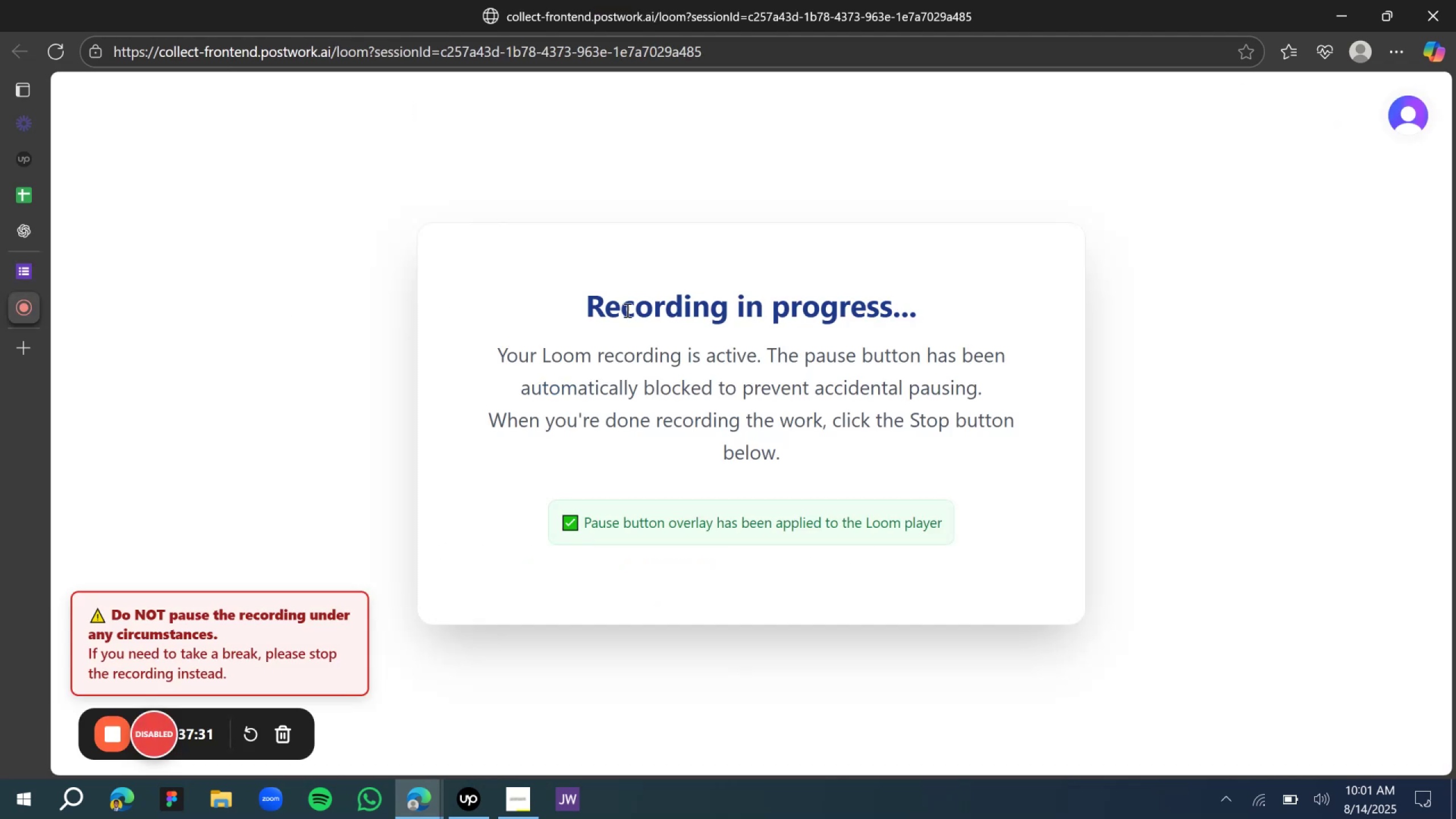 
scroll: coordinate [375, 382], scroll_direction: down, amount: 4.0
 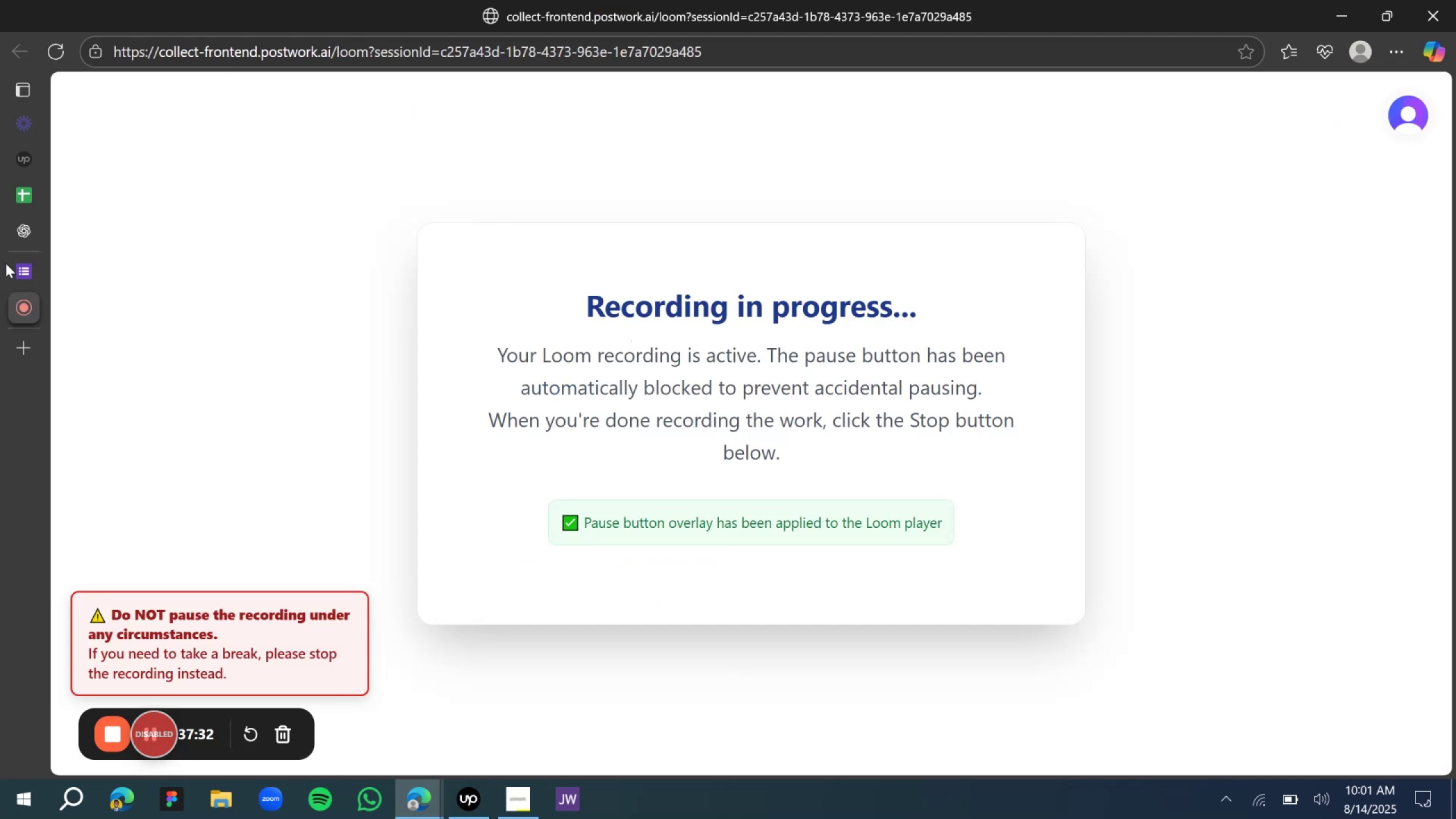 
left_click([23, 275])
 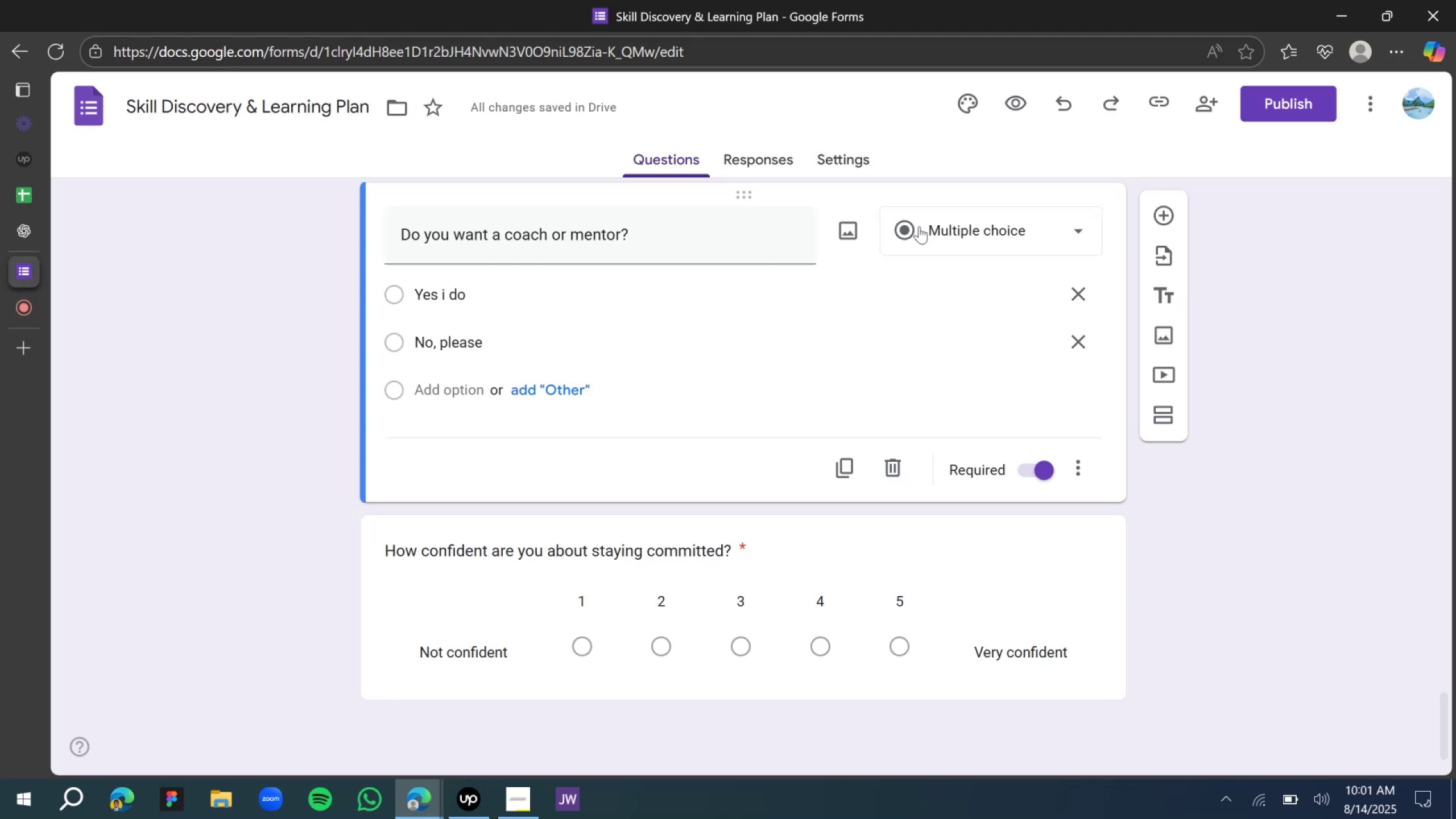 
scroll: coordinate [530, 313], scroll_direction: down, amount: 2.0
 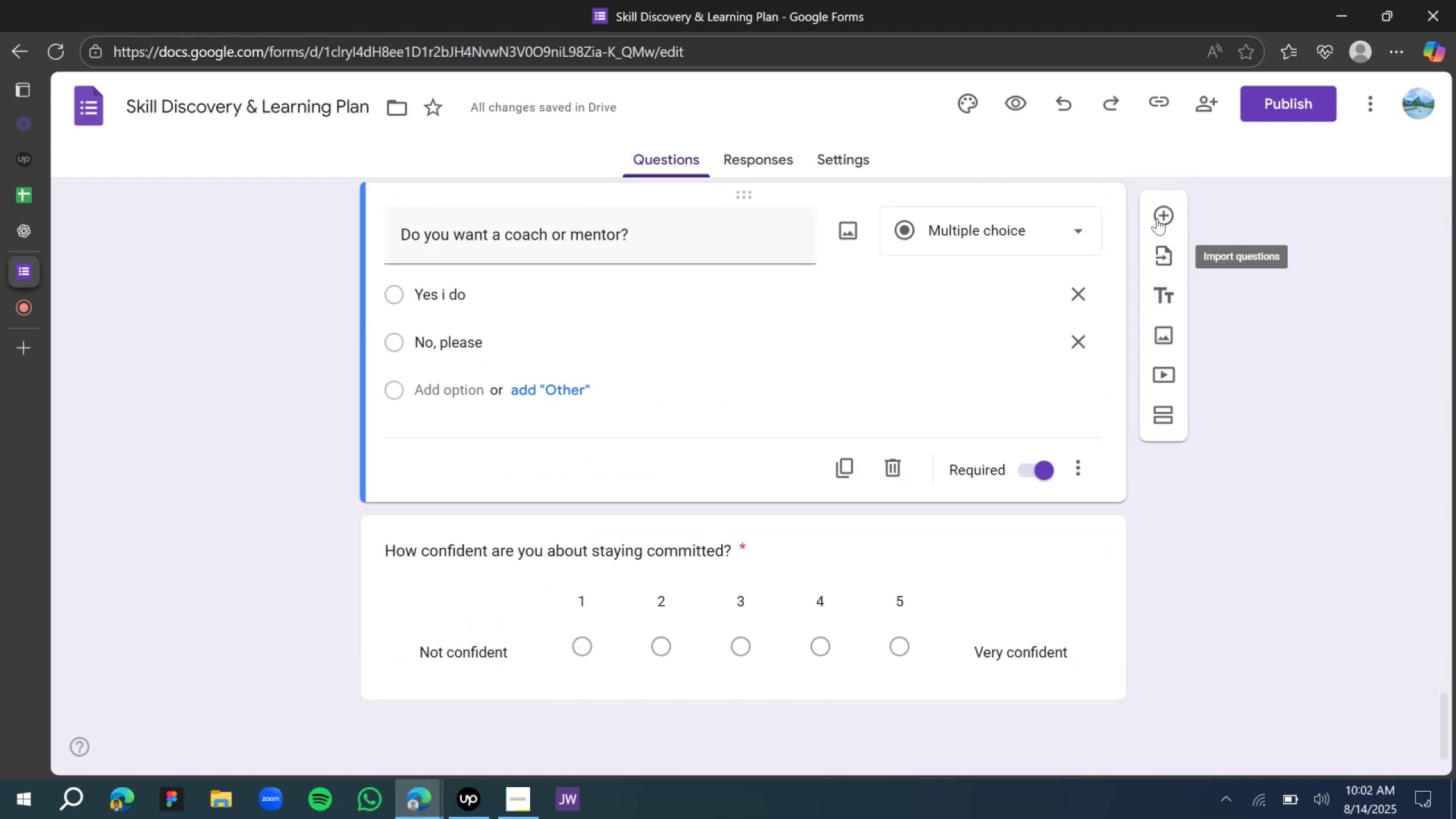 
left_click([1160, 220])
 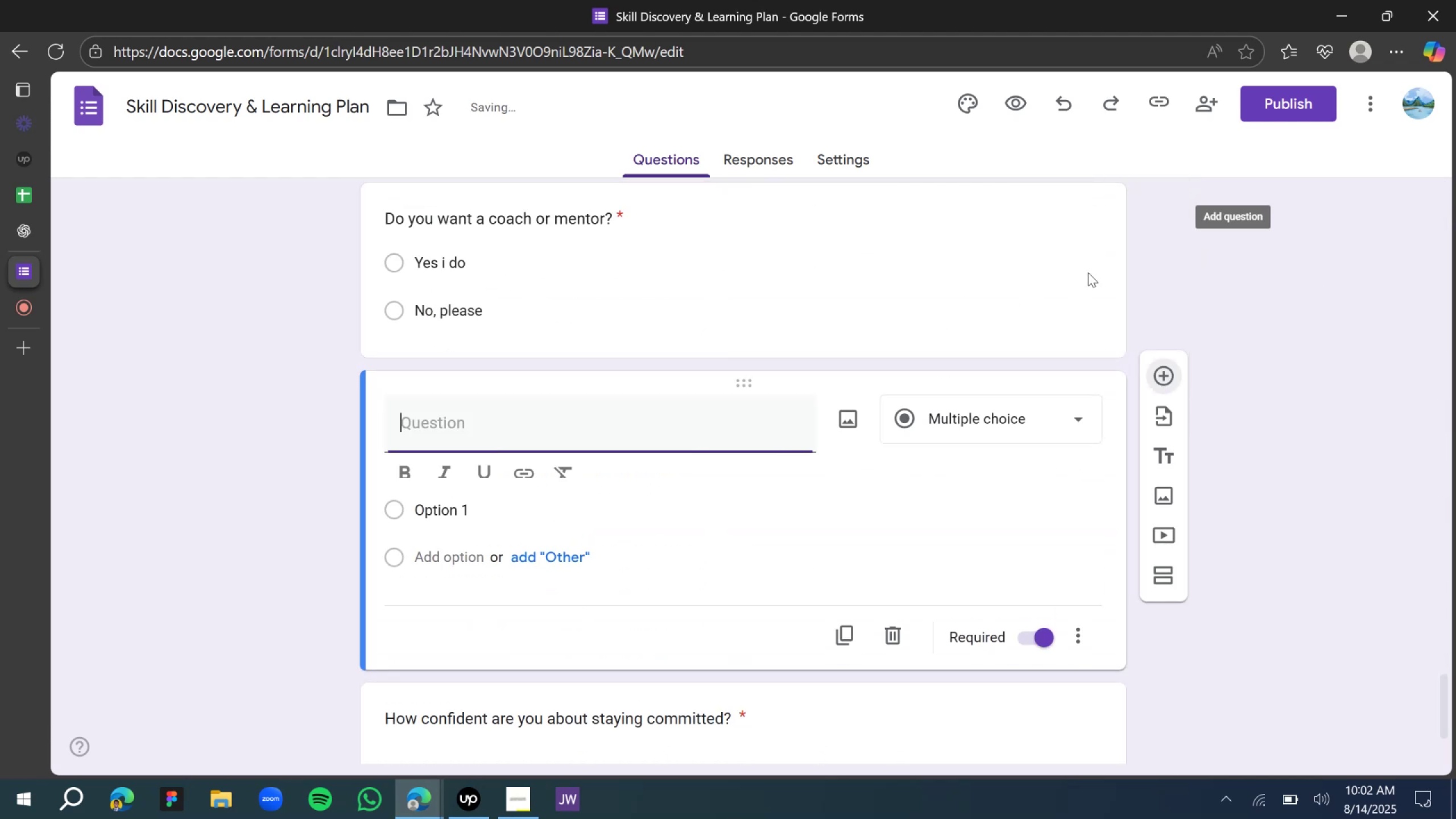 
scroll: coordinate [712, 603], scroll_direction: down, amount: 35.0
 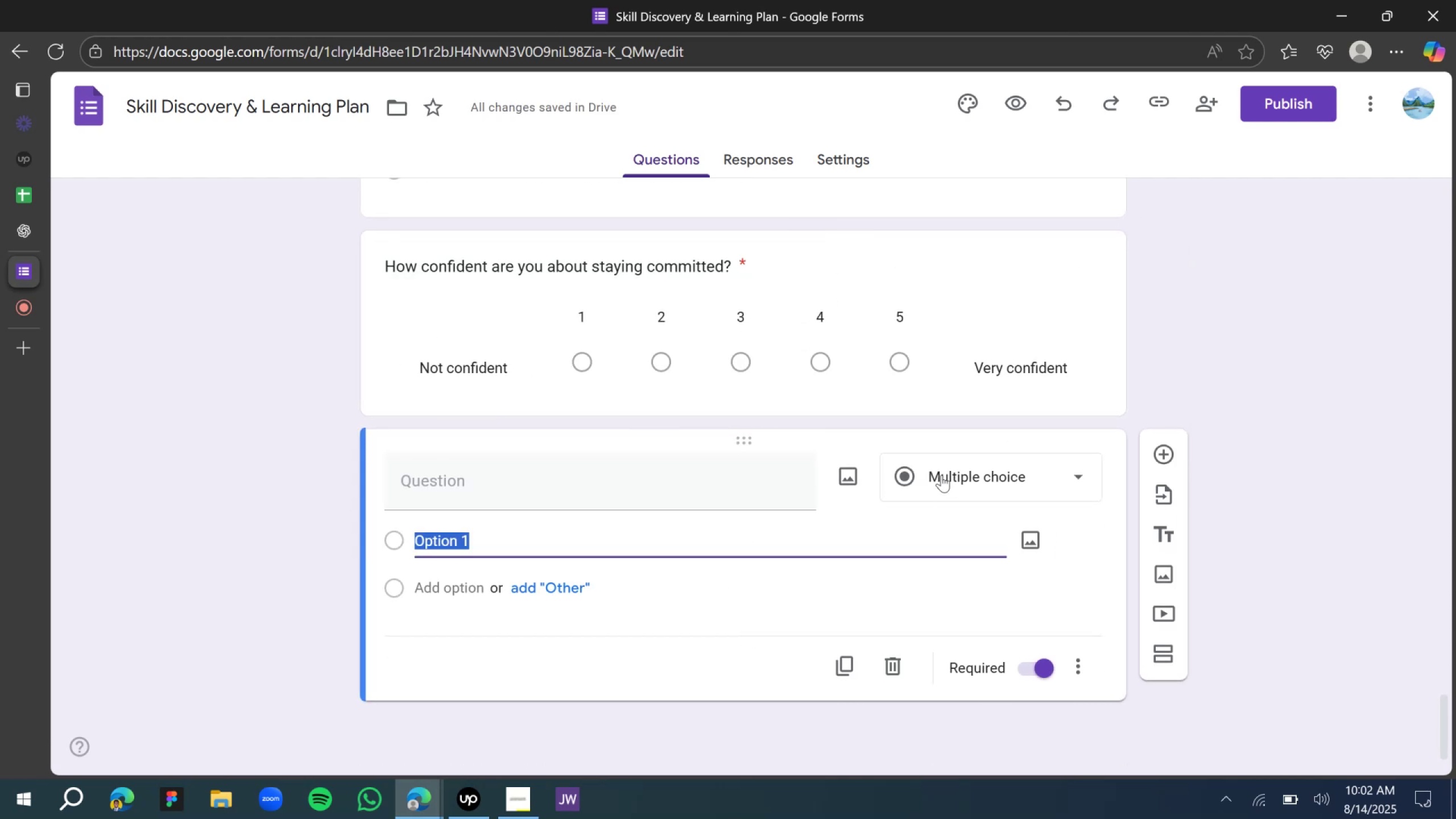 
left_click([945, 475])
 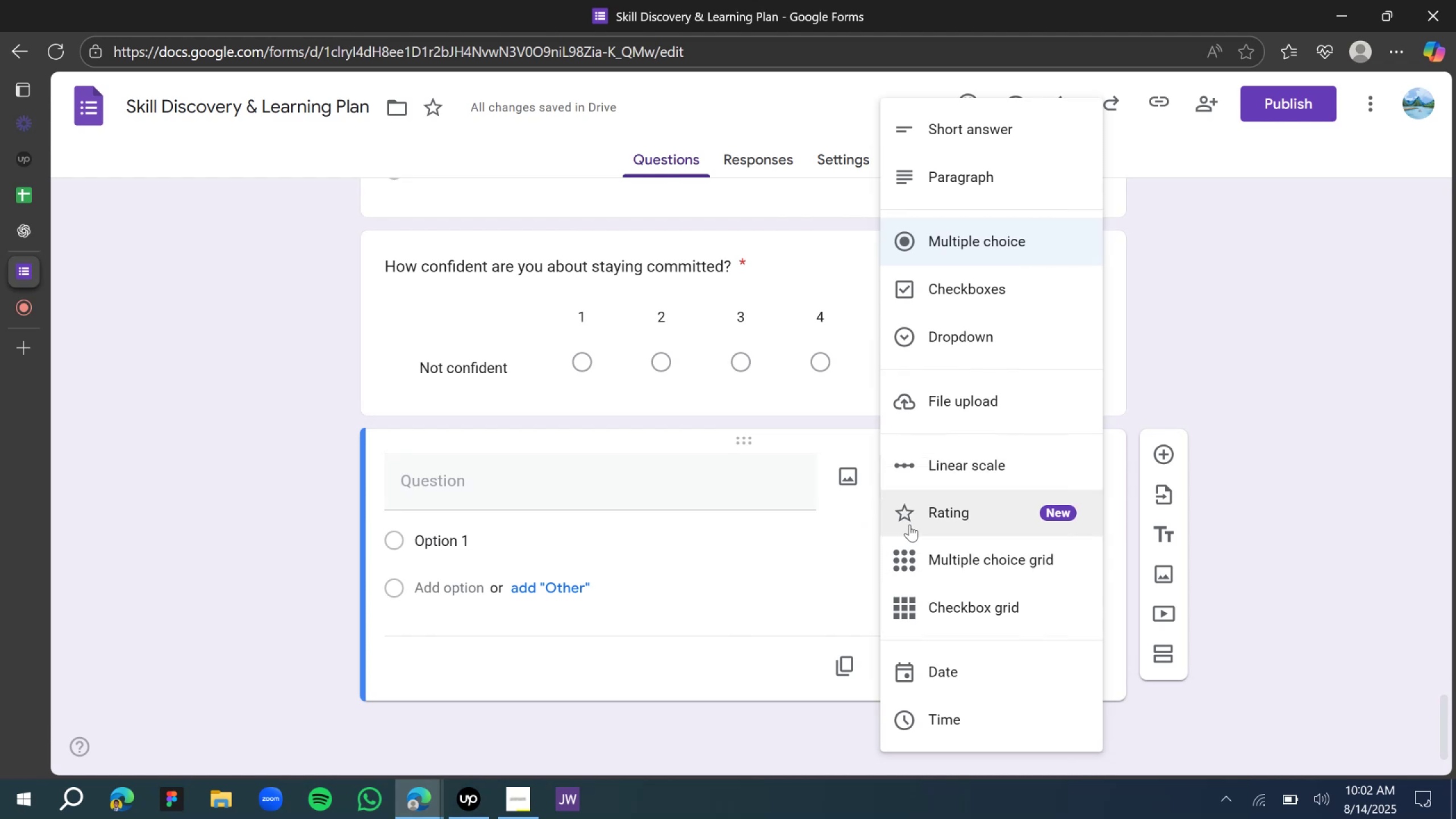 
wait(11.97)
 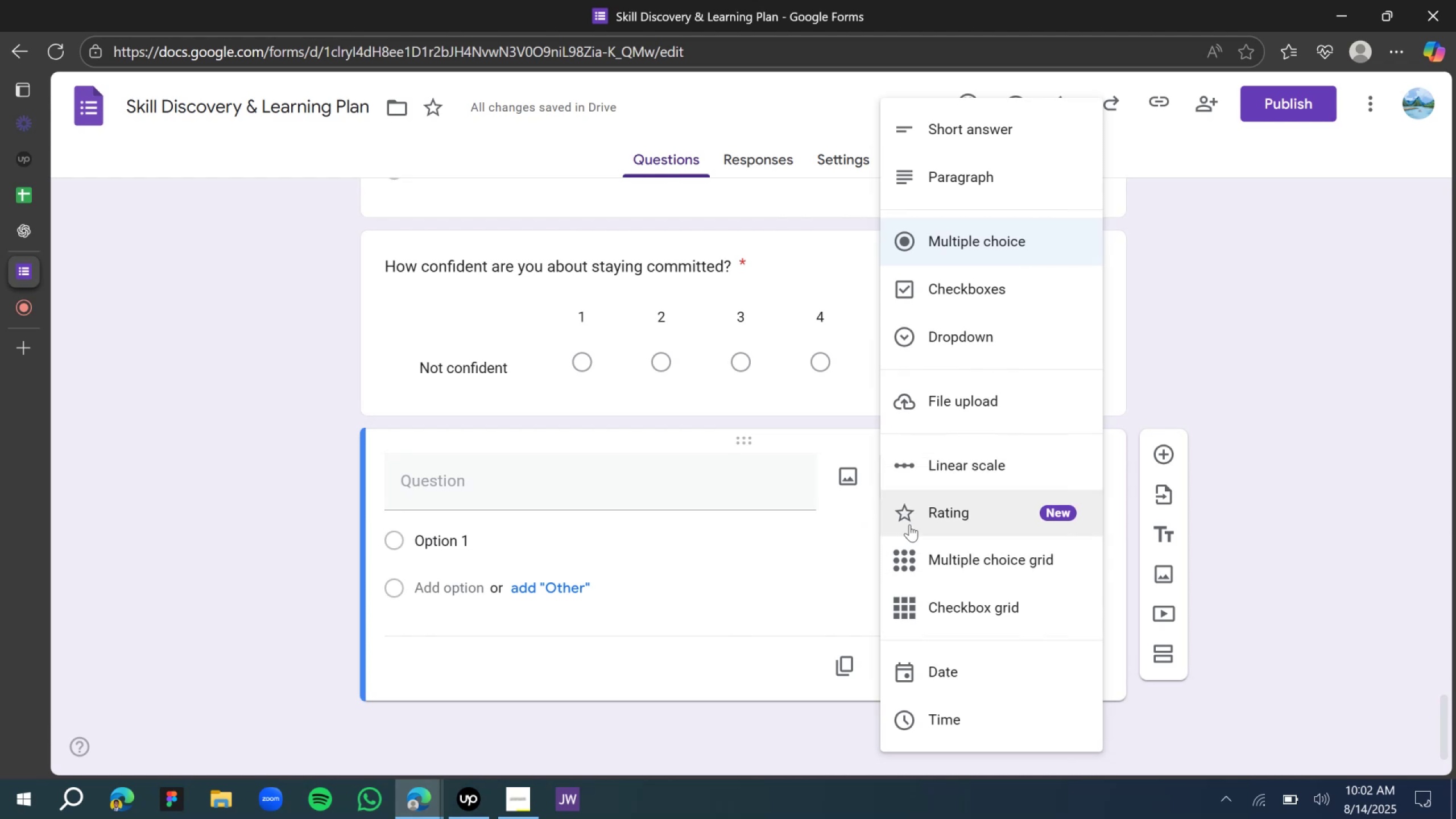 
scroll: coordinate [953, 583], scroll_direction: down, amount: 11.0
 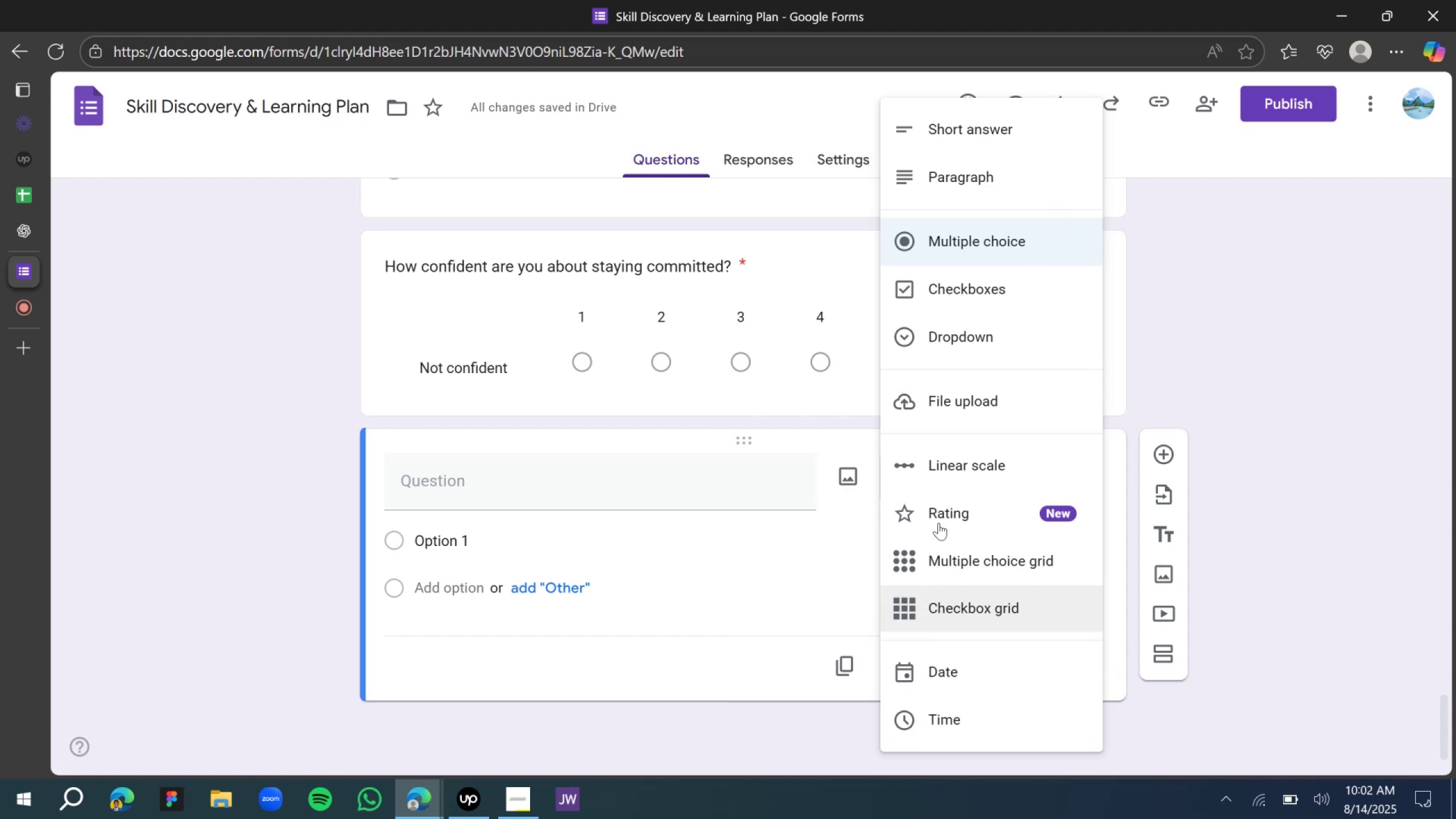 
scroll: coordinate [968, 410], scroll_direction: up, amount: 6.0
 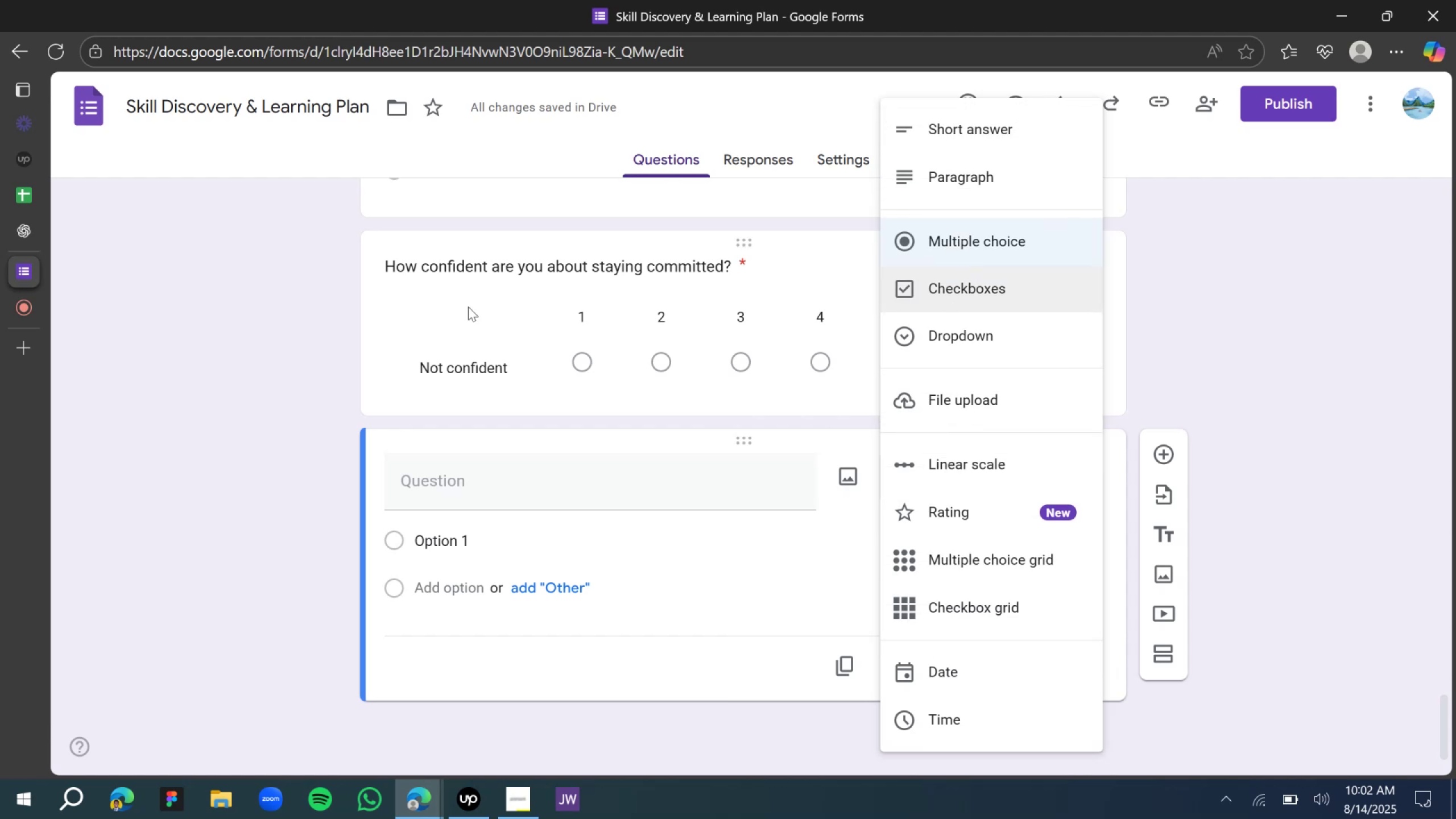 
left_click([38, 226])
 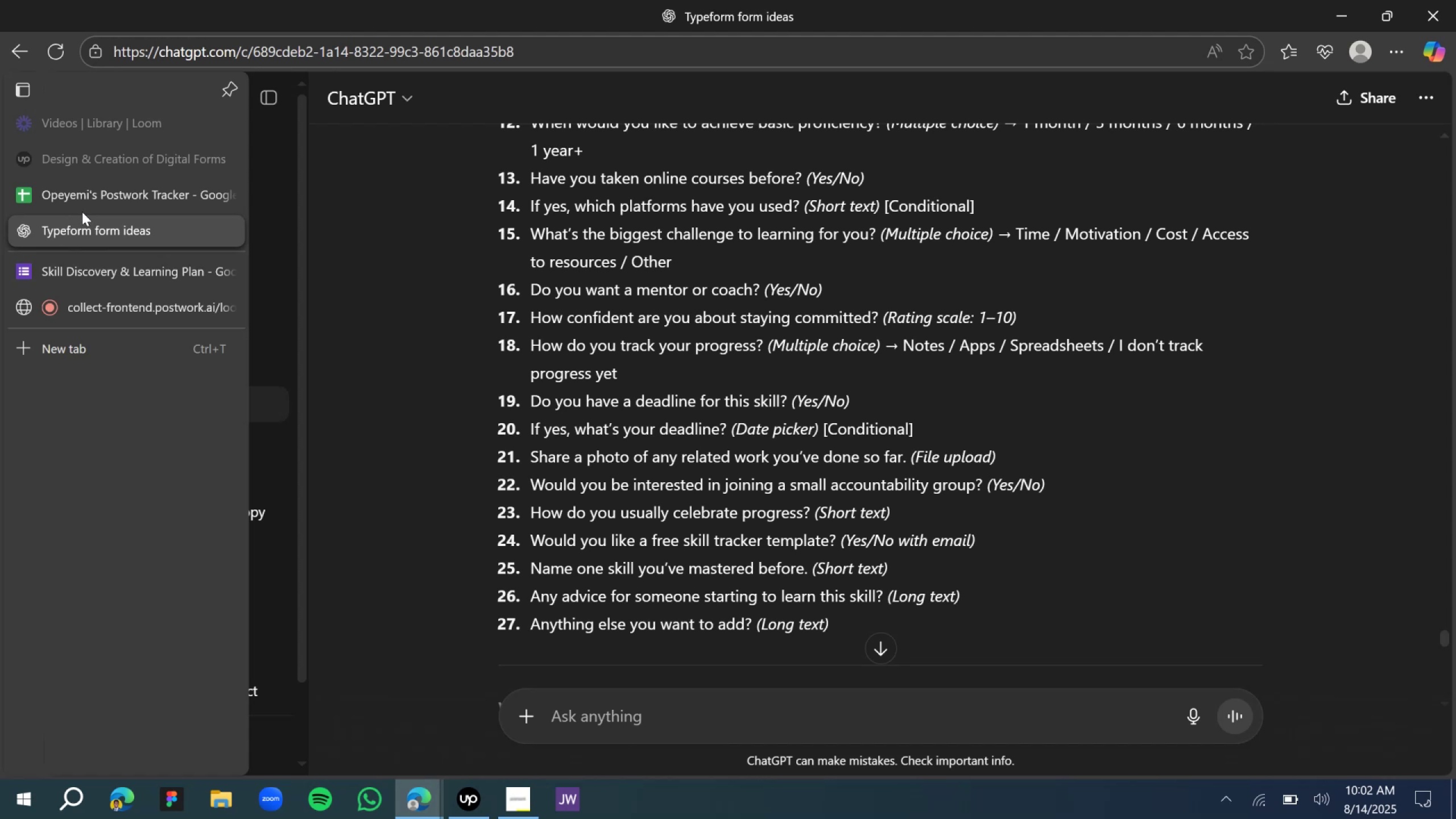 
wait(9.4)
 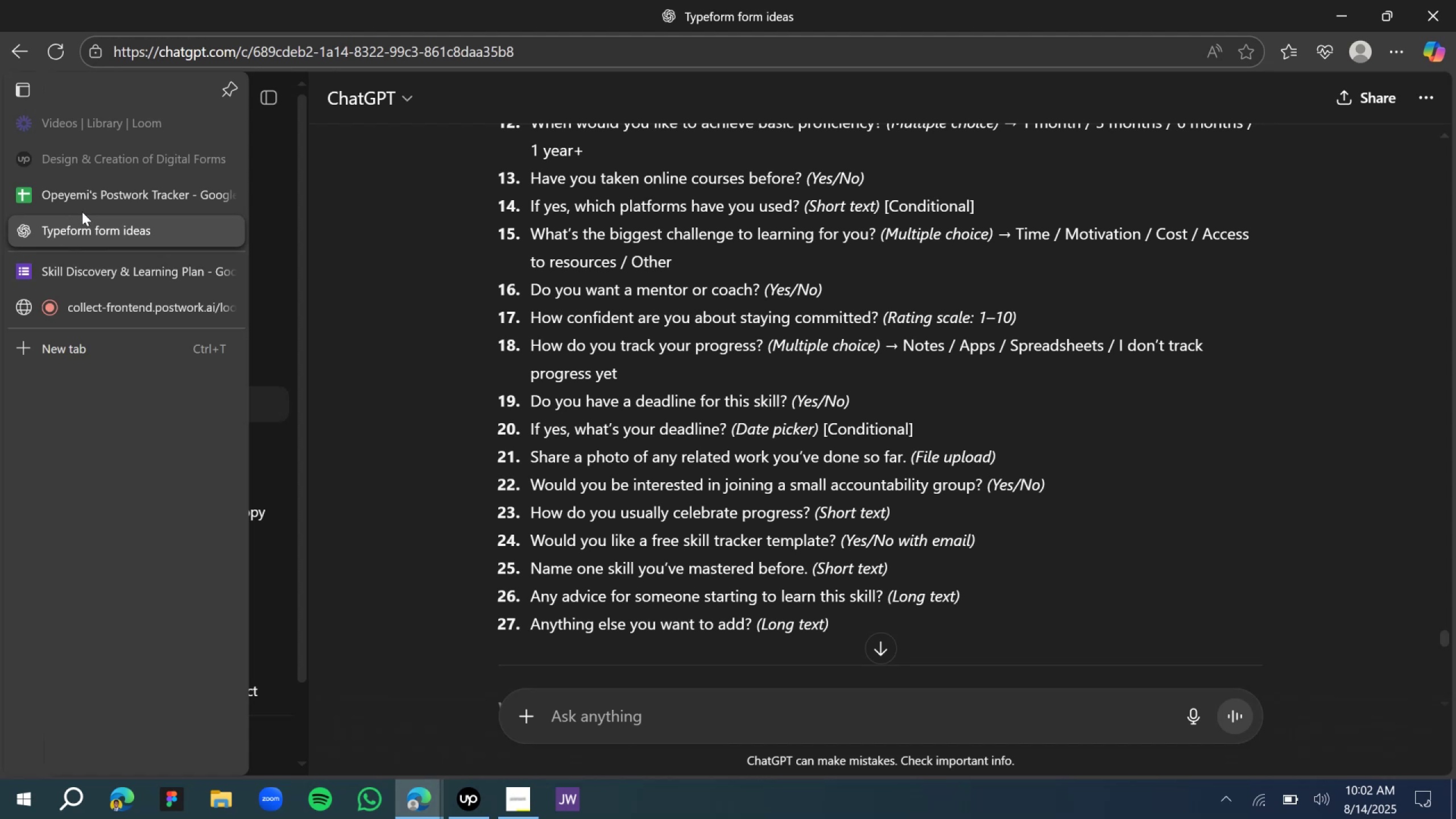 
left_click([71, 278])
 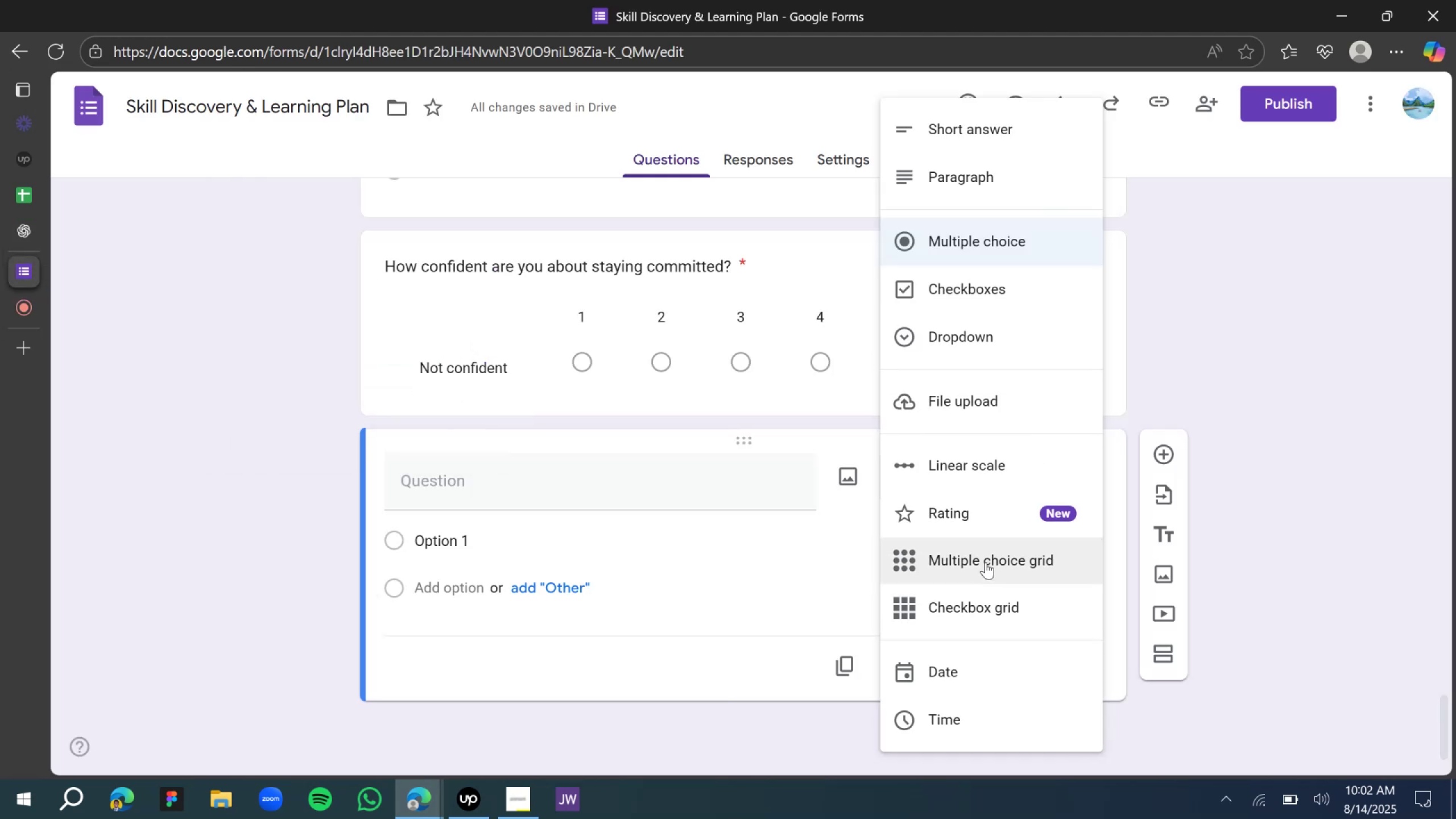 
left_click([975, 608])
 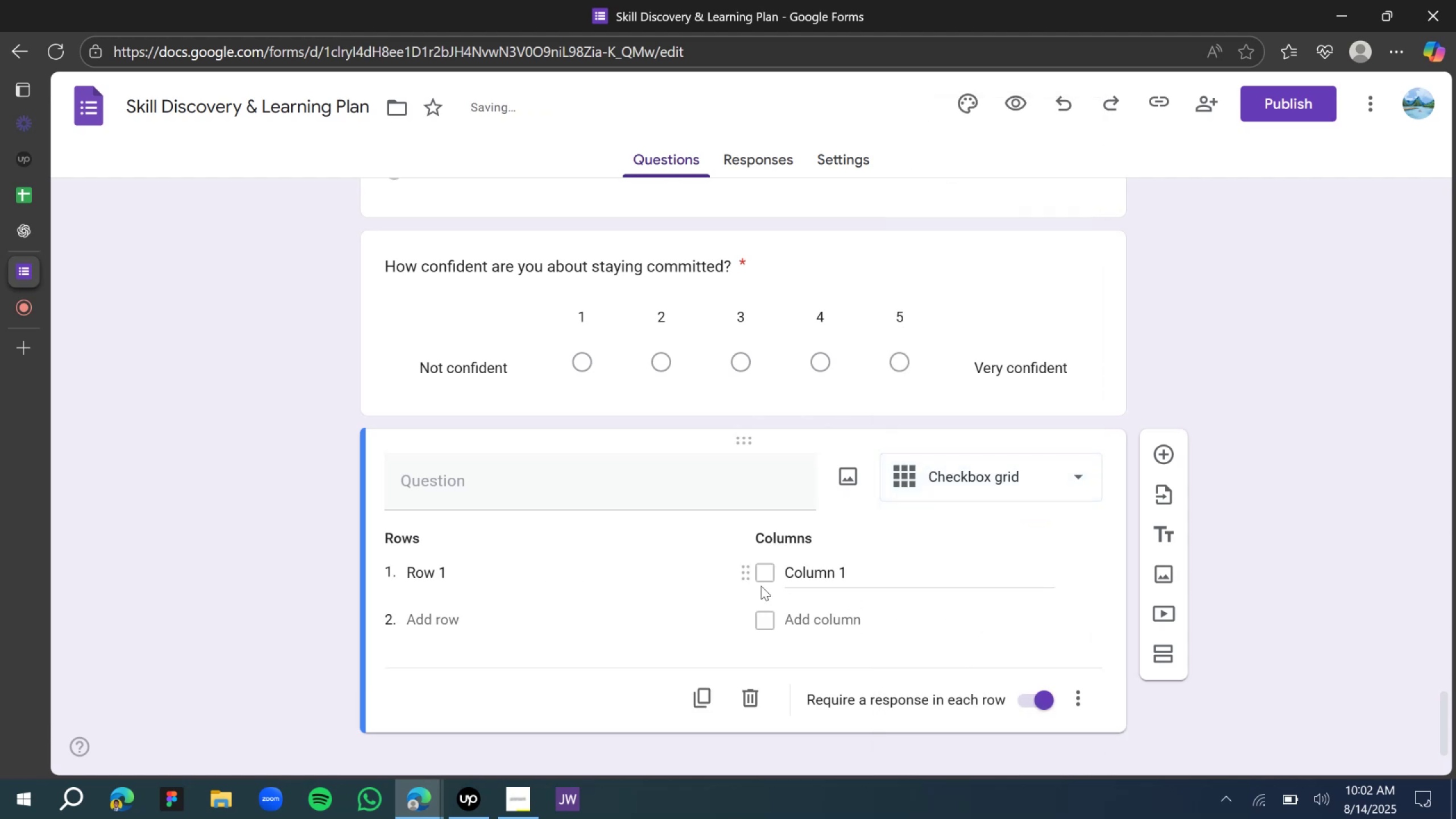 
left_click([767, 580])
 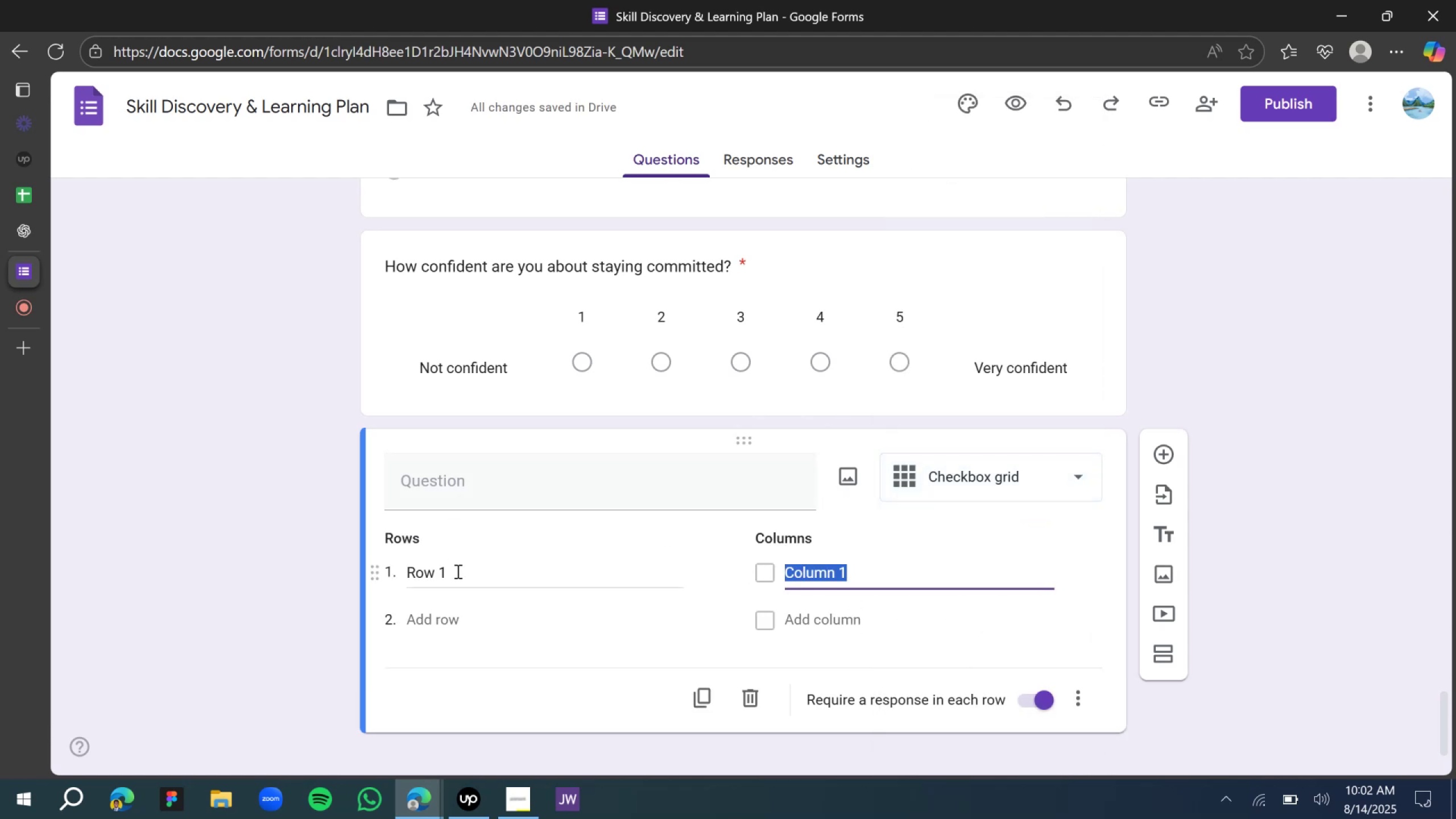 
left_click([460, 489])
 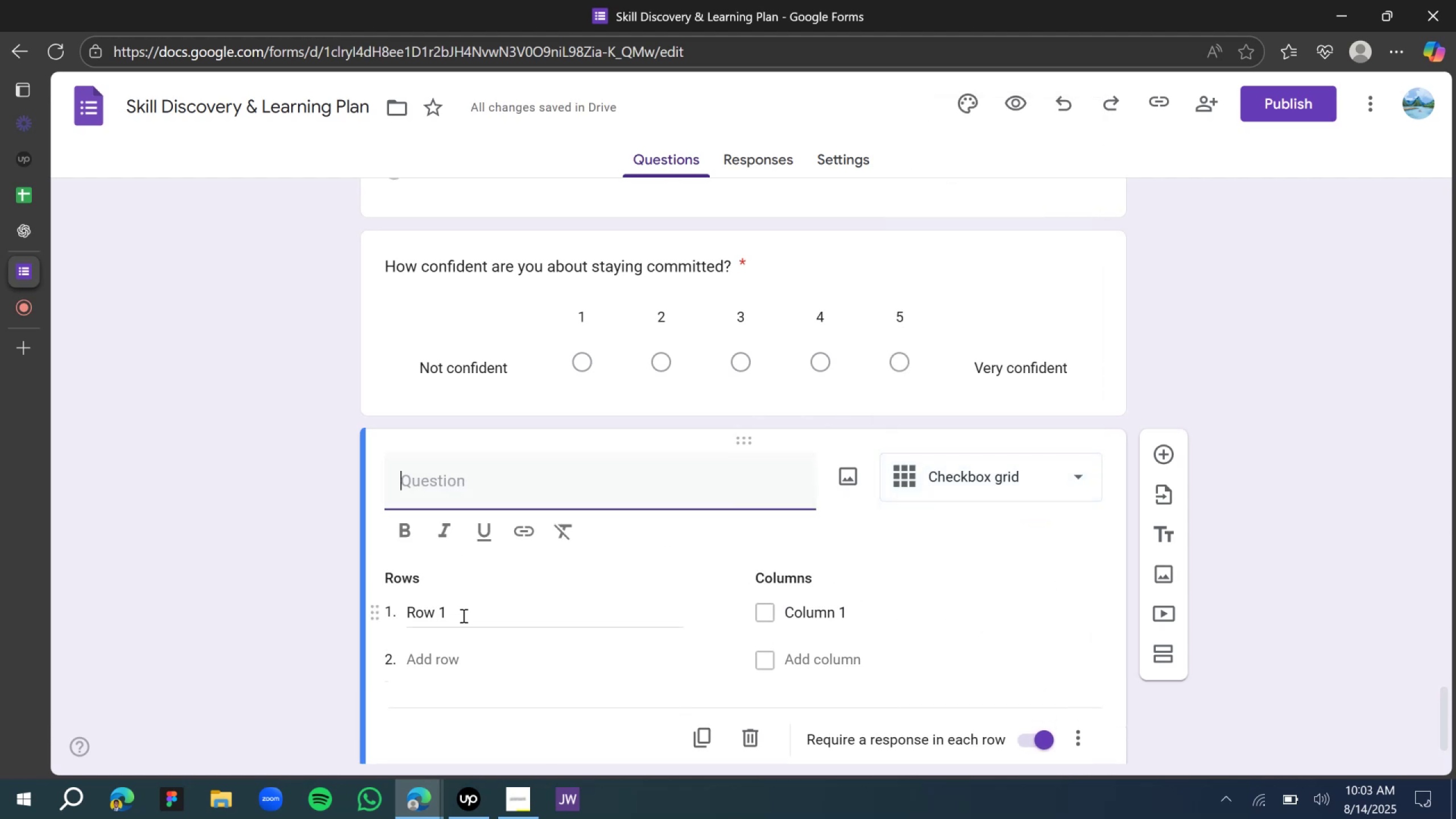 
double_click([461, 613])
 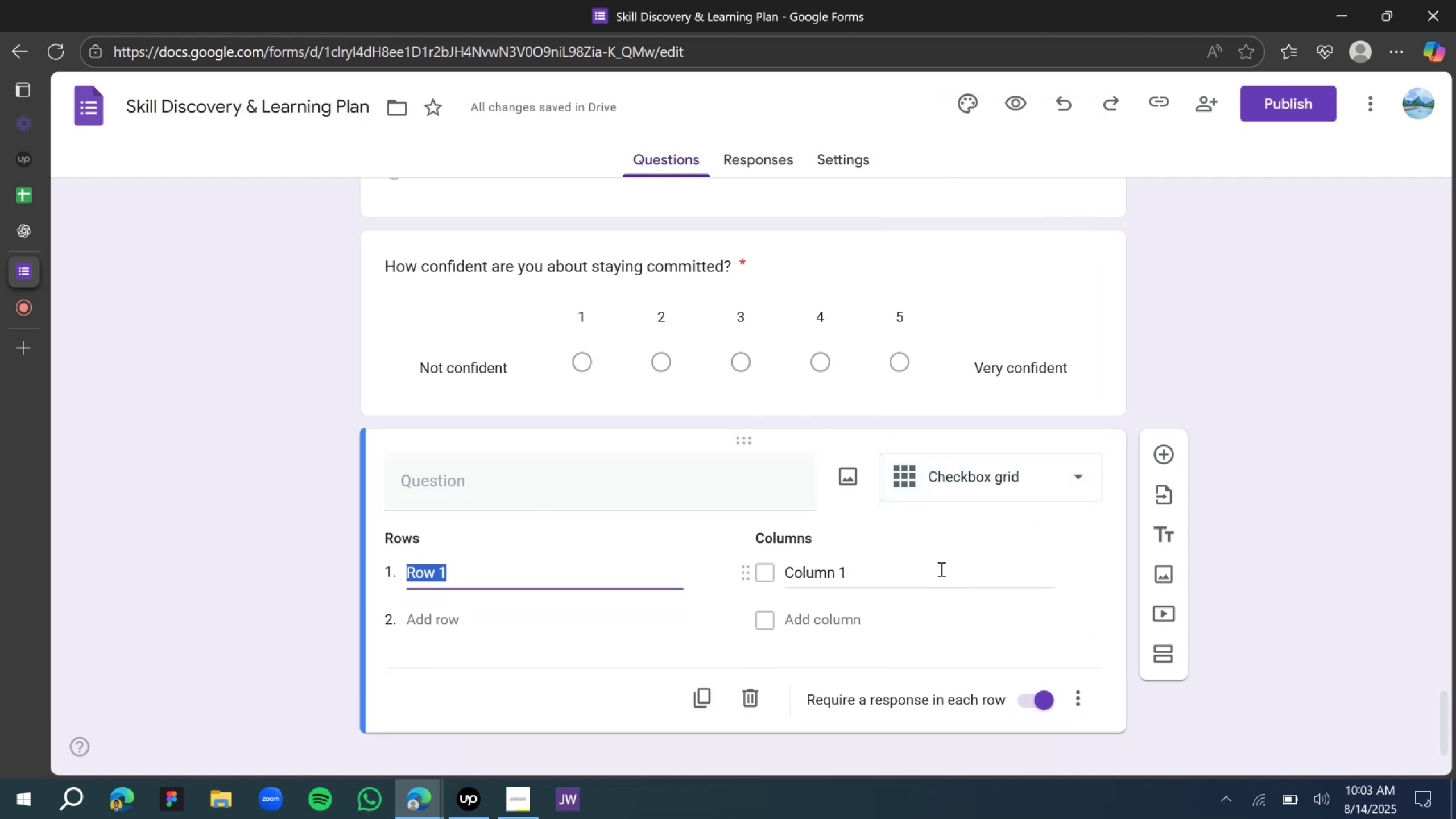 
left_click([940, 550])
 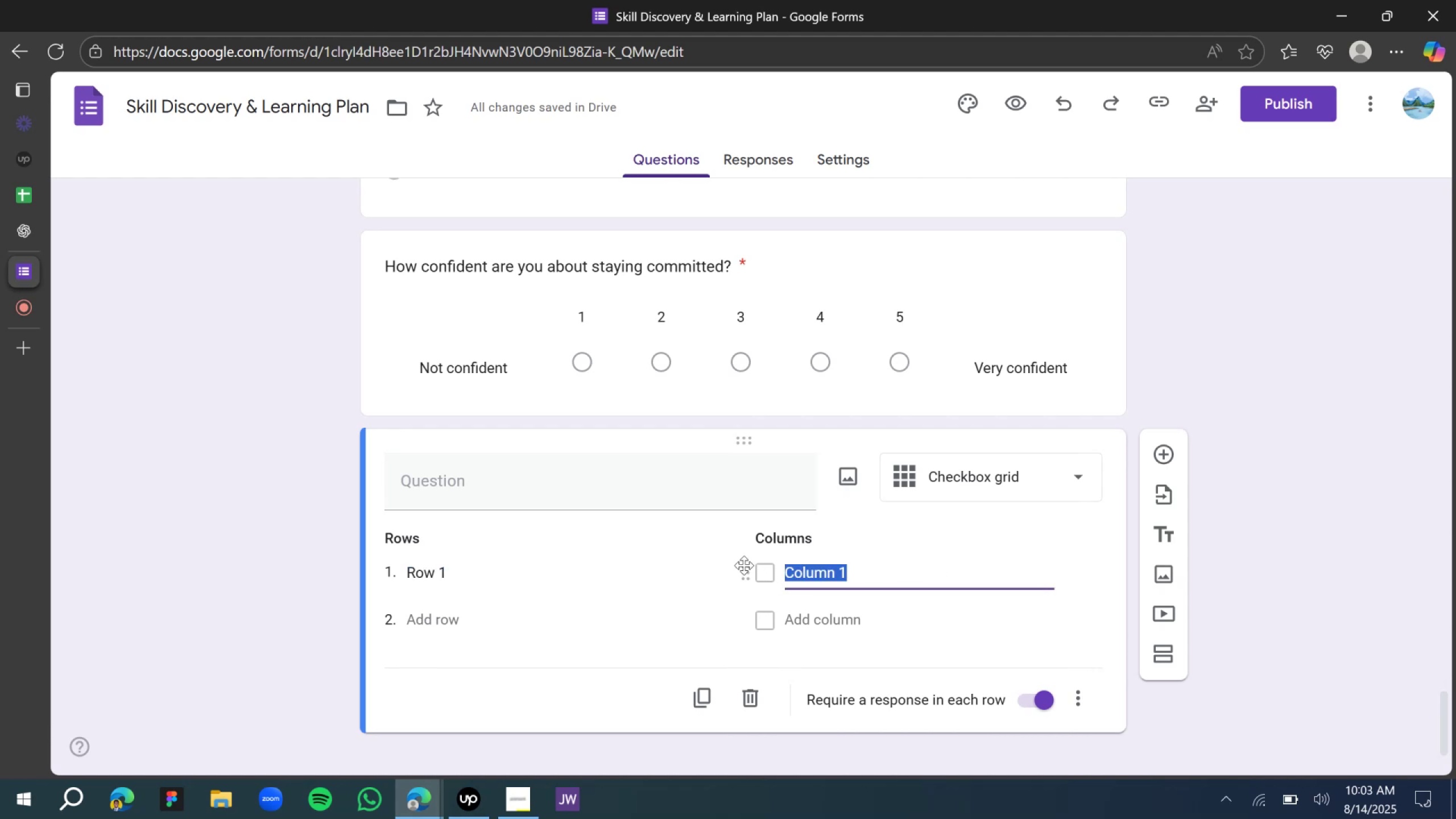 
left_click([744, 566])
 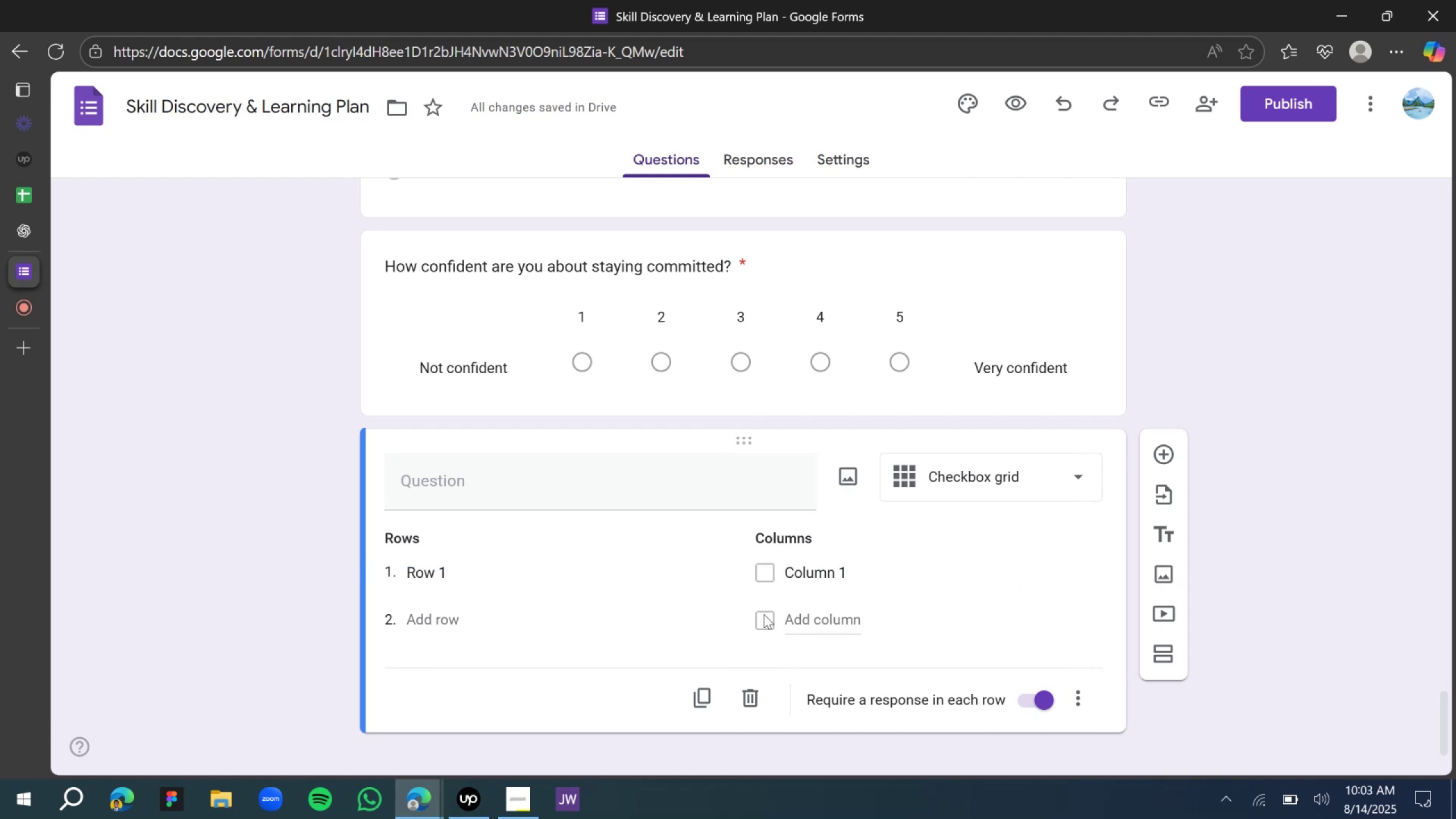 
wait(5.48)
 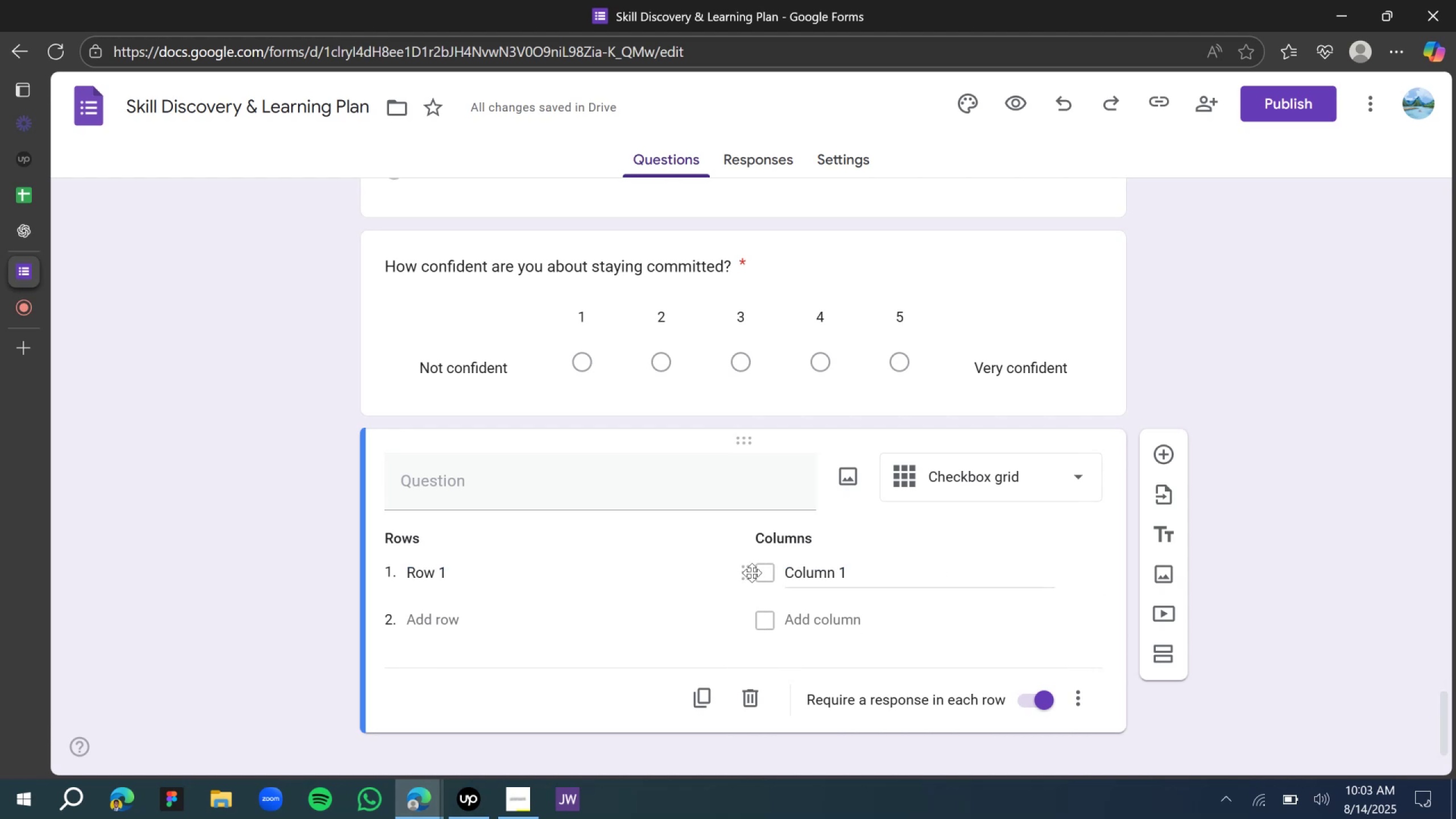 
left_click([493, 617])
 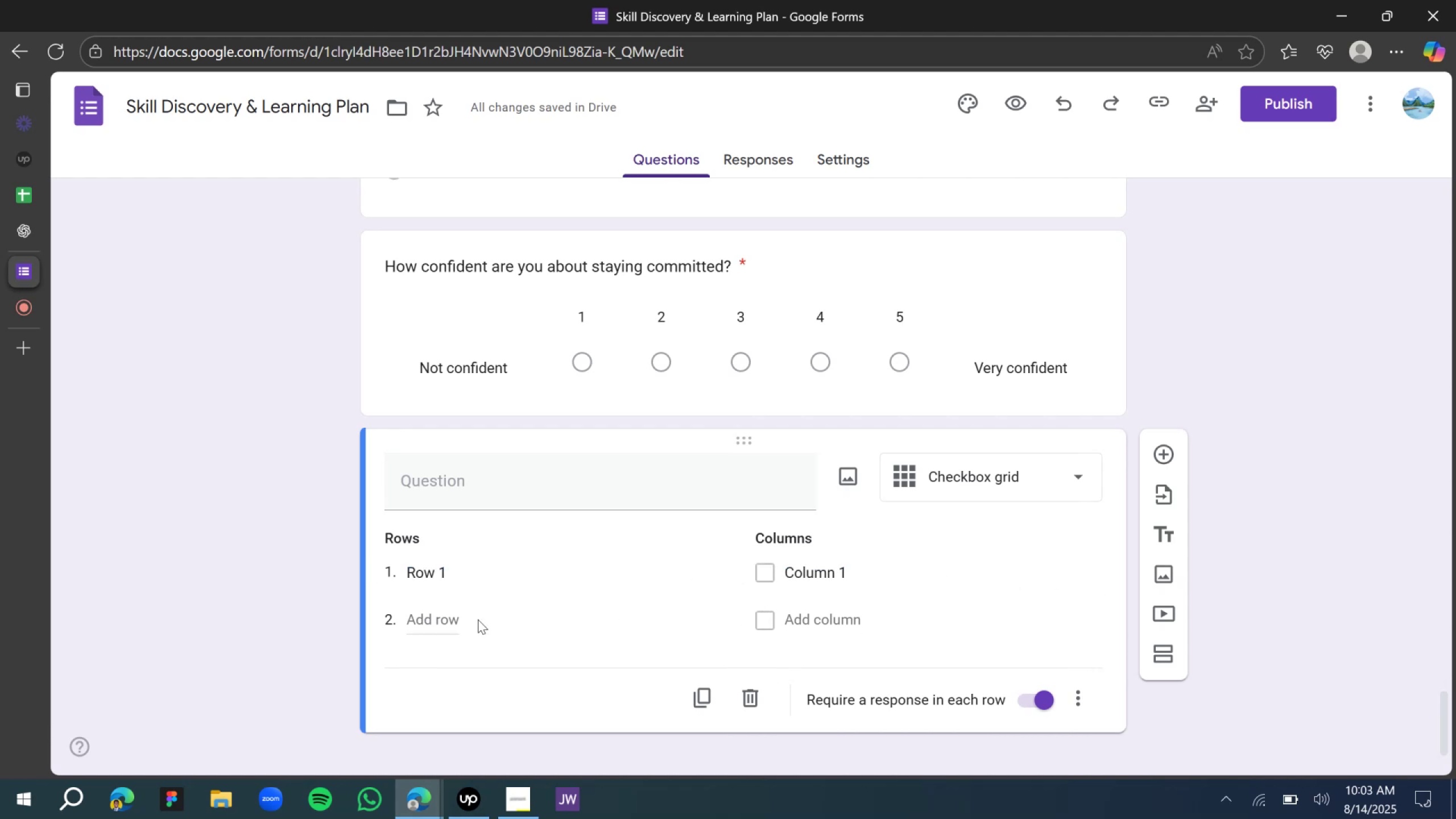 
left_click([466, 618])
 